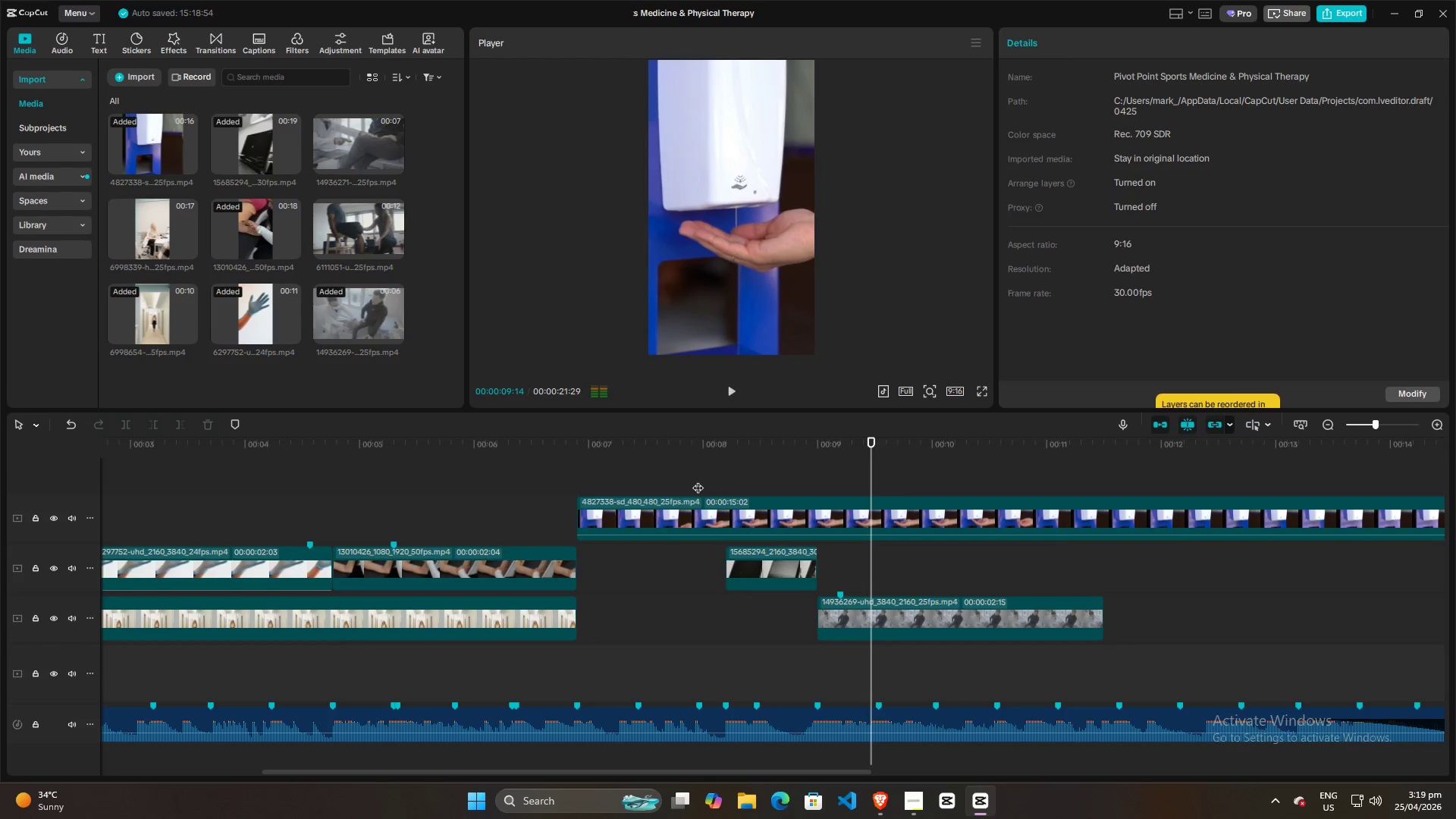 
left_click([698, 480])
 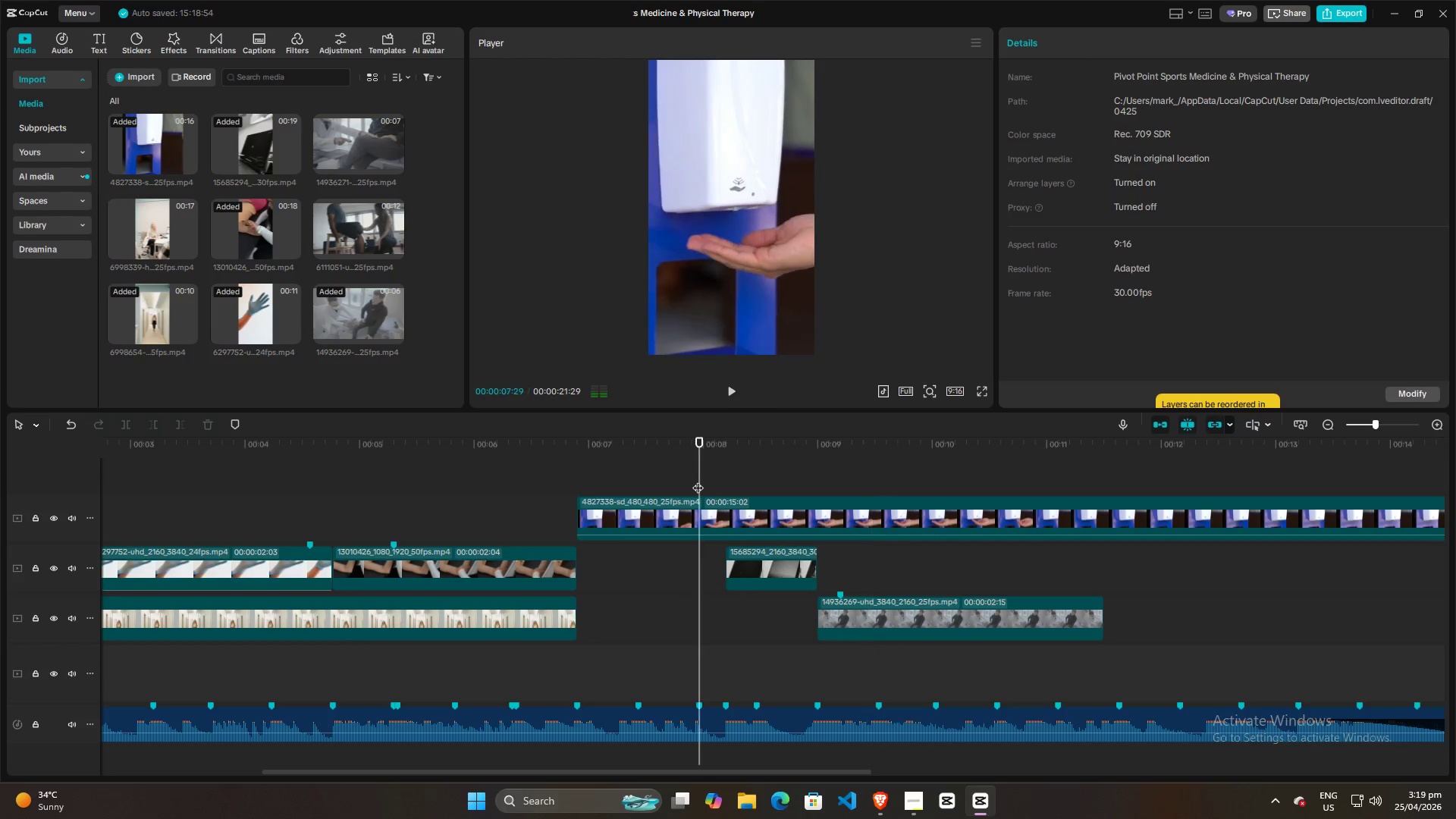 
key(Space)
 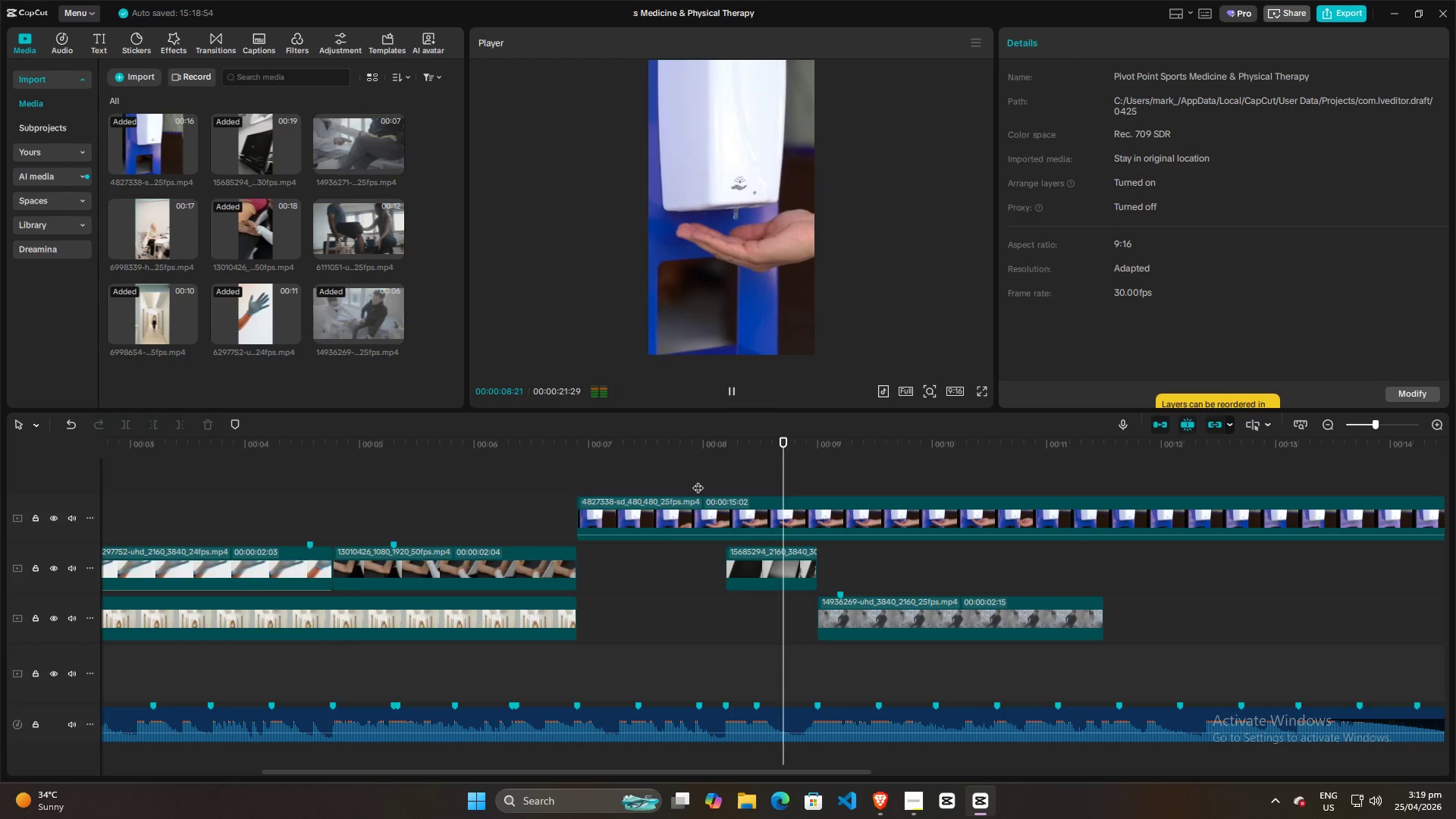 
key(Space)
 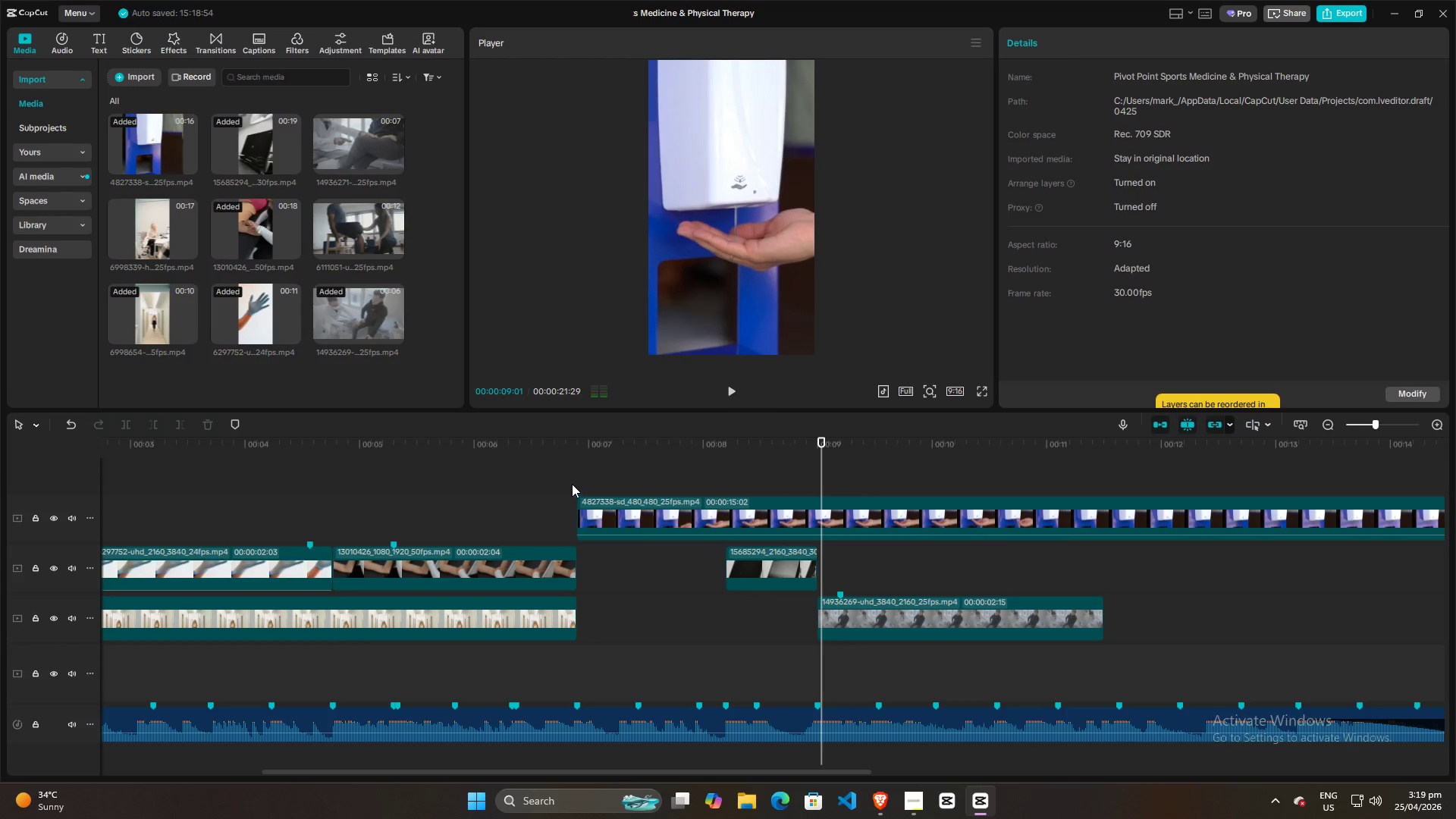 
left_click([579, 479])
 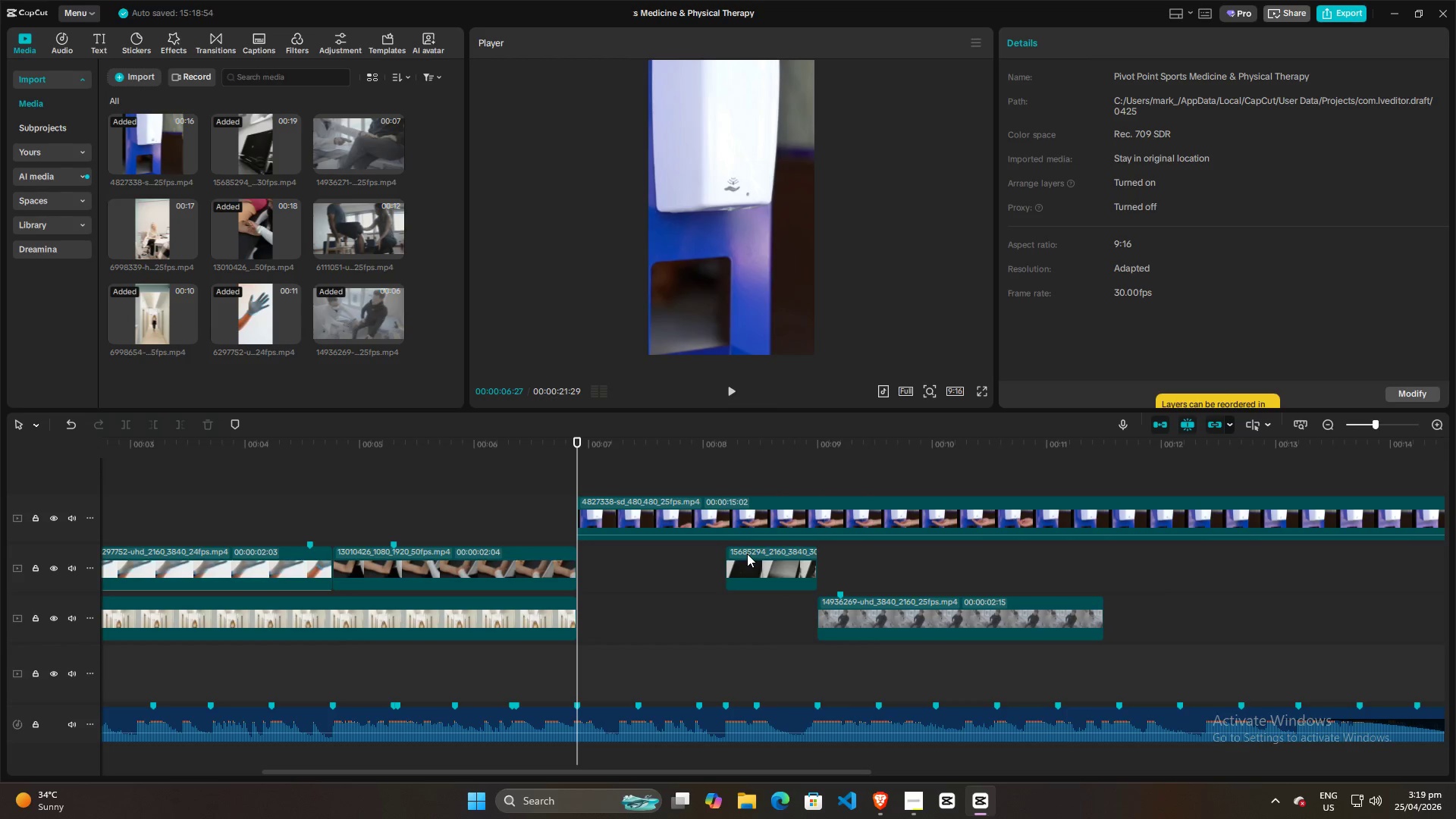 
wait(8.5)
 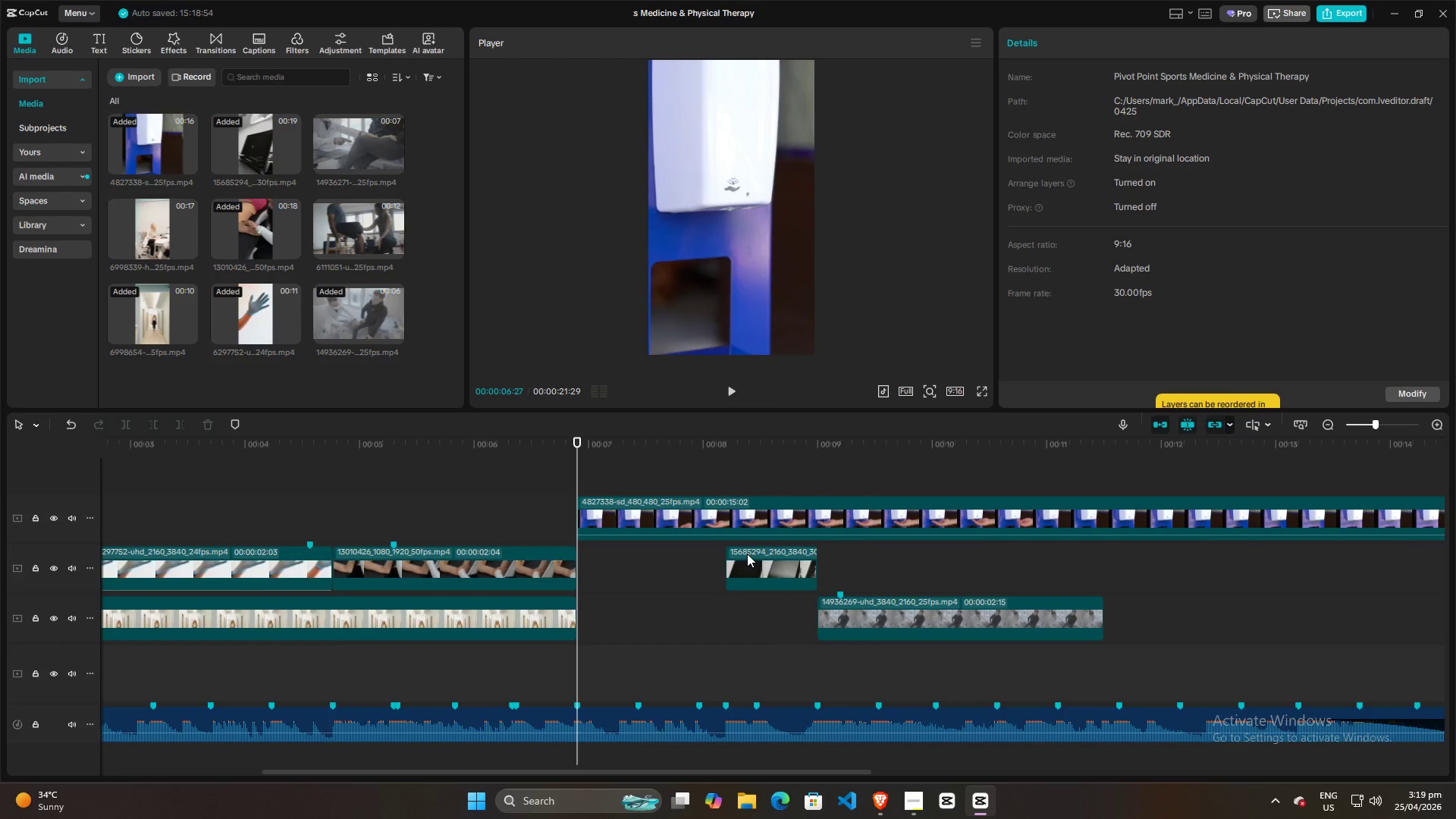 
left_click_drag(start_coordinate=[627, 504], to_coordinate=[549, 504])
 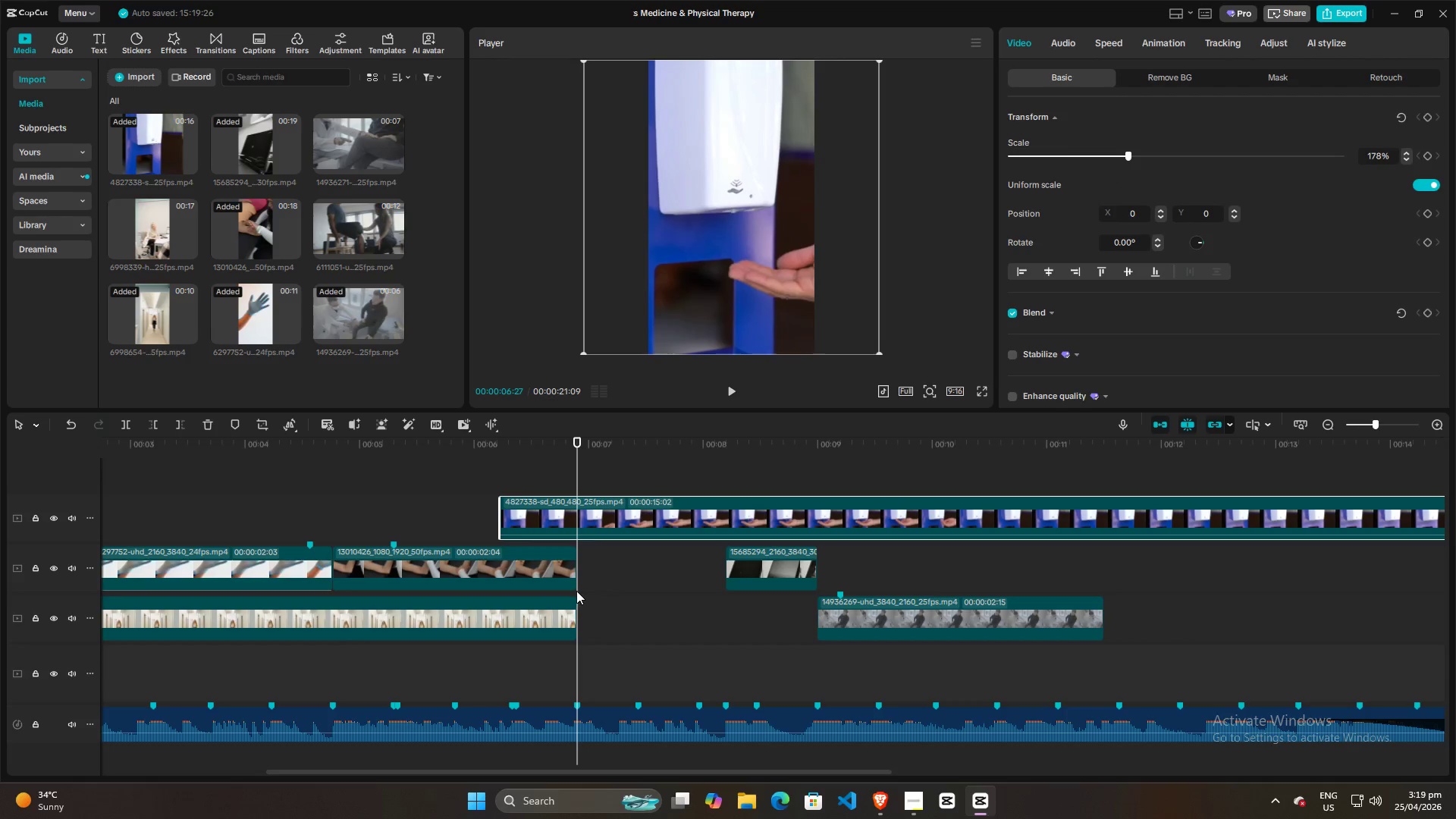 
key(Space)
 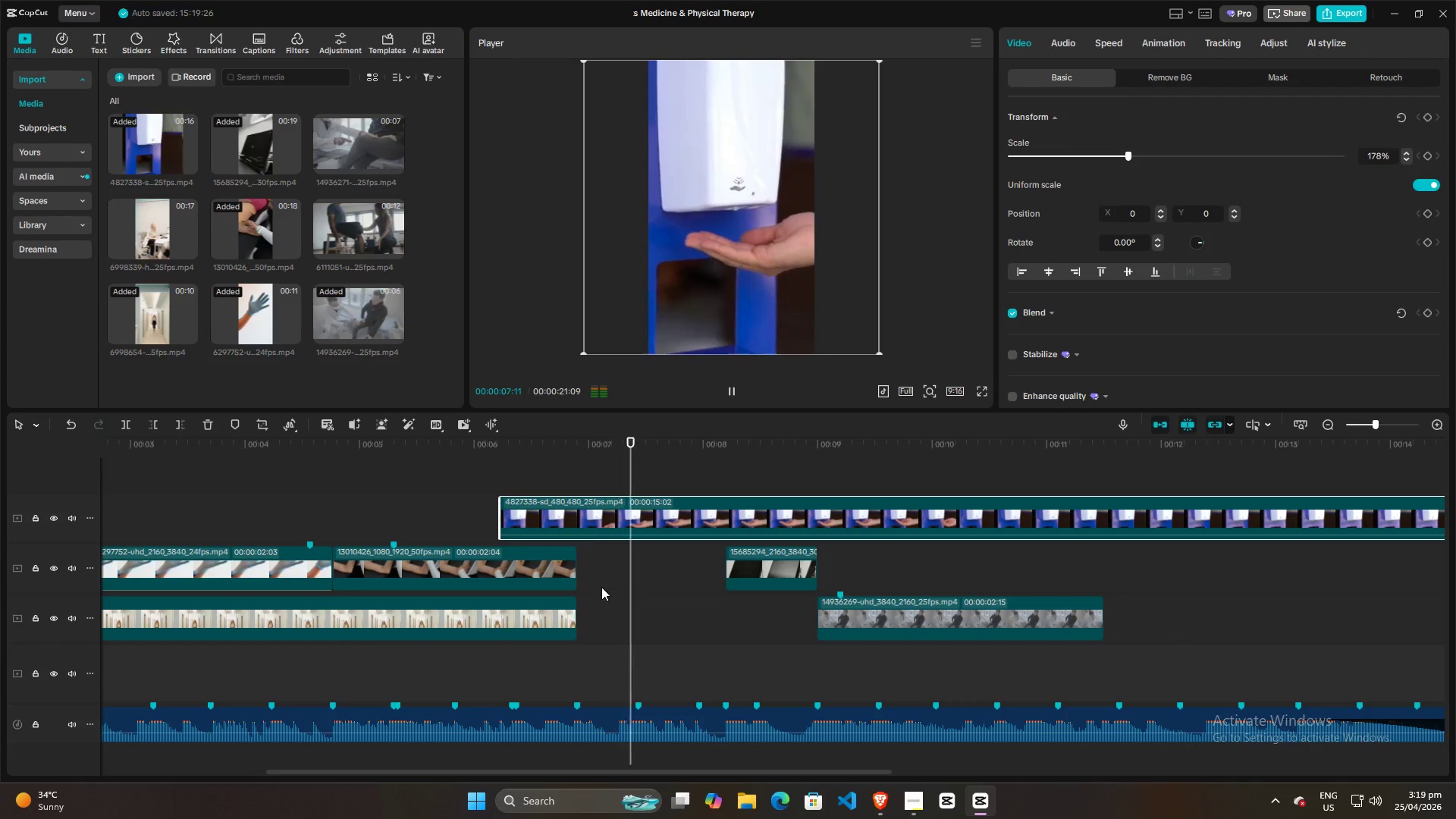 
key(Space)
 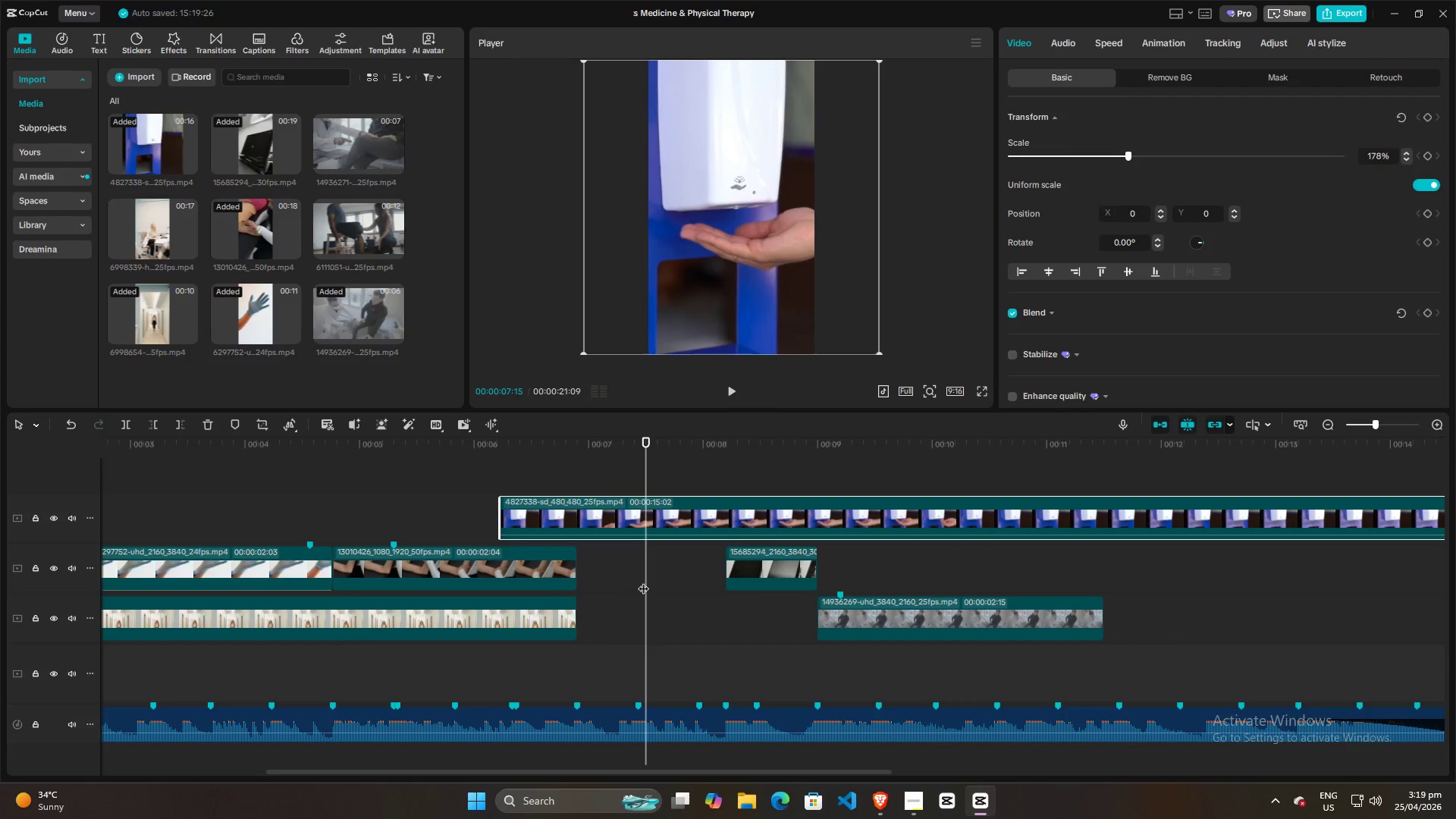 
left_click_drag(start_coordinate=[643, 581], to_coordinate=[649, 575])
 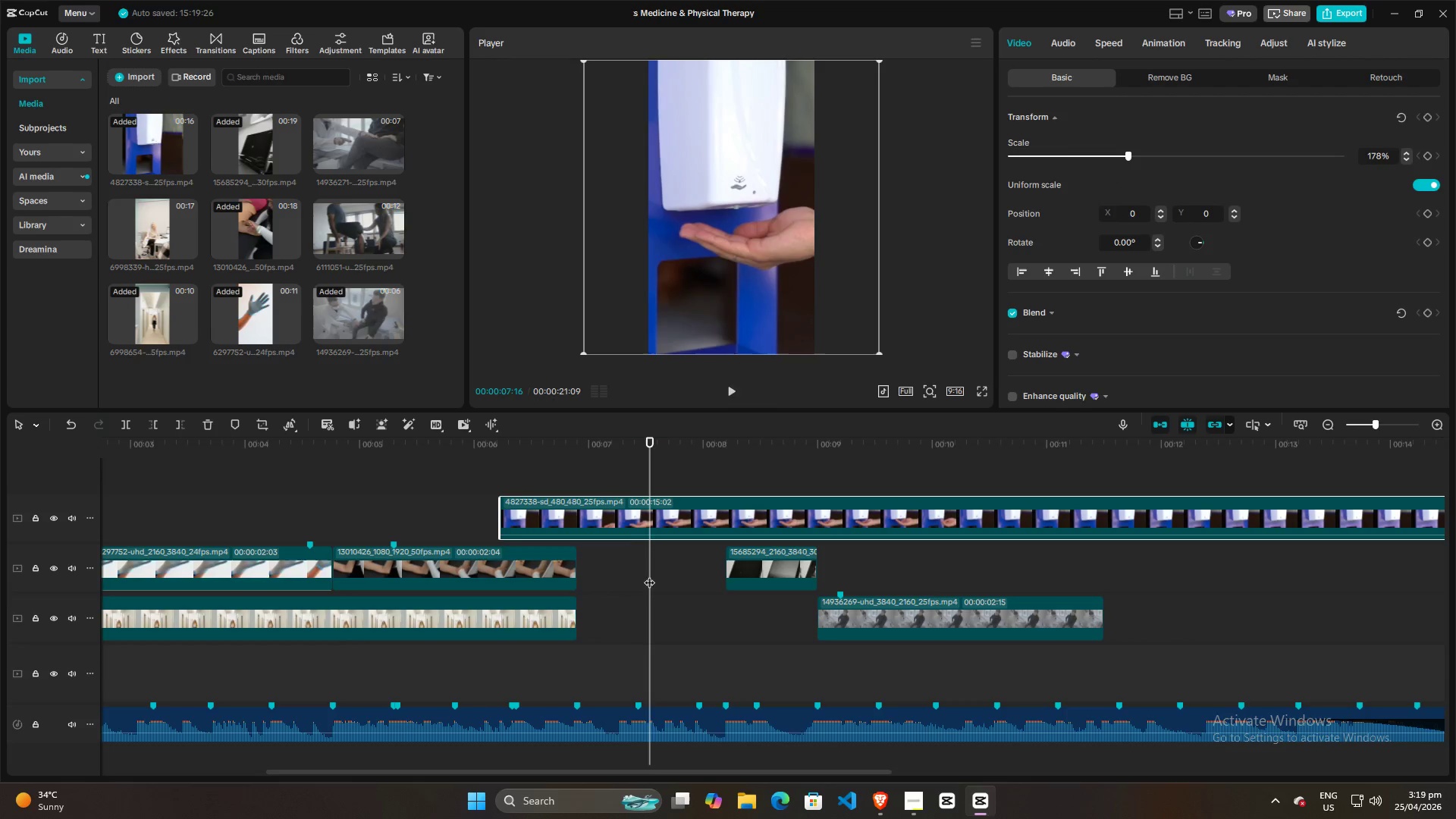 
key(Space)
 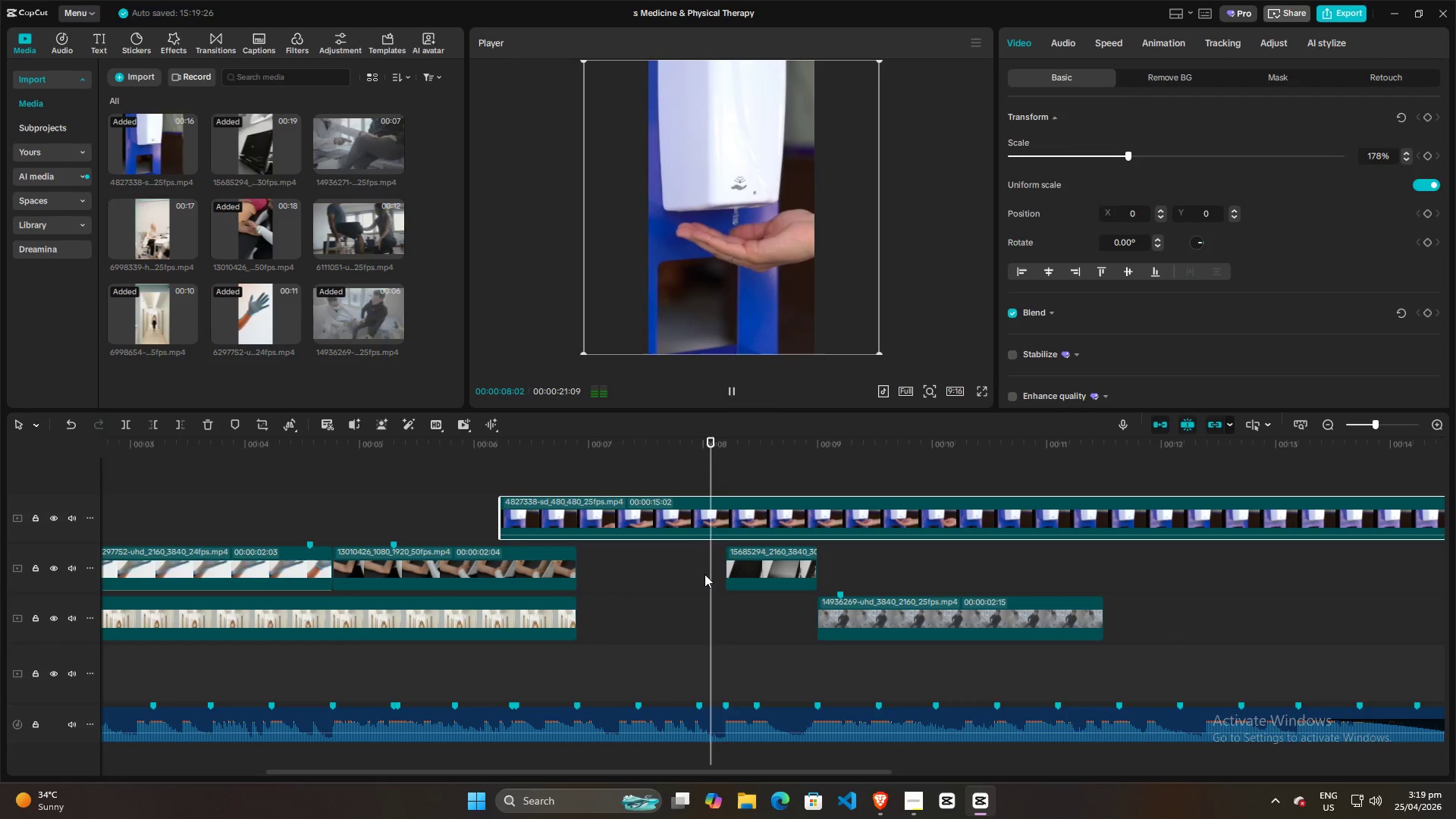 
key(Space)
 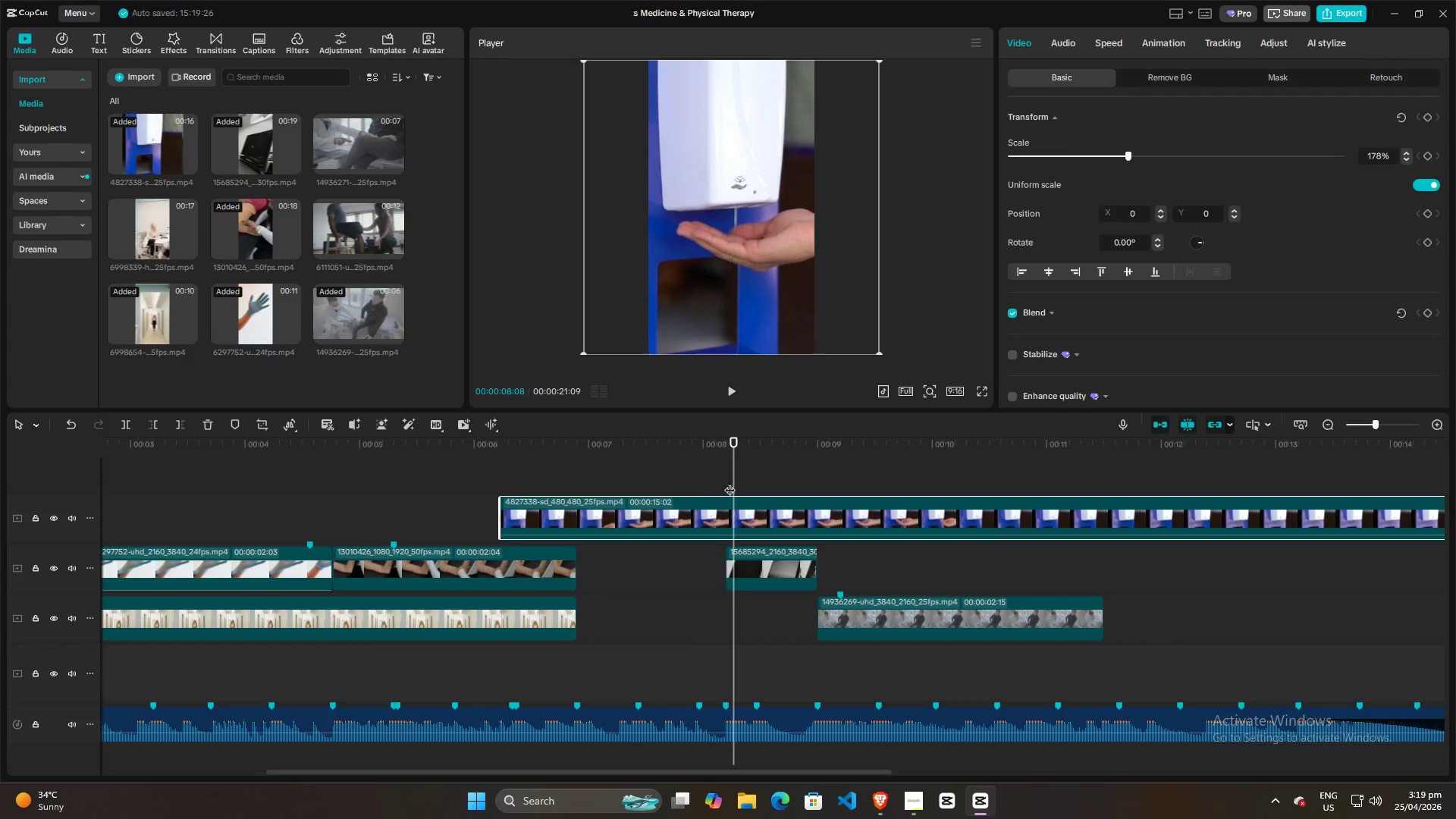 
left_click_drag(start_coordinate=[730, 480], to_coordinate=[578, 479])
 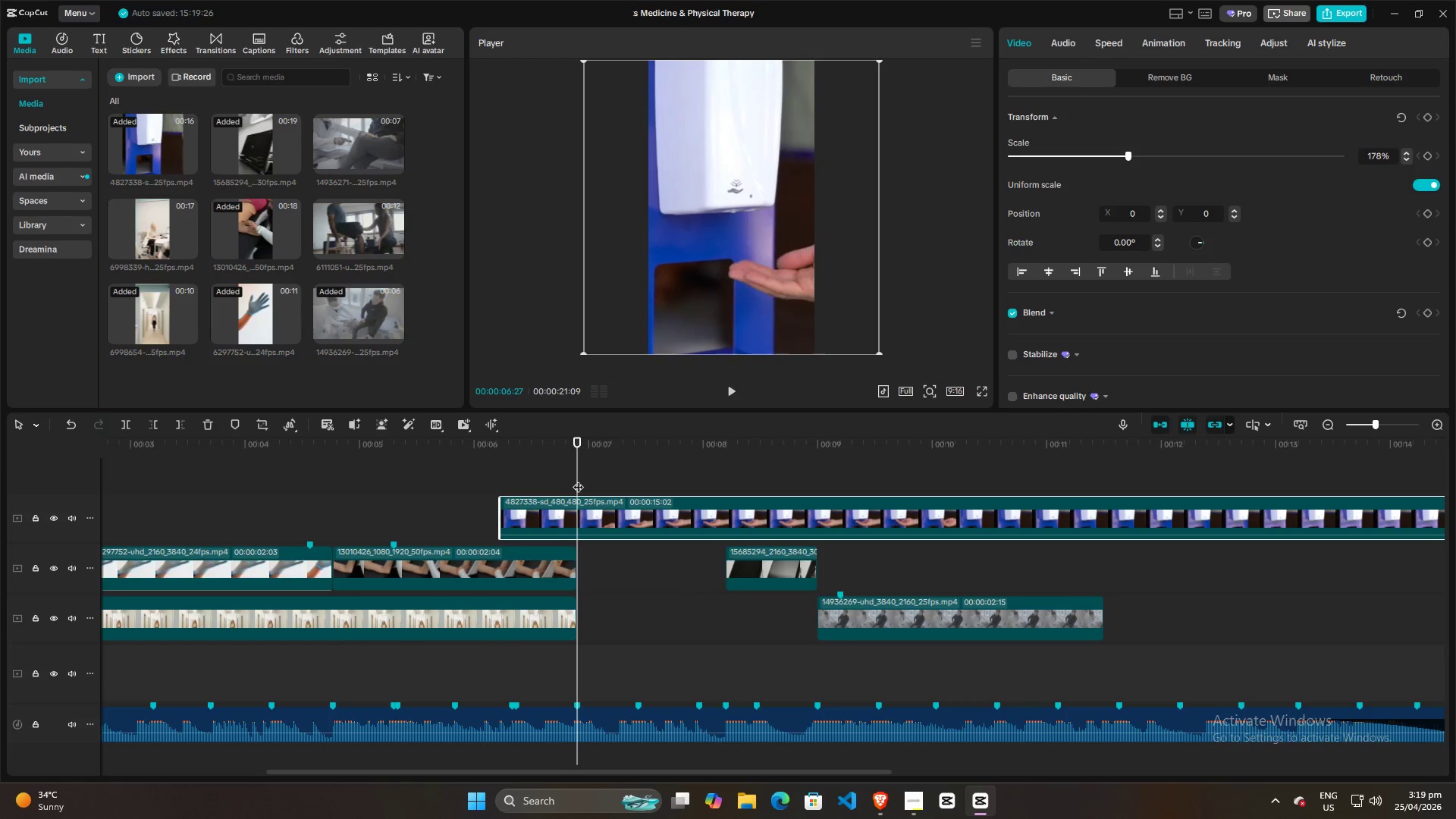 
key(Space)
 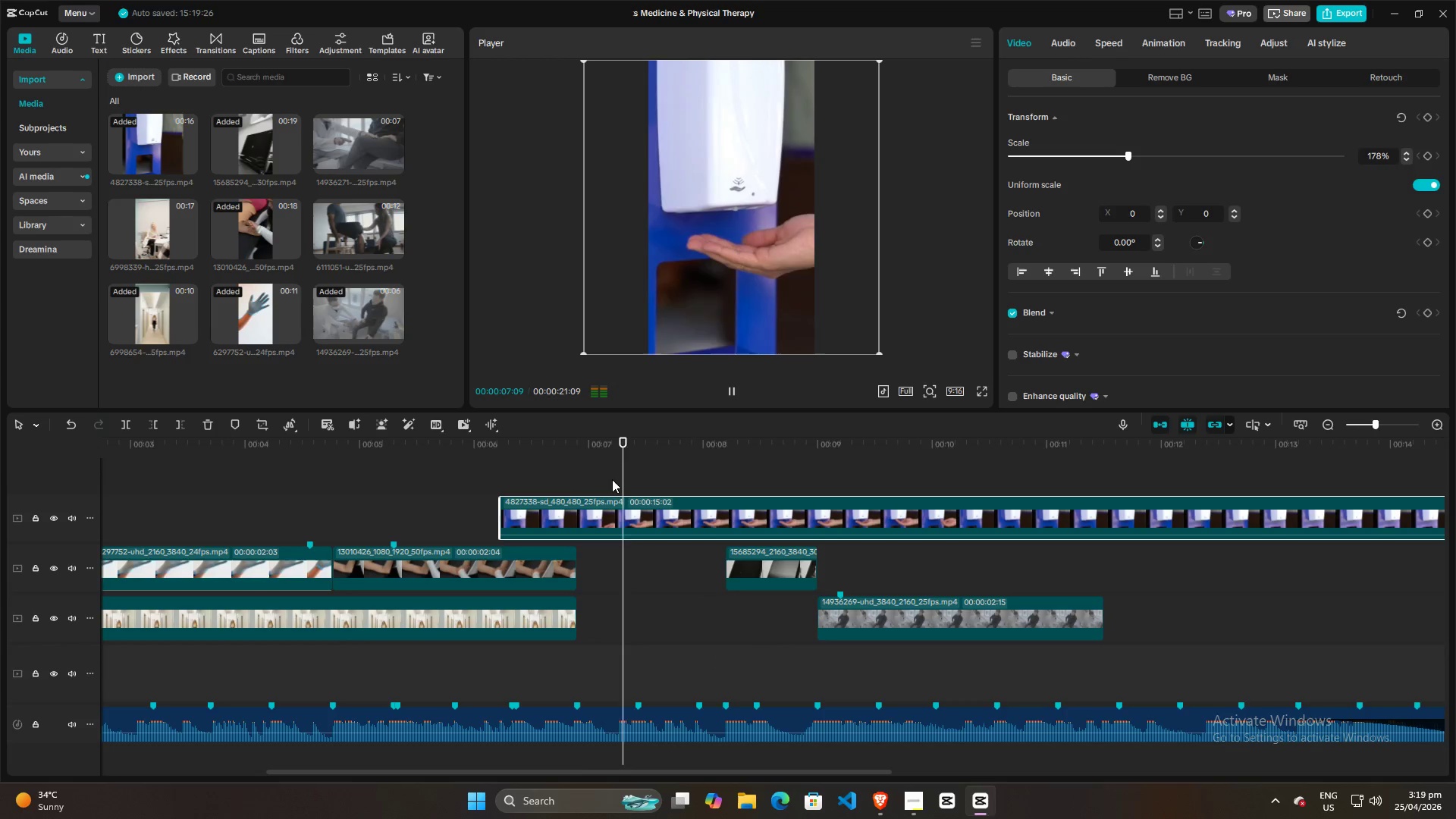 
key(Space)
 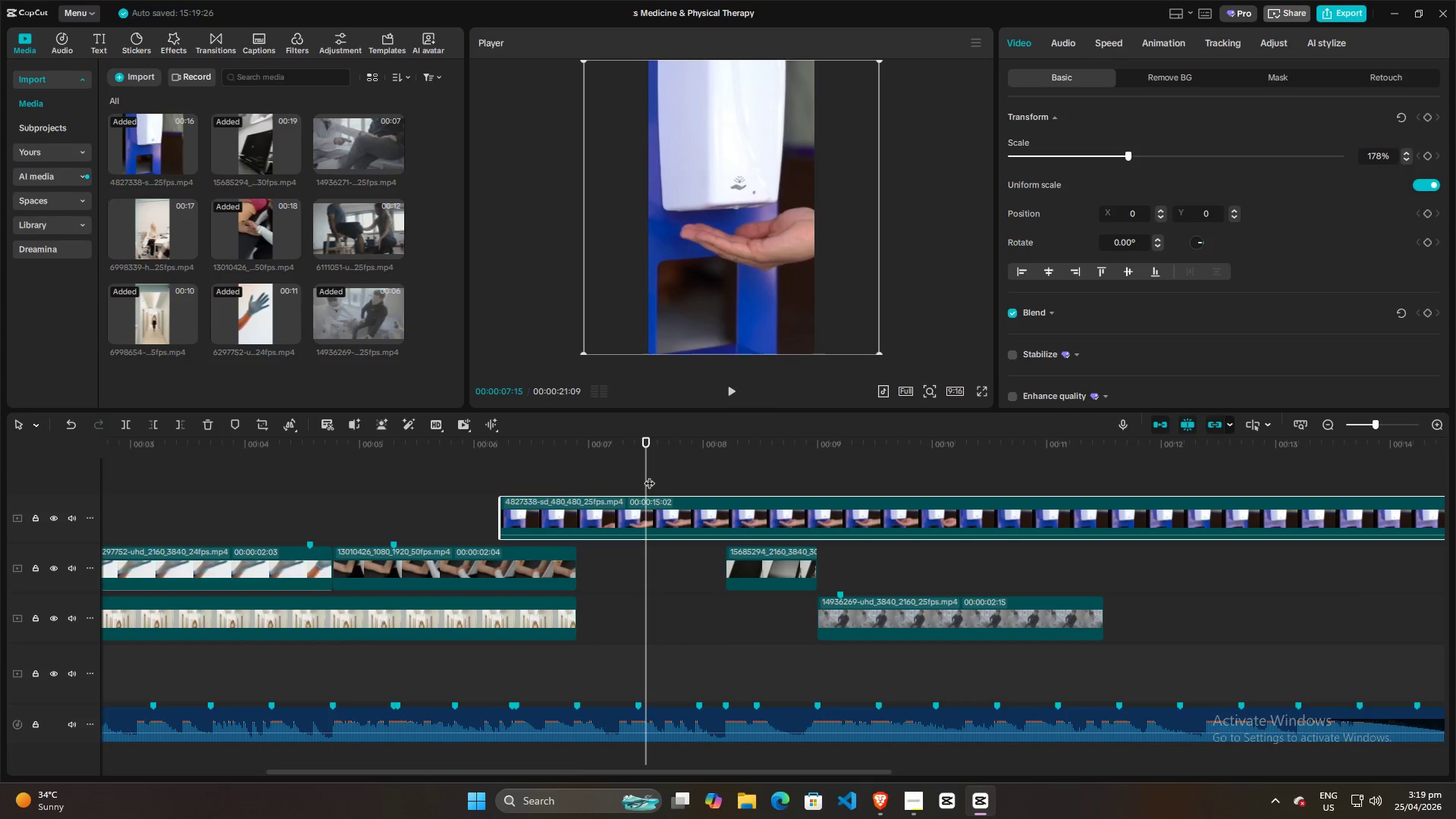 
left_click_drag(start_coordinate=[668, 502], to_coordinate=[639, 502])
 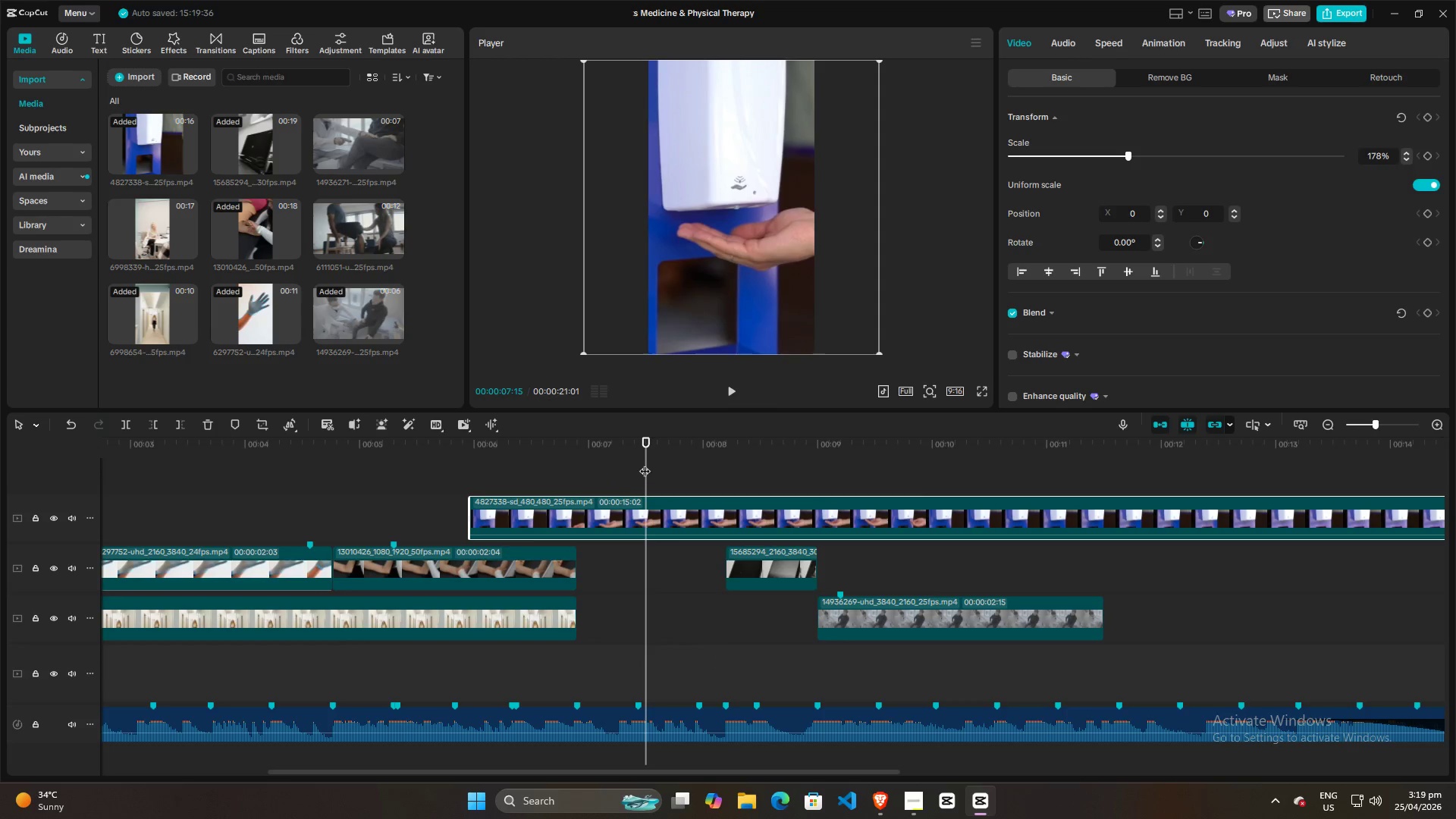 
left_click_drag(start_coordinate=[646, 463], to_coordinate=[661, 469])
 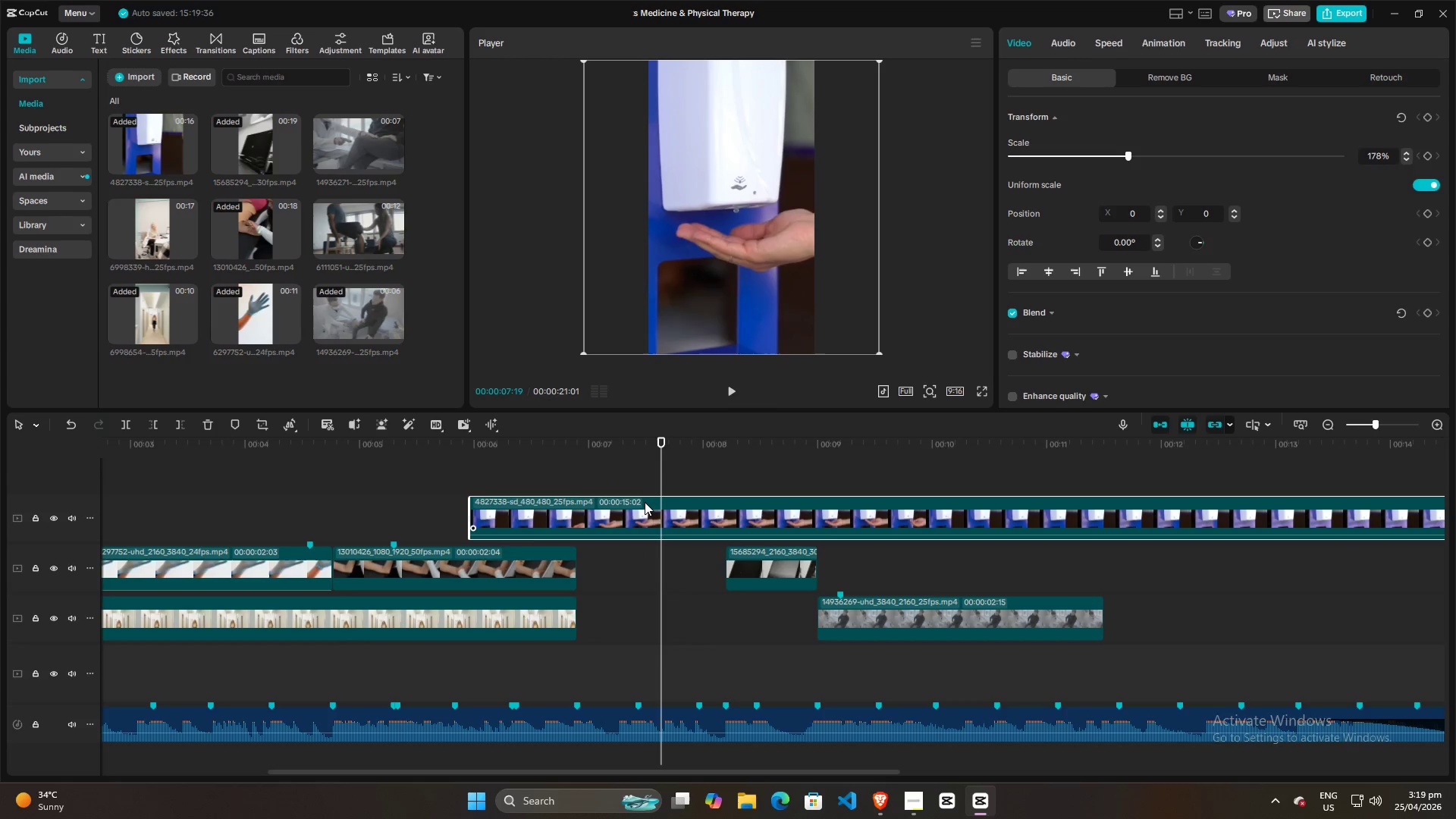 
left_click([645, 503])
 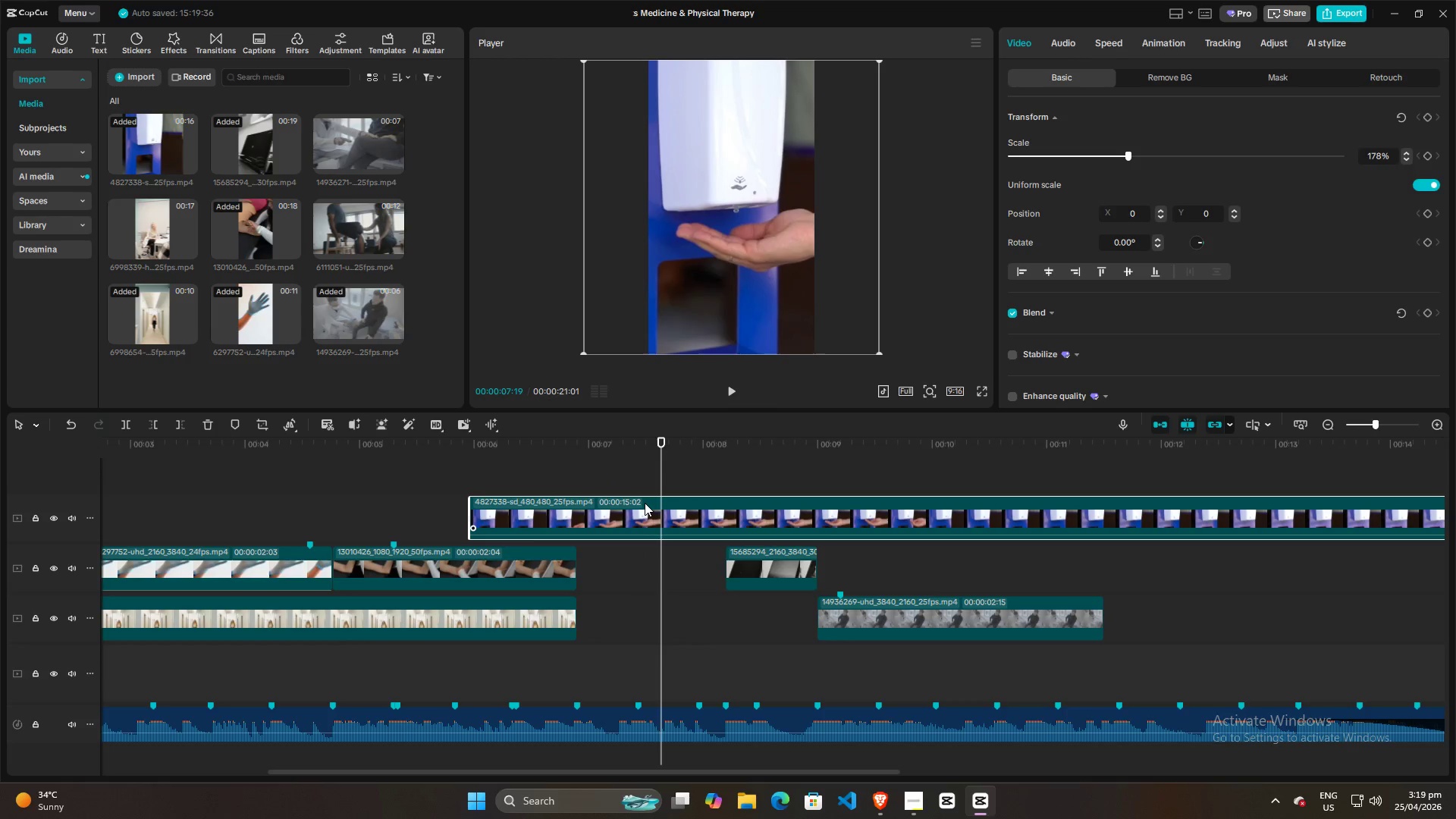 
key(M)
 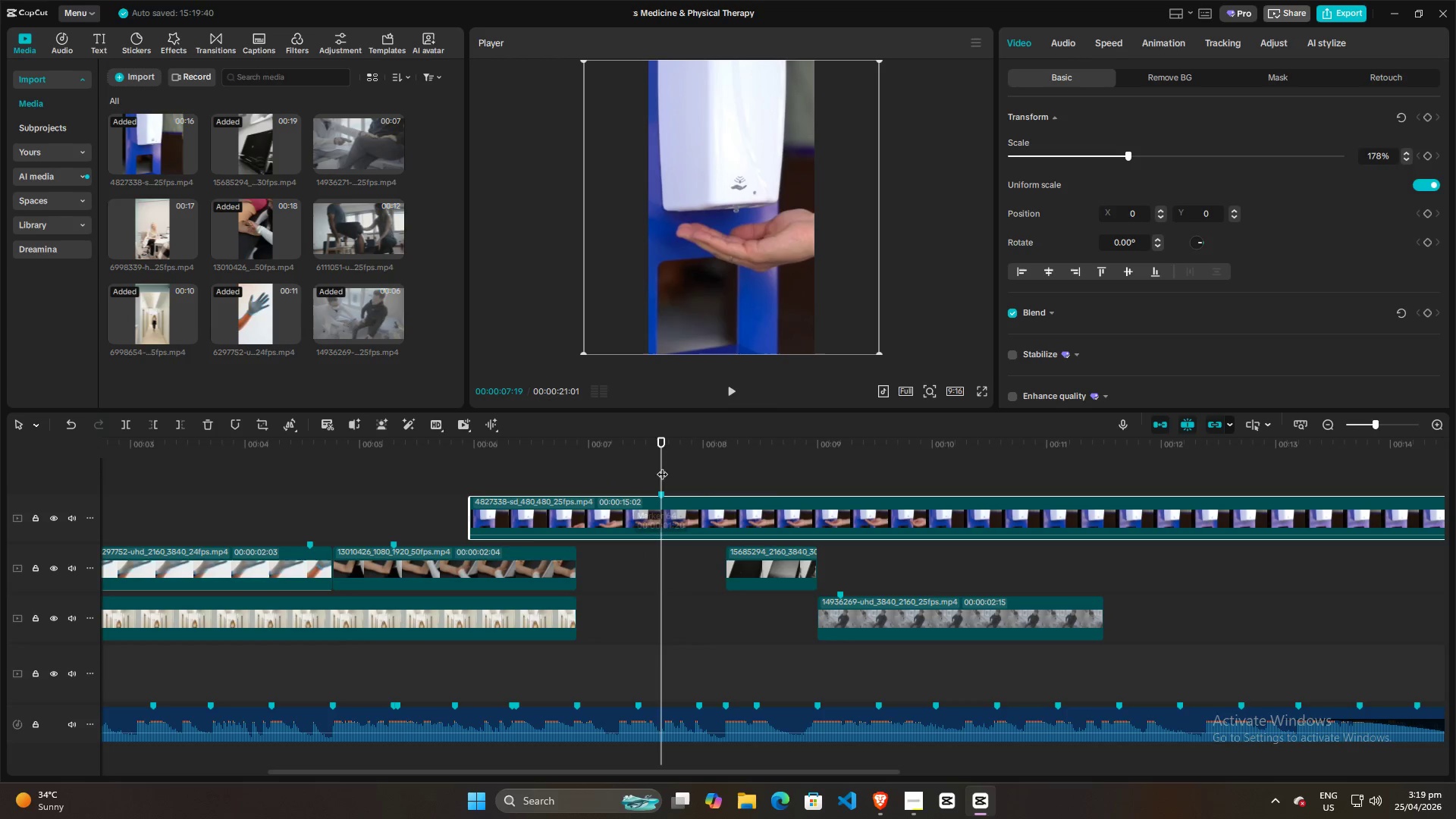 
left_click_drag(start_coordinate=[659, 465], to_coordinate=[634, 469])
 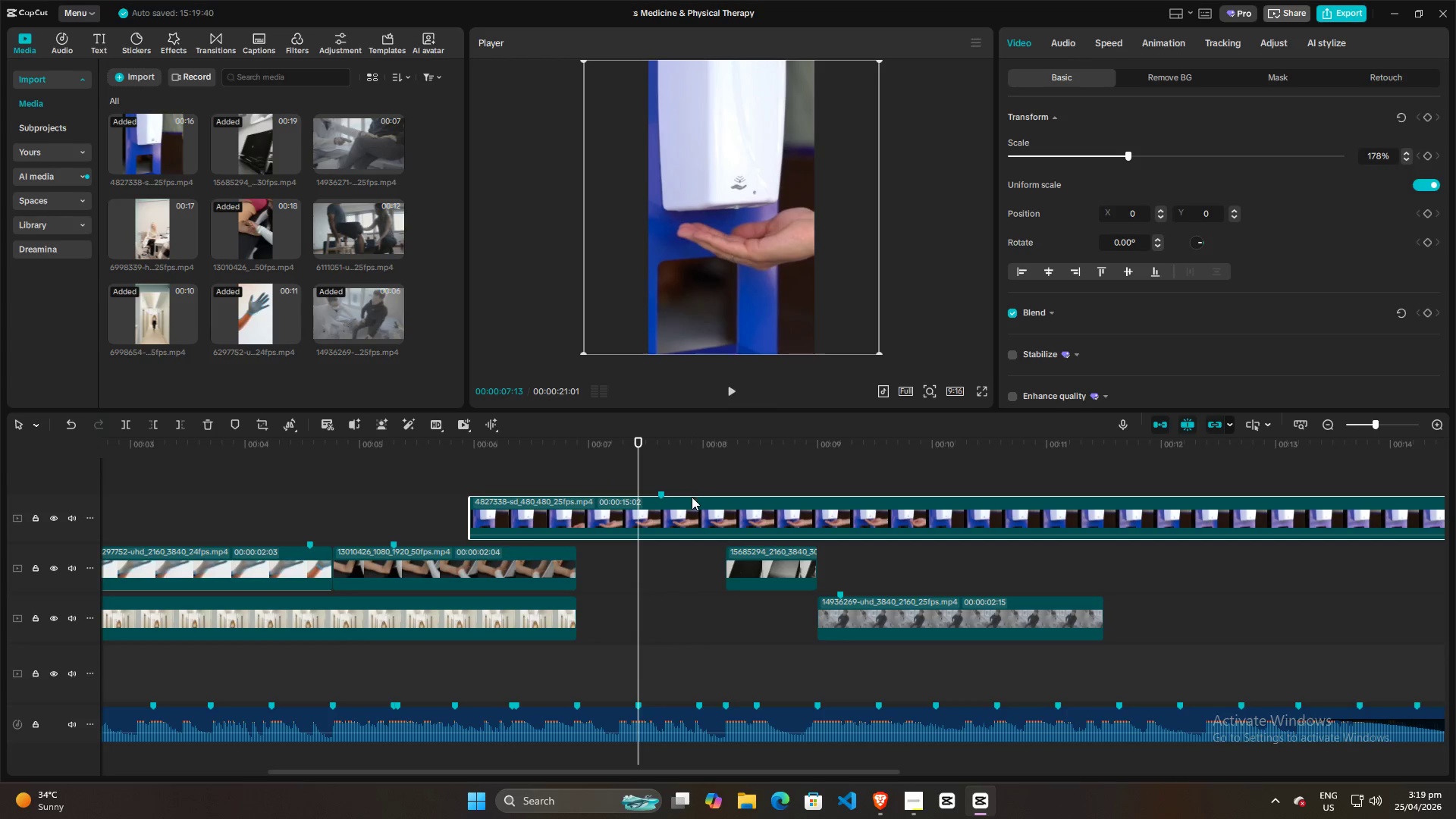 
left_click_drag(start_coordinate=[688, 504], to_coordinate=[665, 507])
 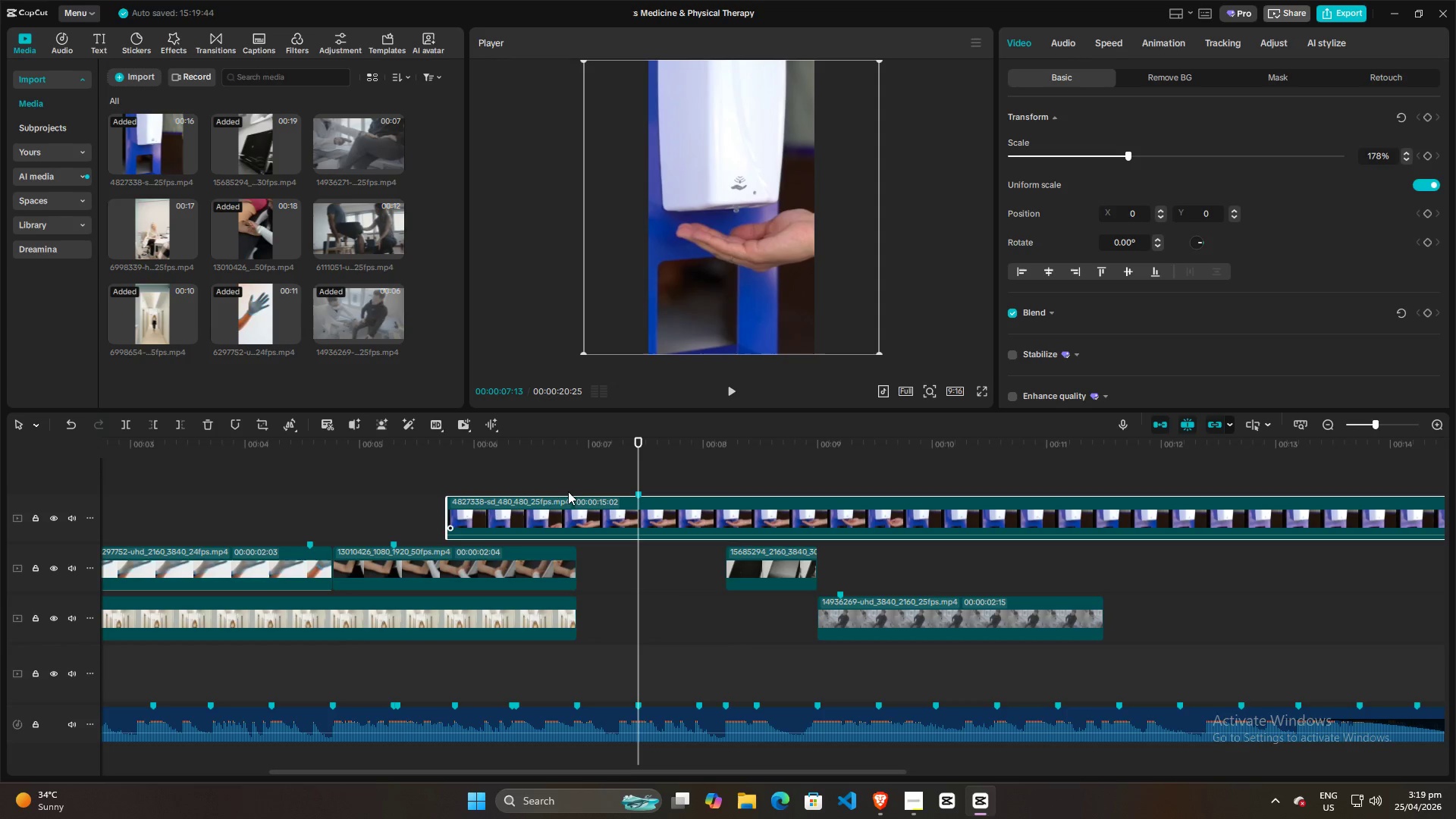 
left_click([580, 470])
 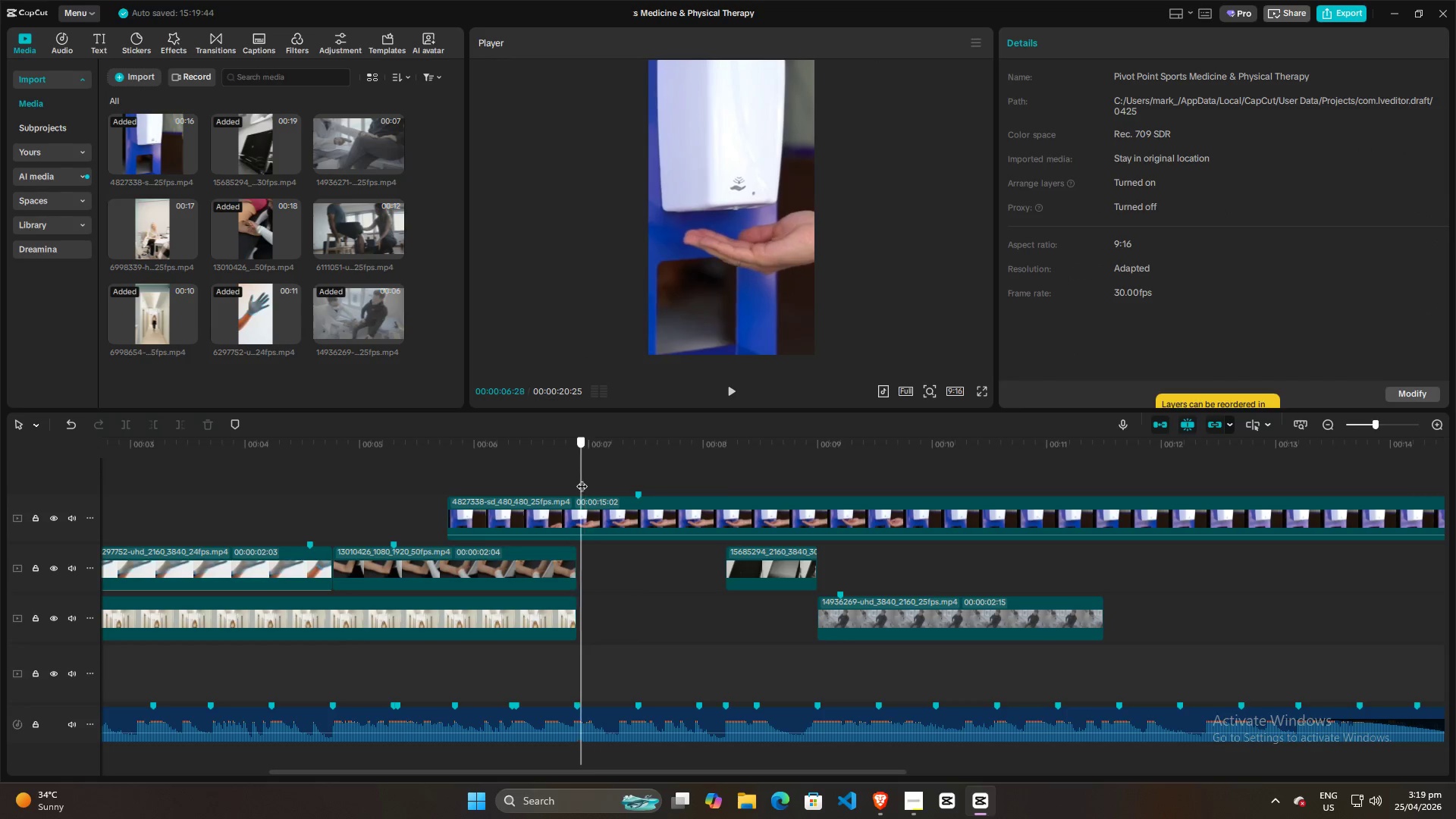 
left_click([566, 516])
 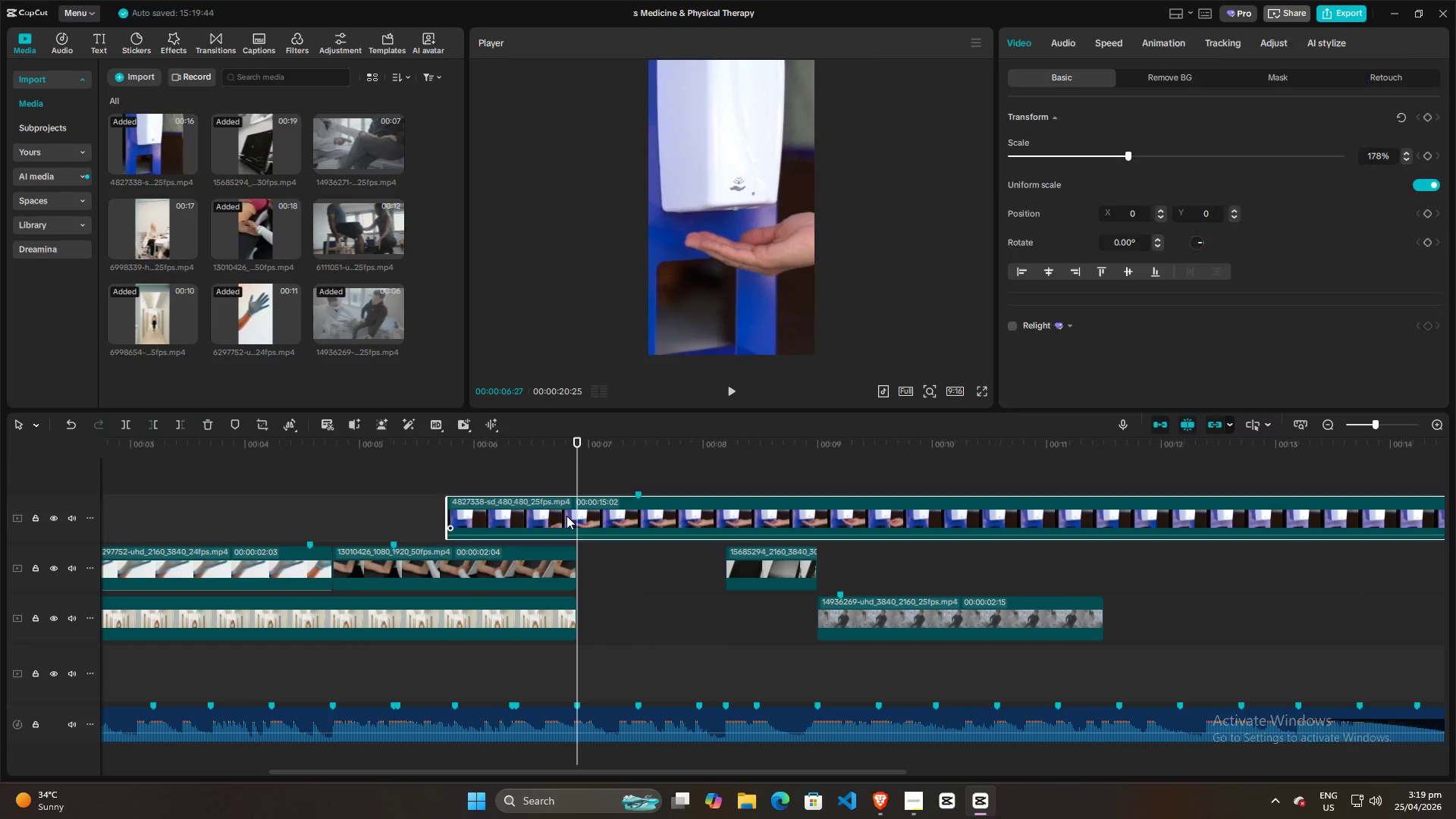 
key(Q)
 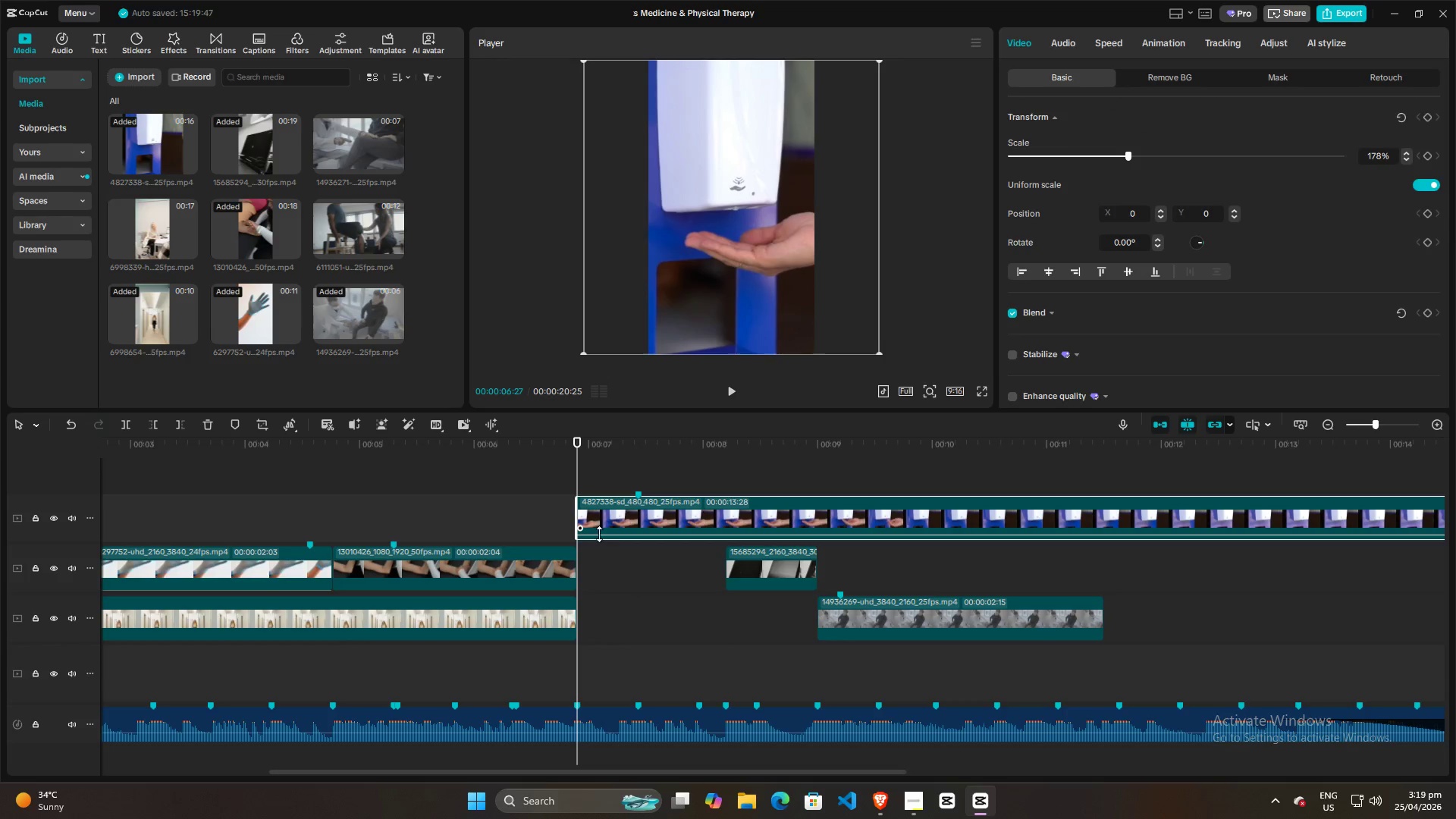 
left_click_drag(start_coordinate=[599, 535], to_coordinate=[598, 558])
 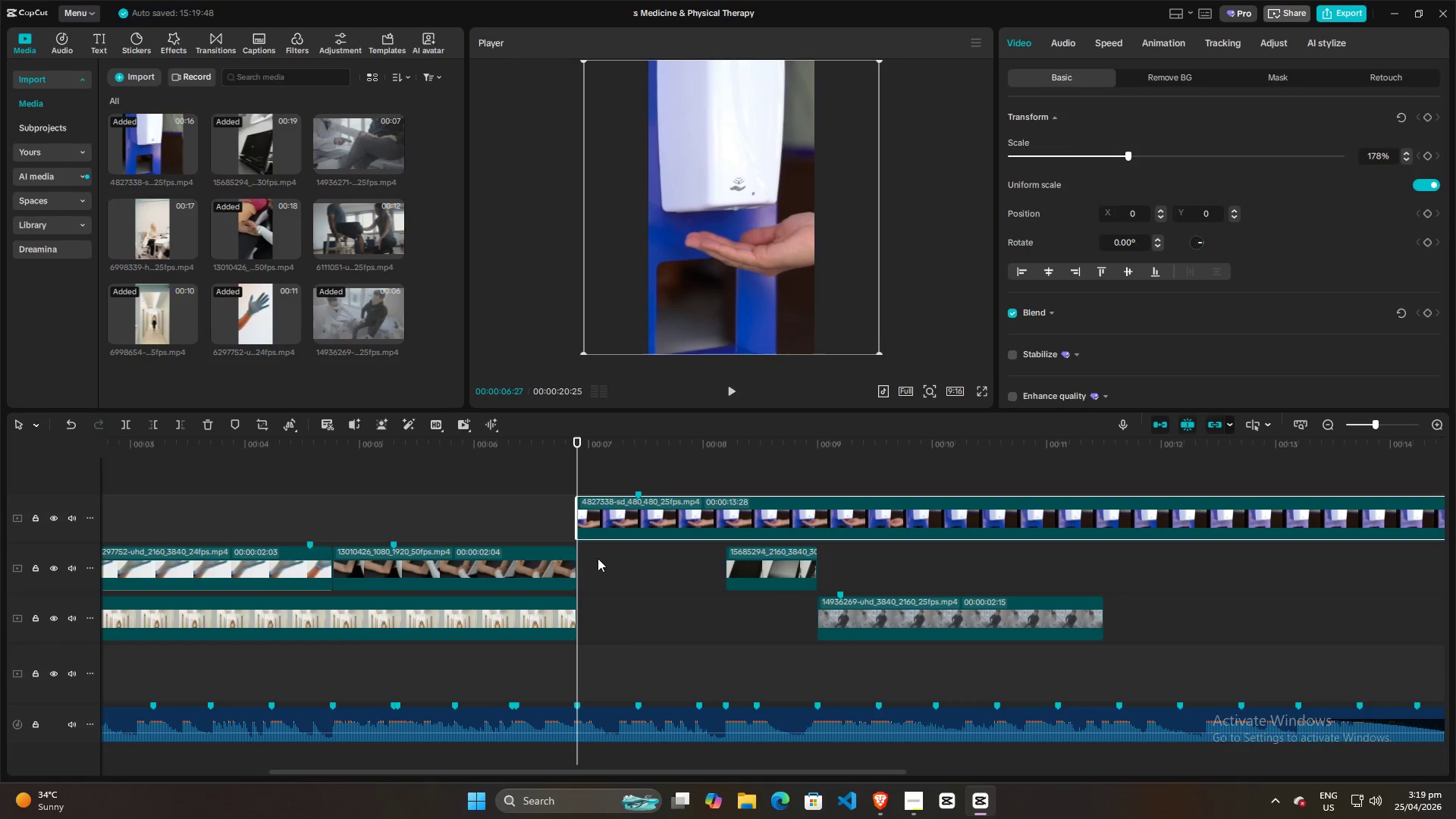 
key(Space)
 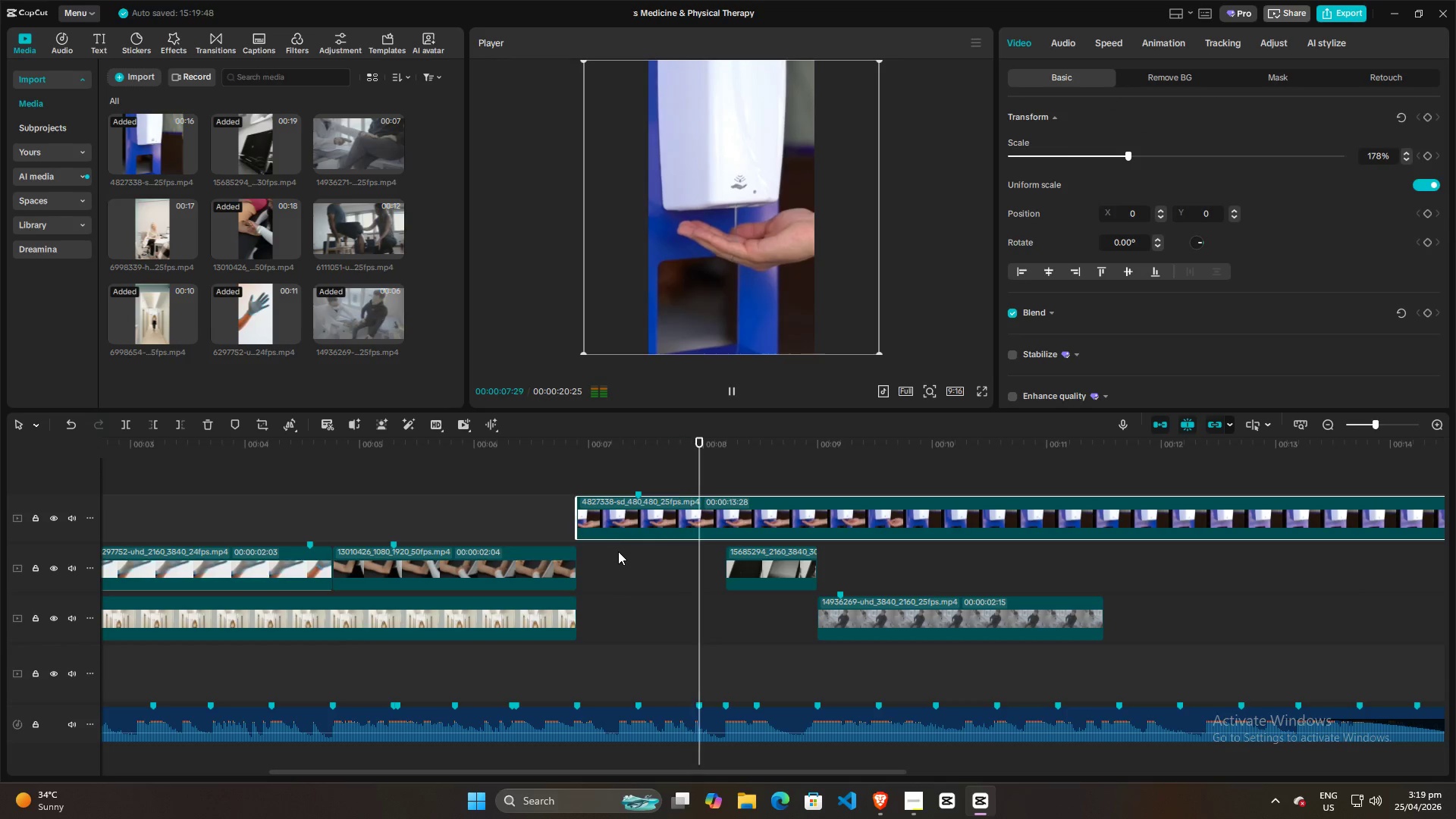 
key(Space)
 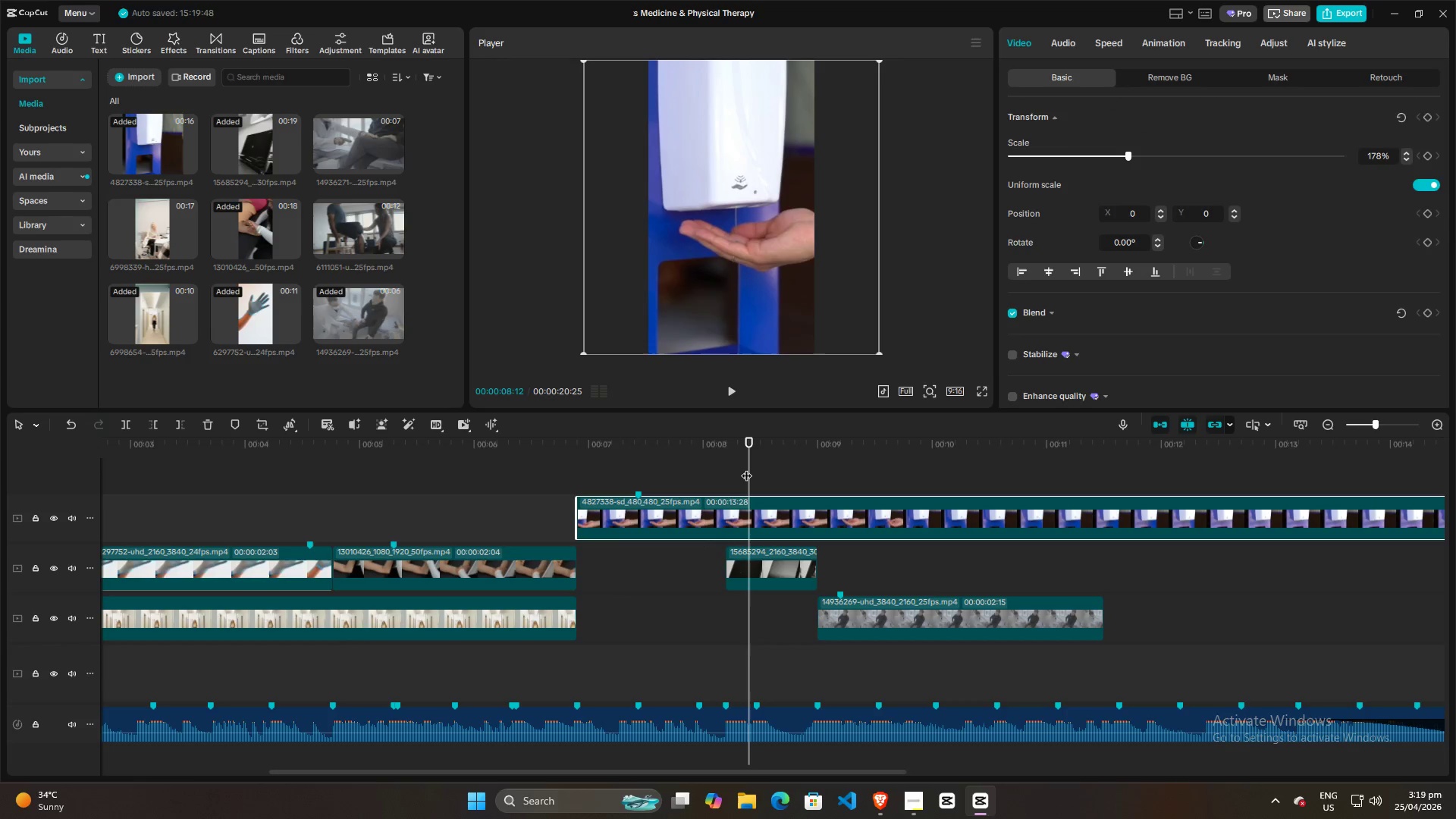 
left_click_drag(start_coordinate=[747, 467], to_coordinate=[722, 471])
 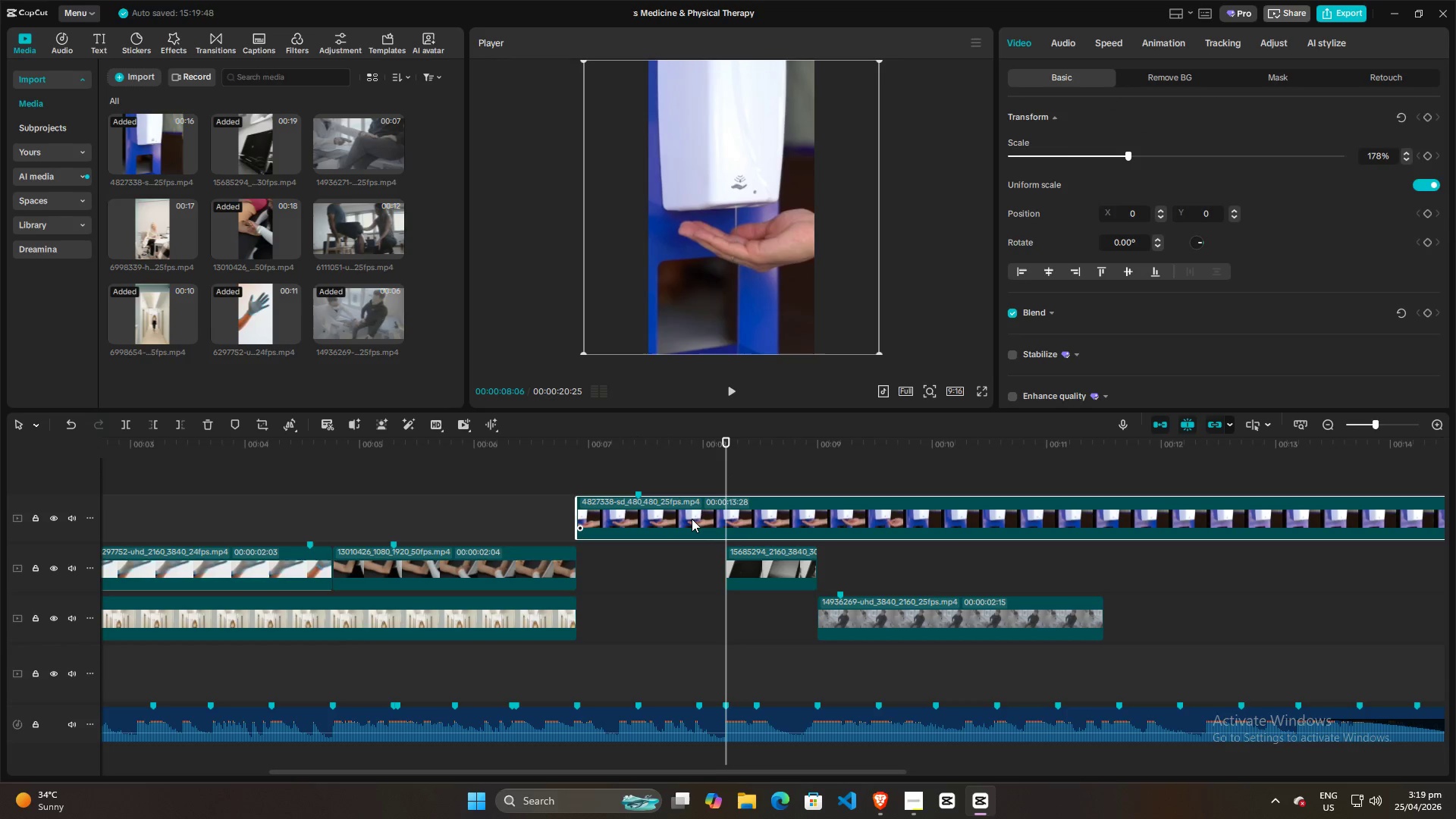 
left_click([692, 521])
 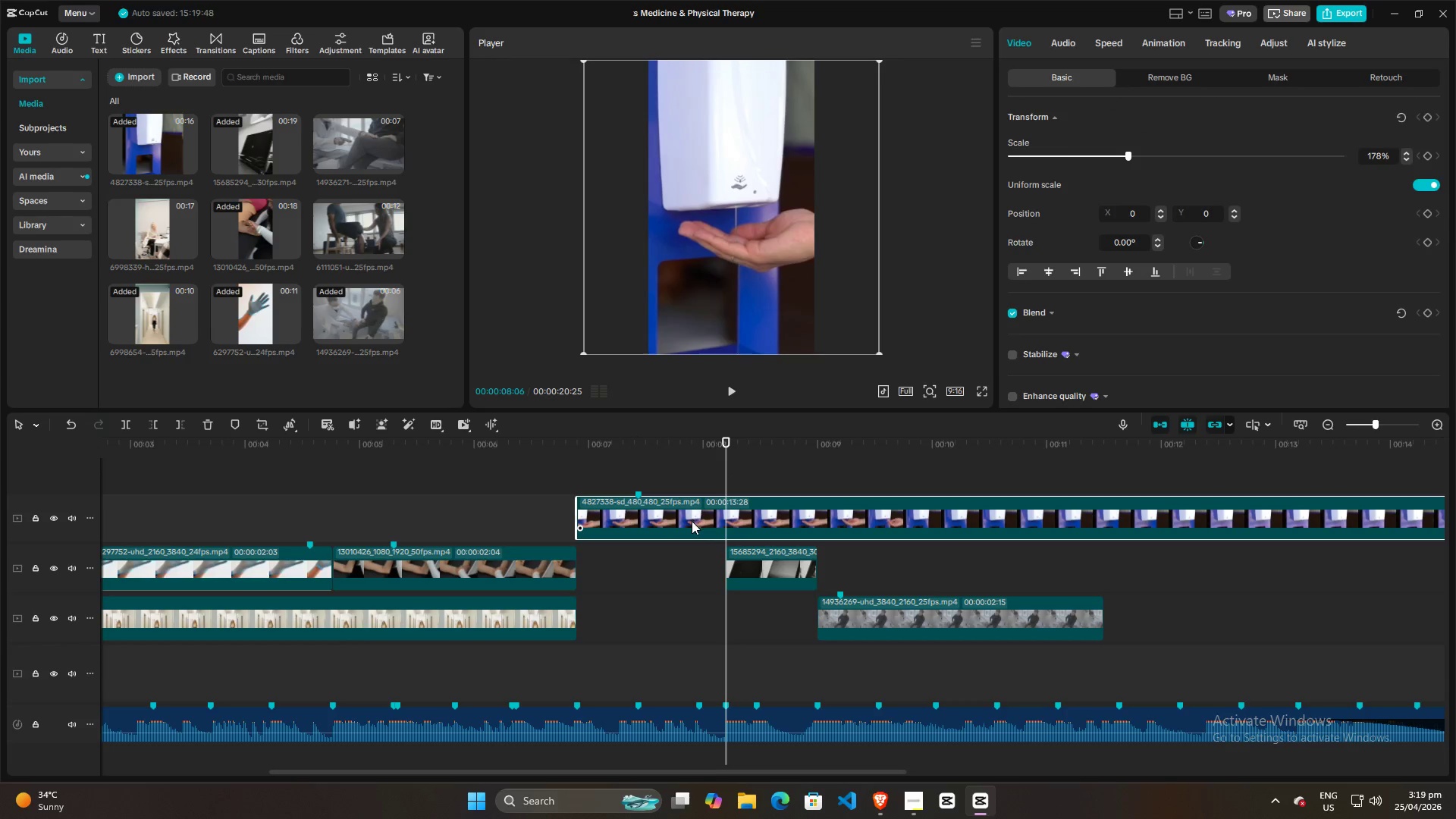 
key(W)
 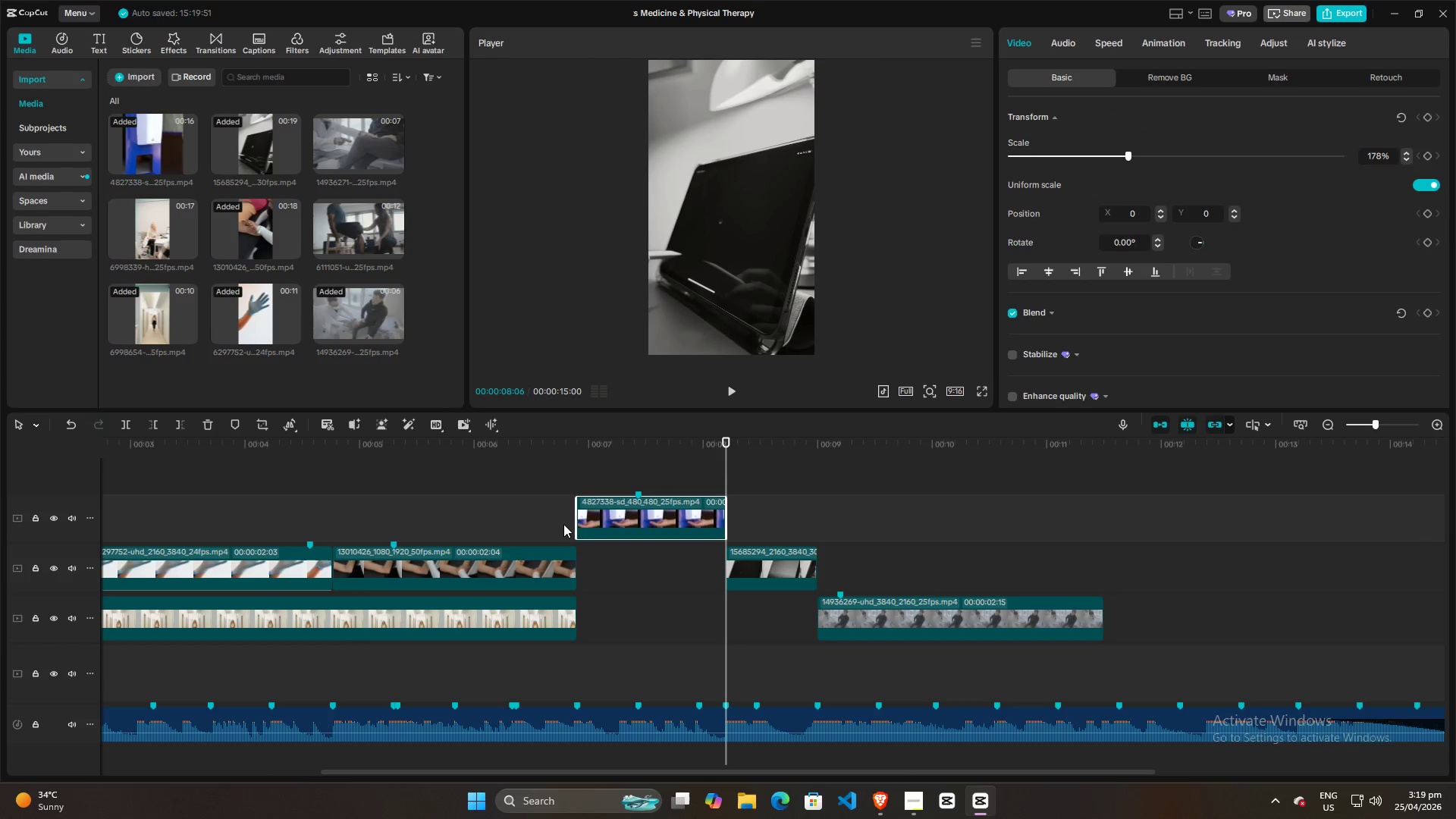 
left_click([554, 507])
 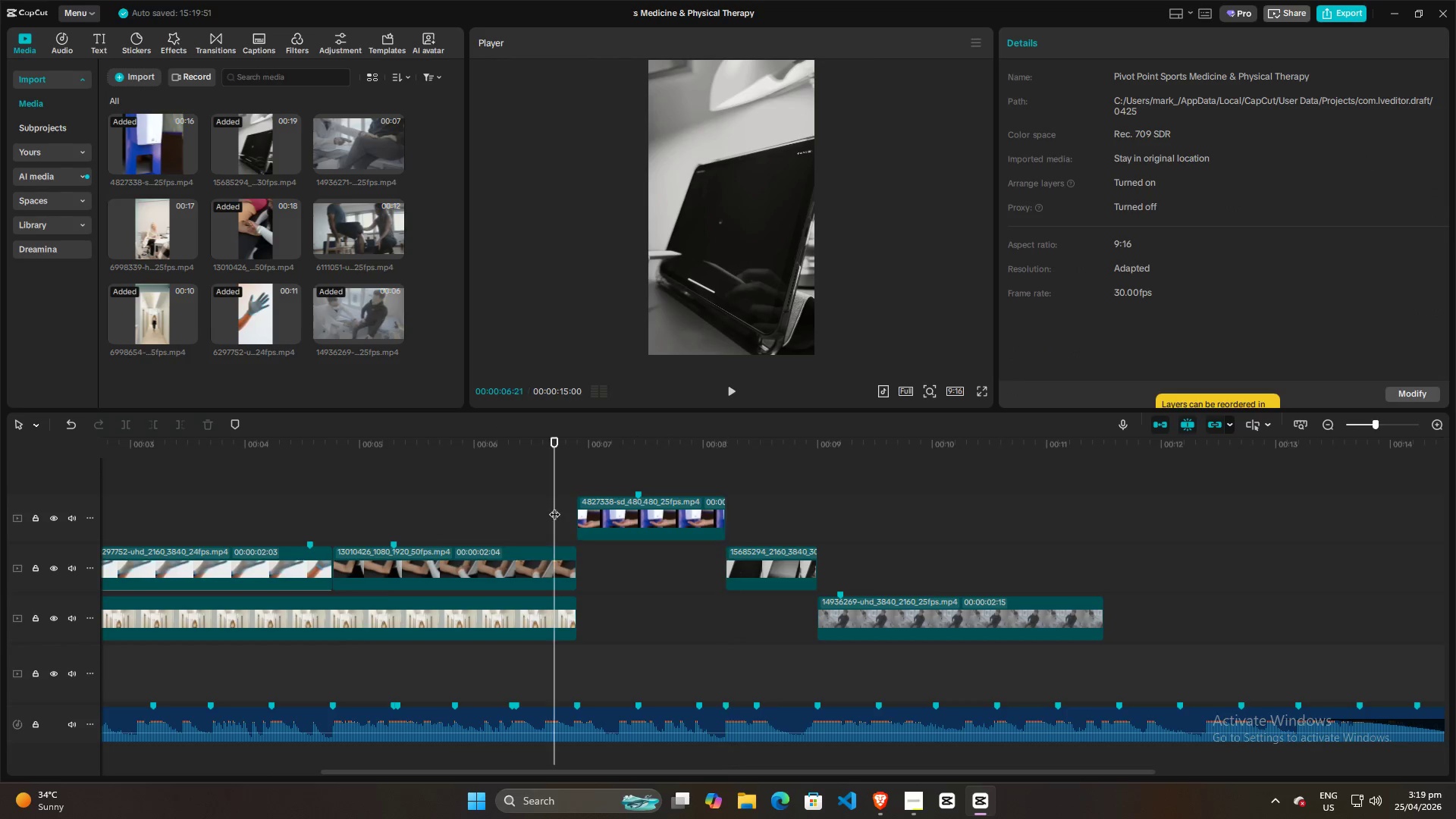 
key(Space)
 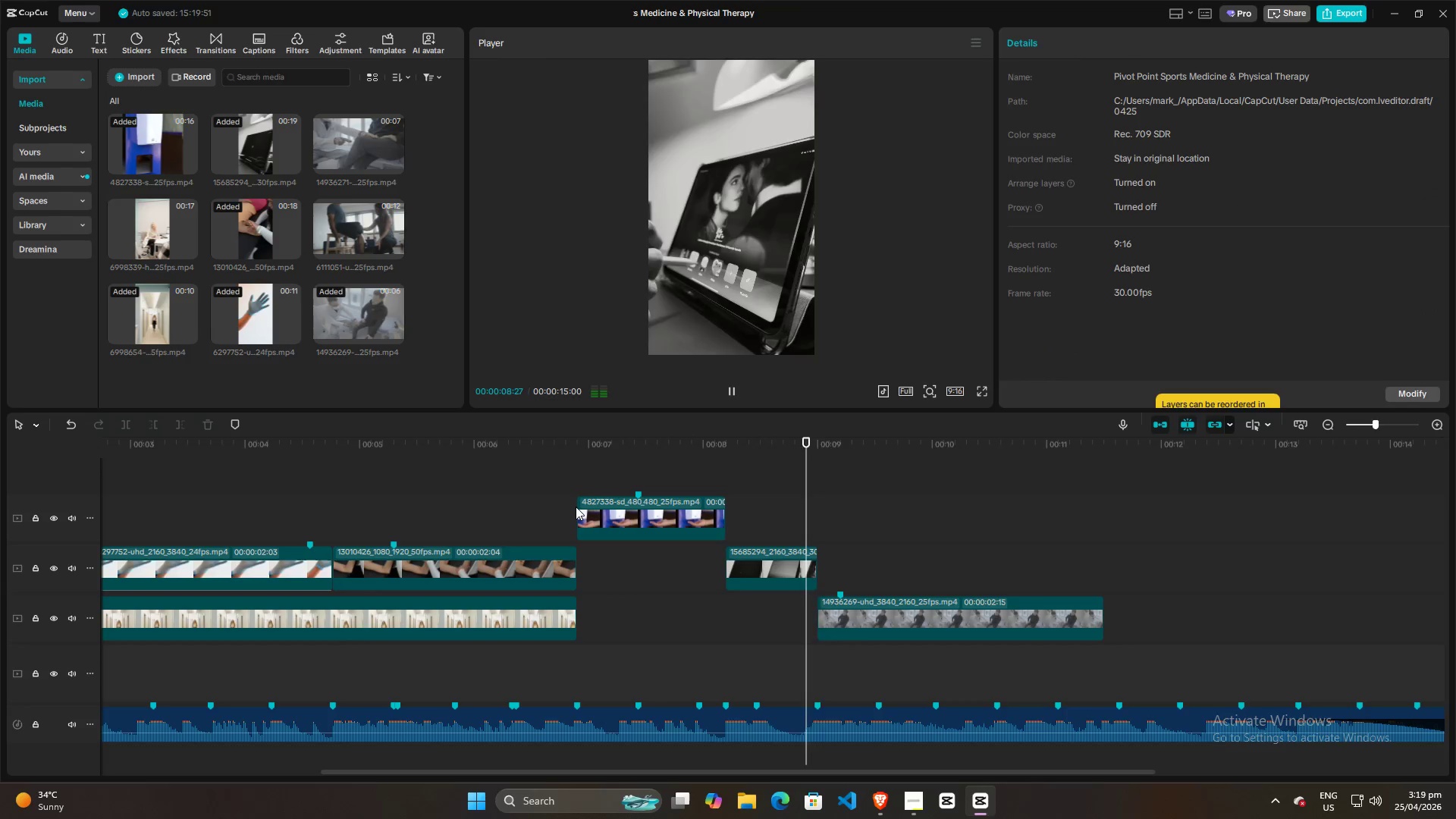 
key(Space)
 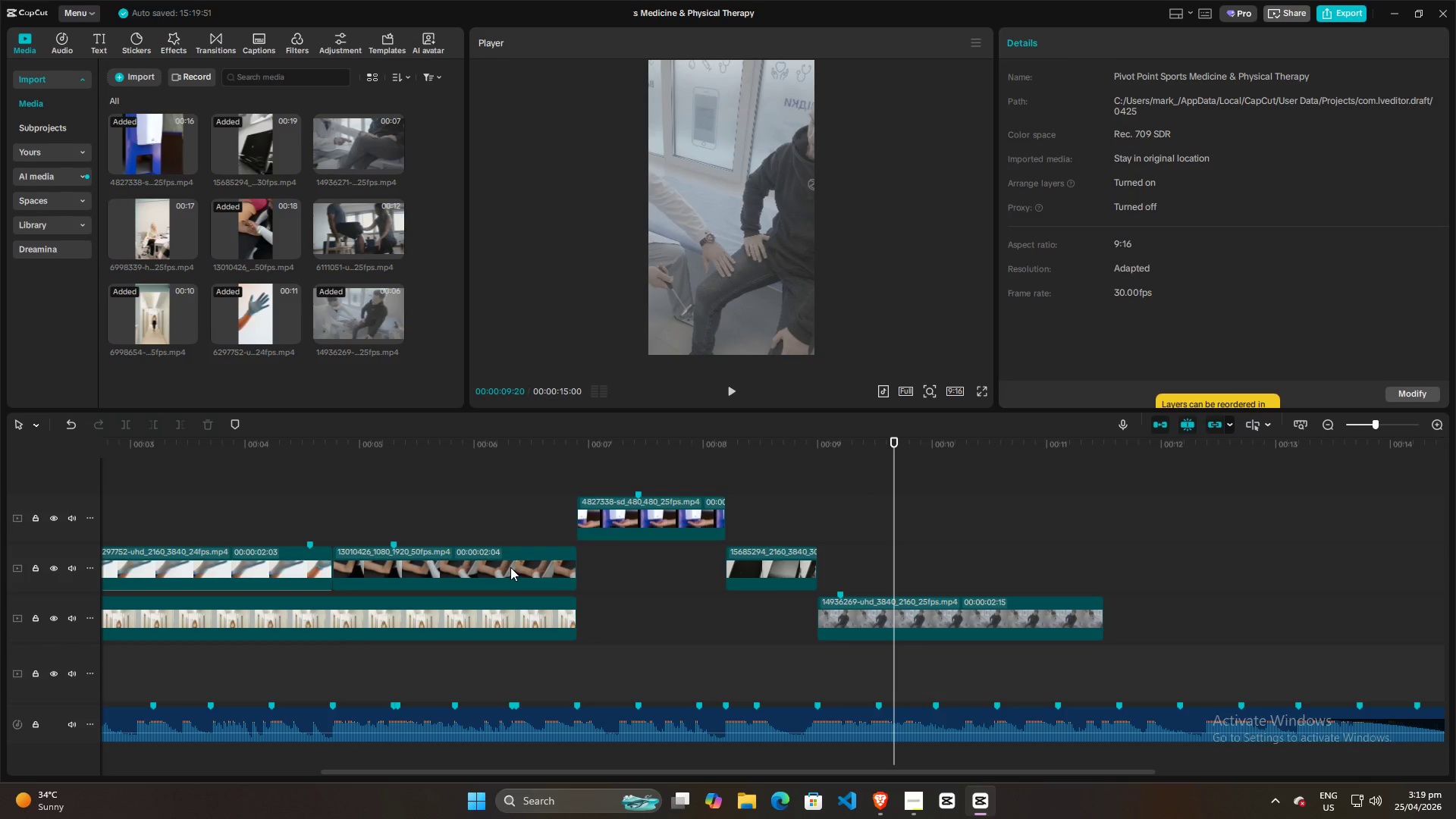 
hold_key(key=ControlLeft, duration=0.67)
scroll: coordinate [483, 517], scroll_direction: down, amount: 12.0
 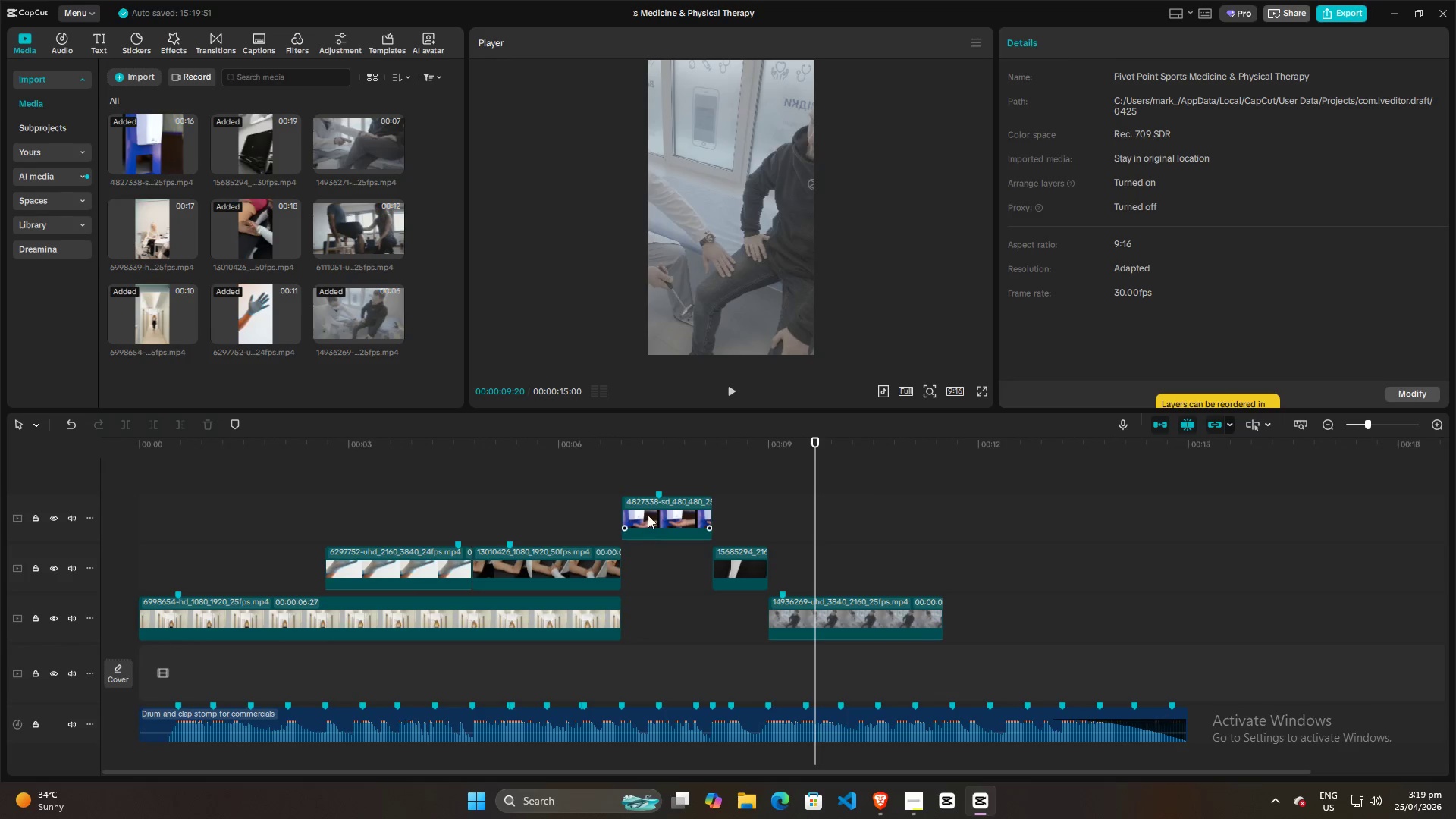 
left_click_drag(start_coordinate=[654, 513], to_coordinate=[656, 560])
 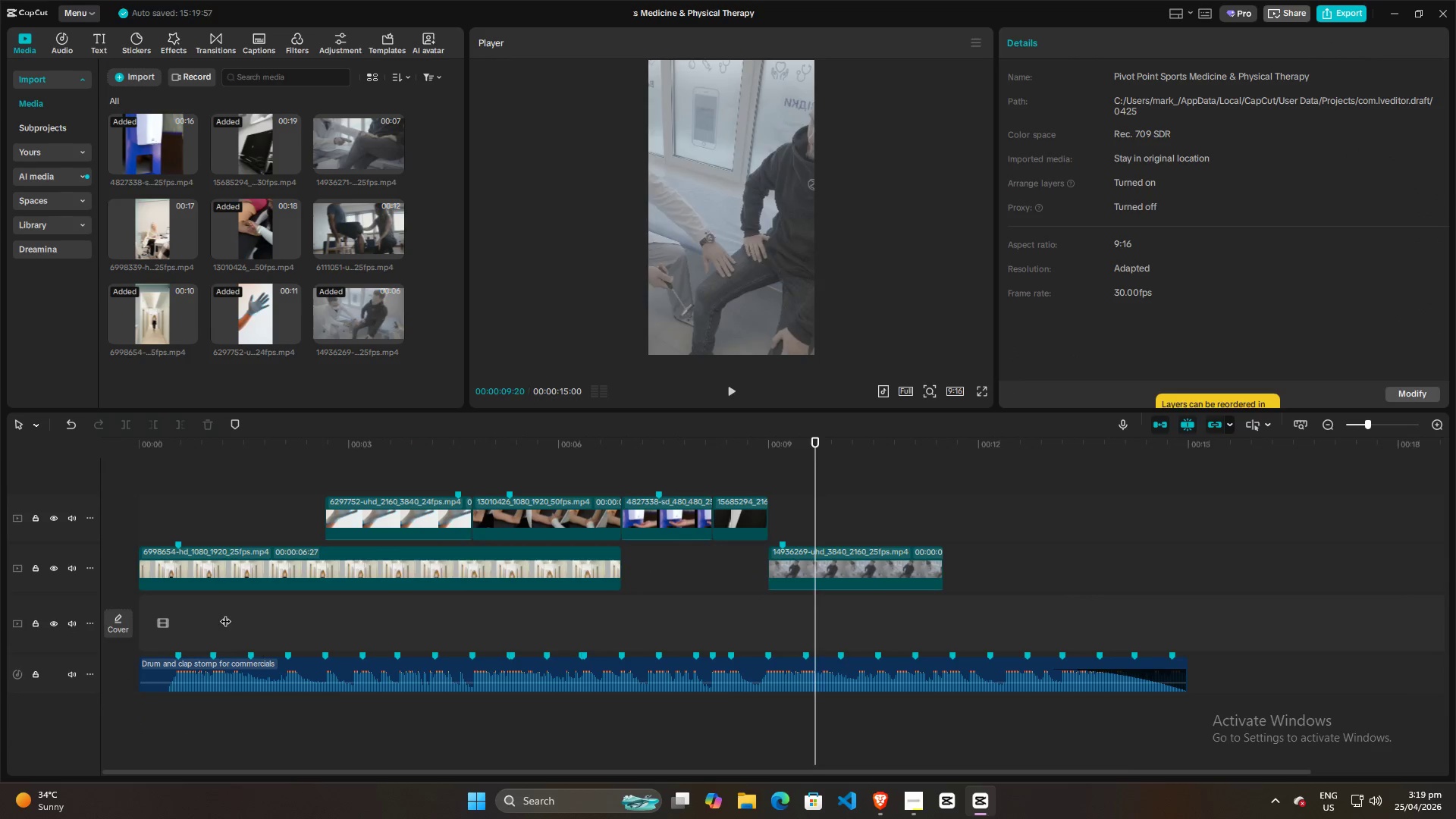 
key(Space)
 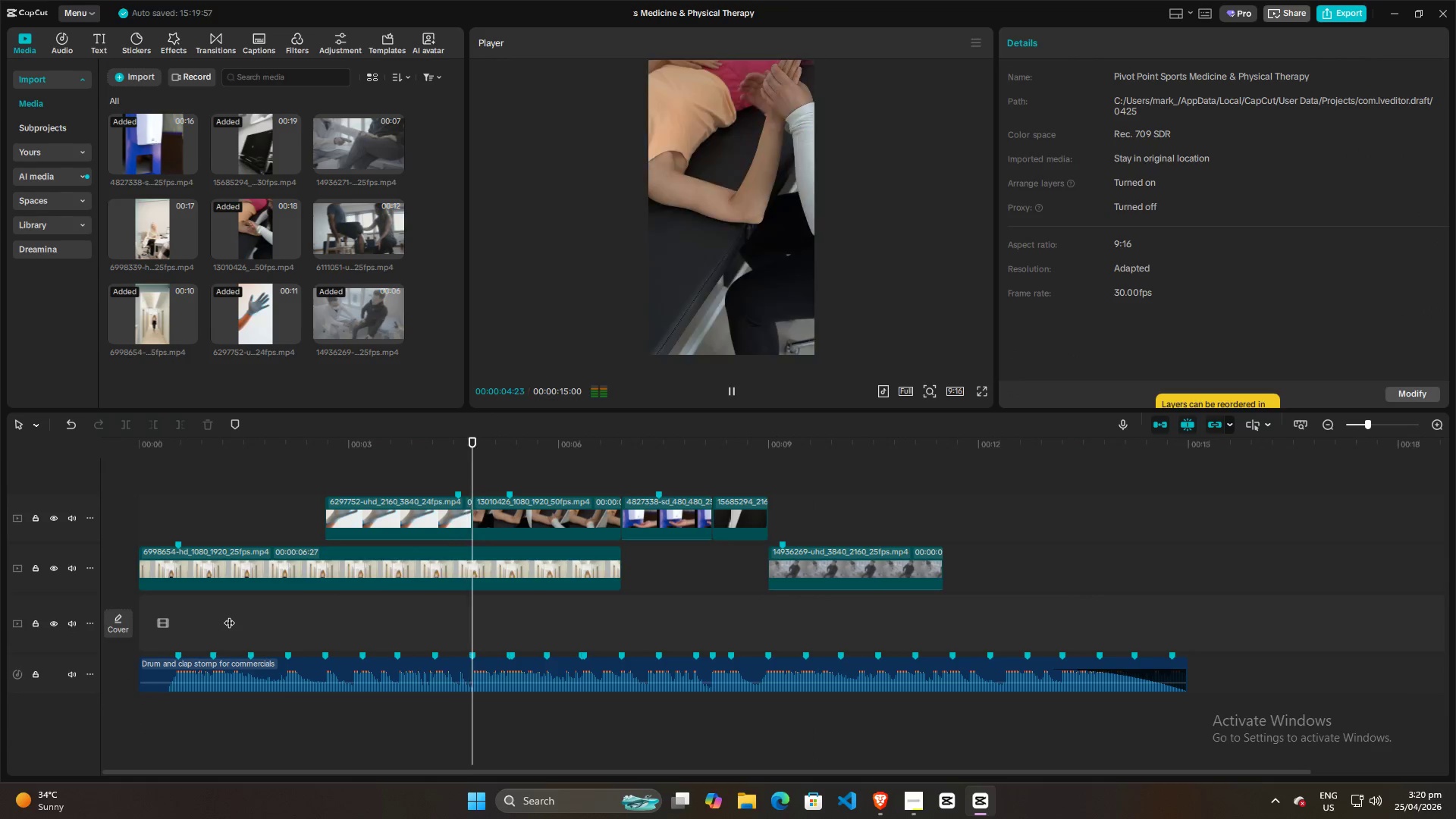 
key(Space)
 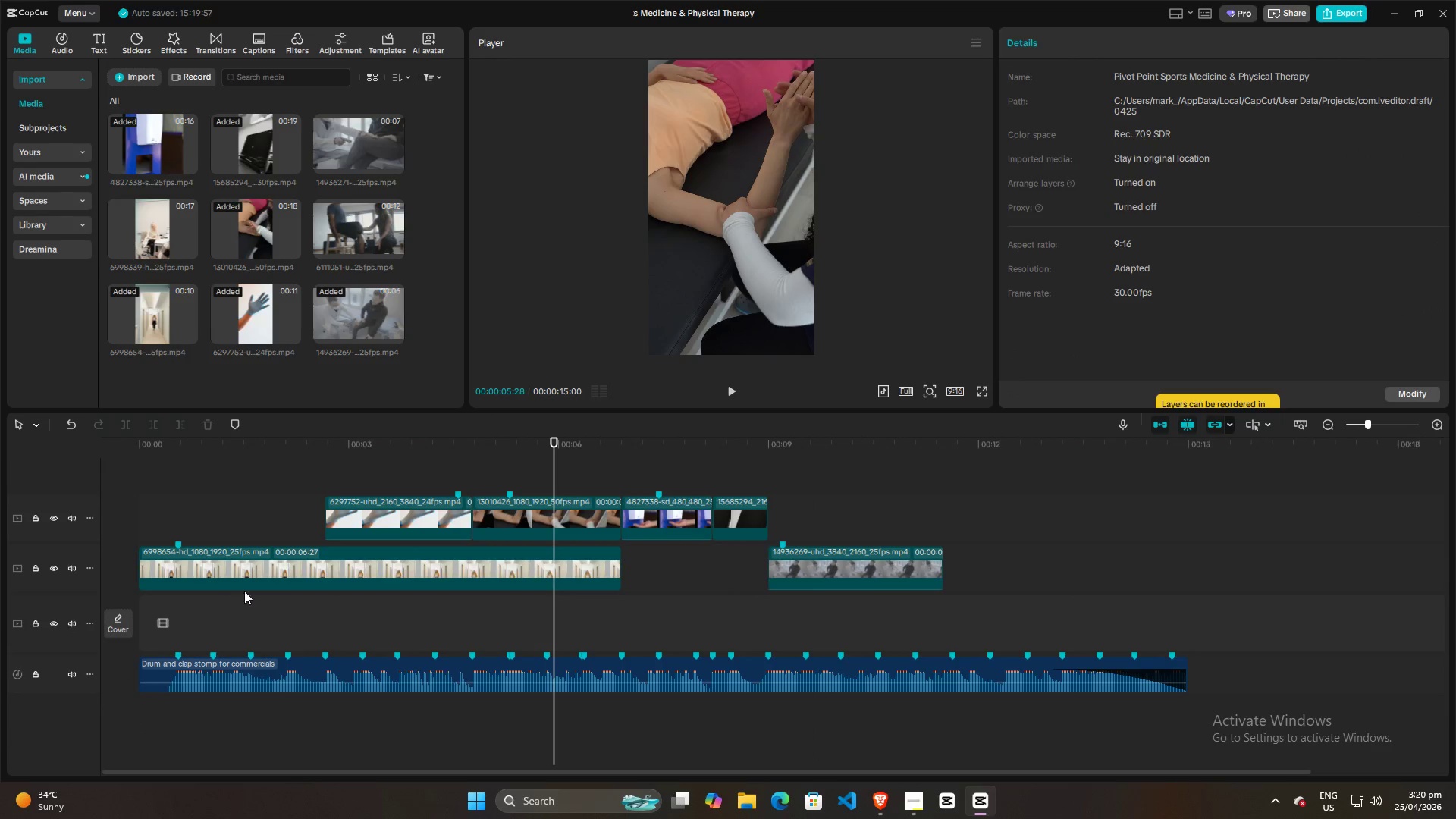 
left_click([310, 601])
 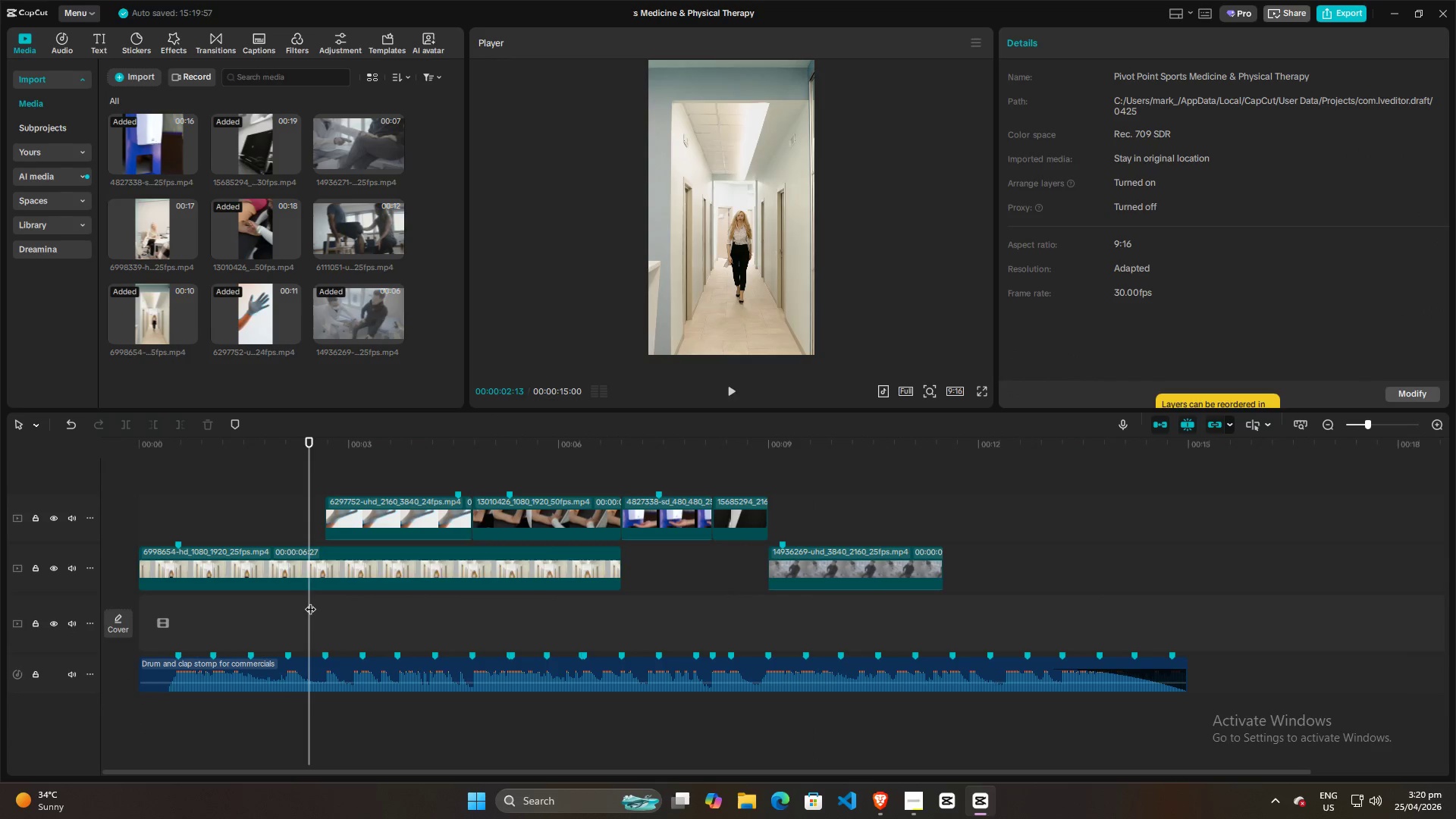 
key(Space)
 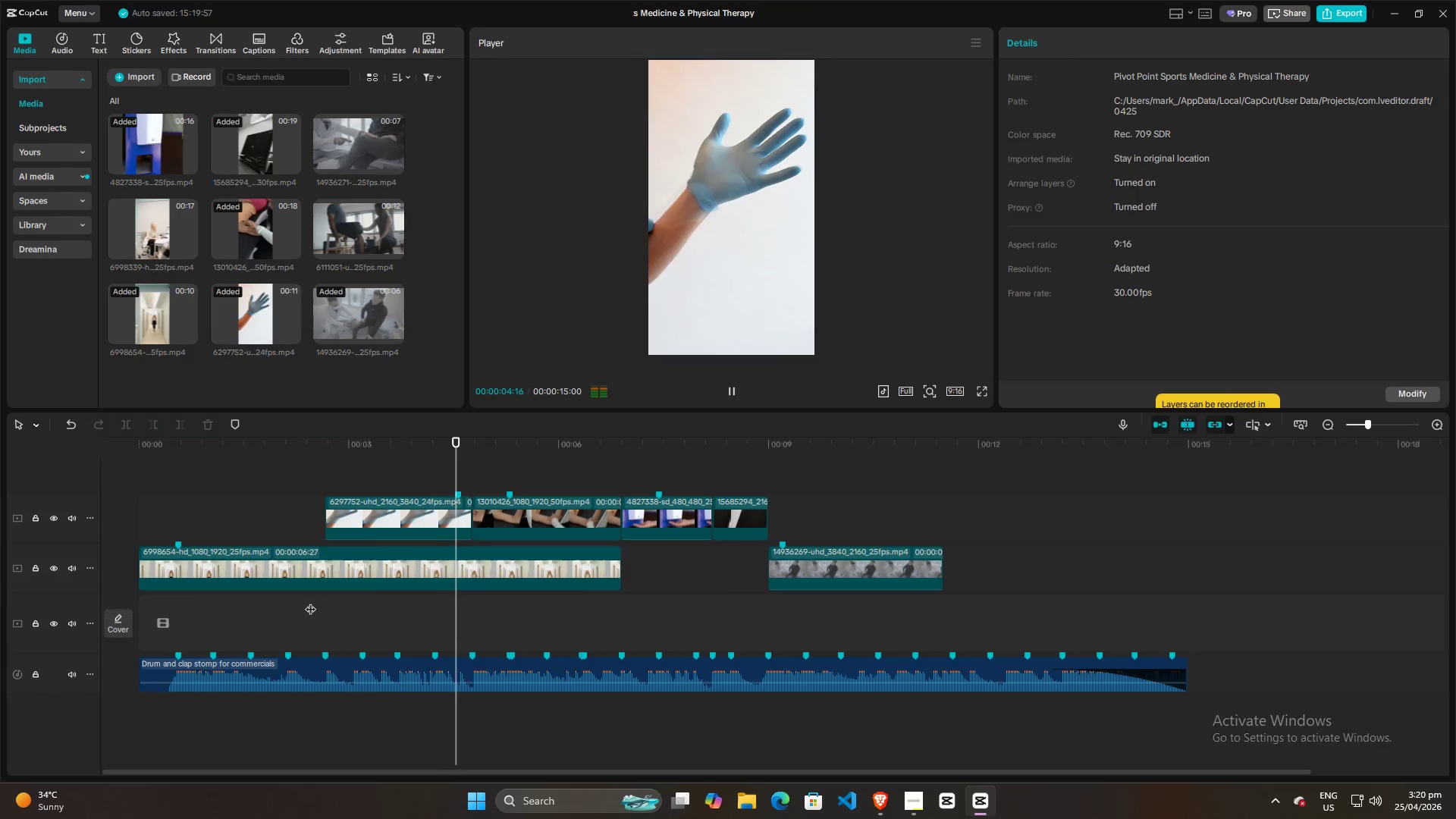 
key(Space)
 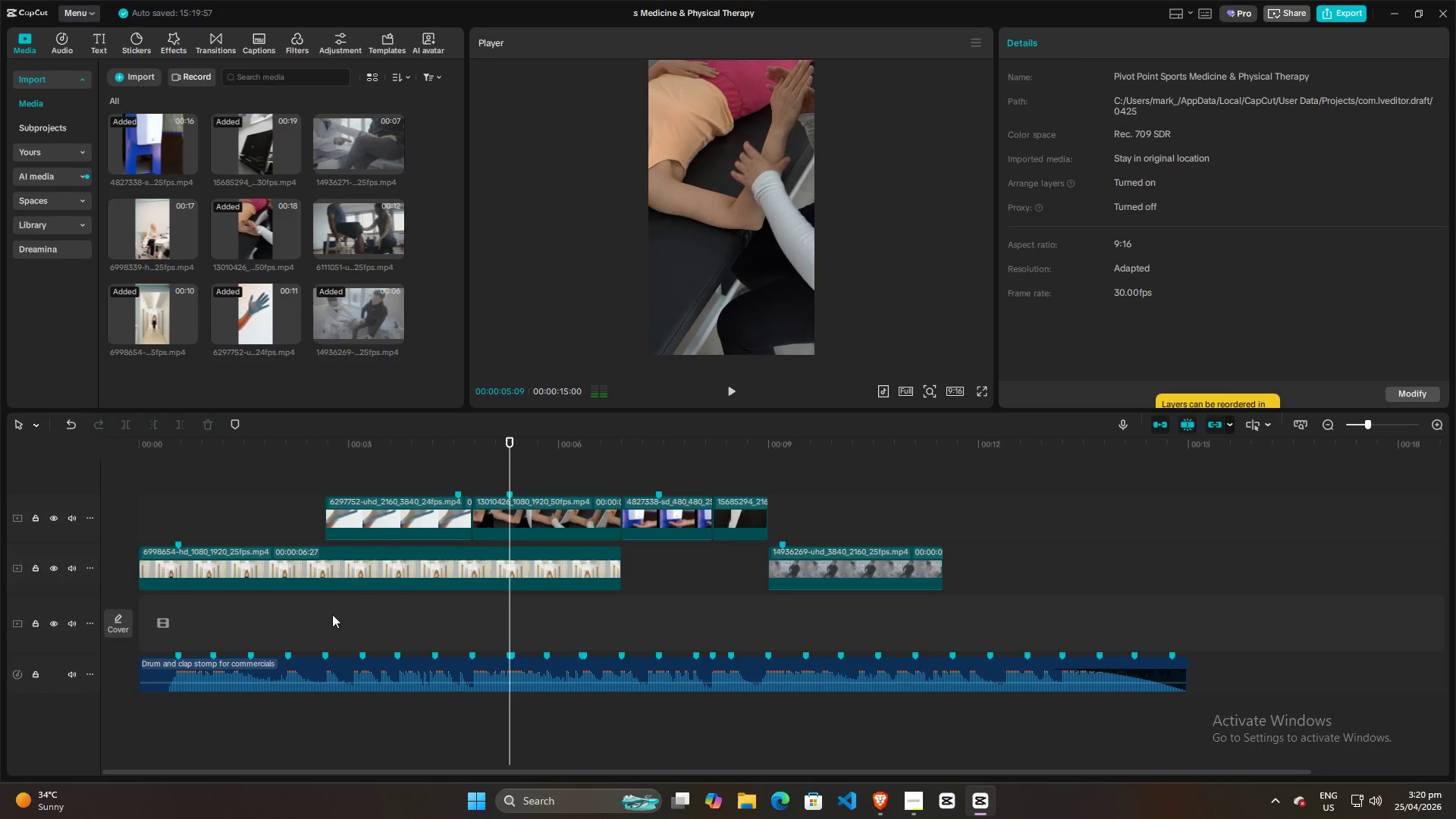 
left_click([332, 614])
 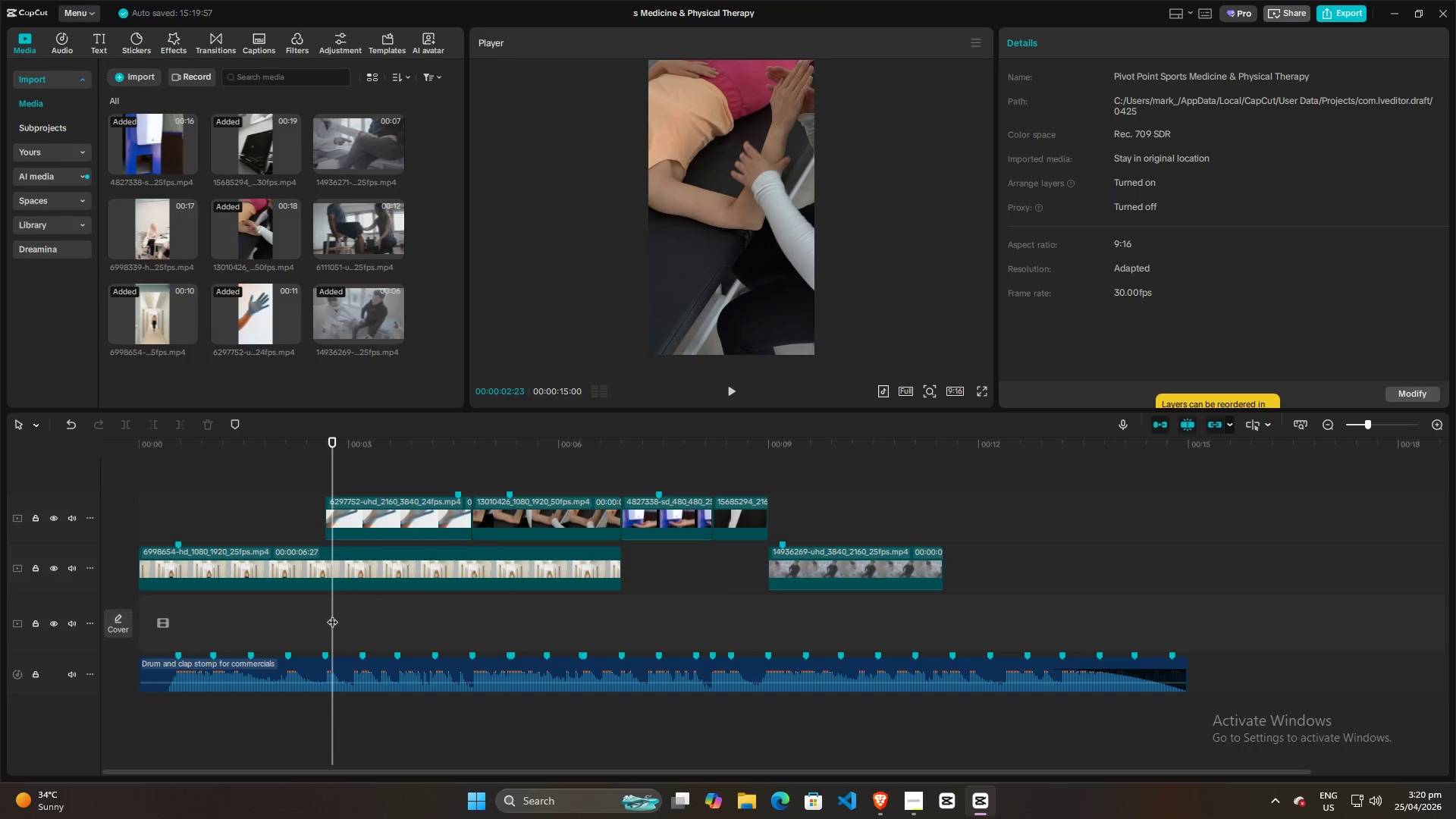 
key(Space)
 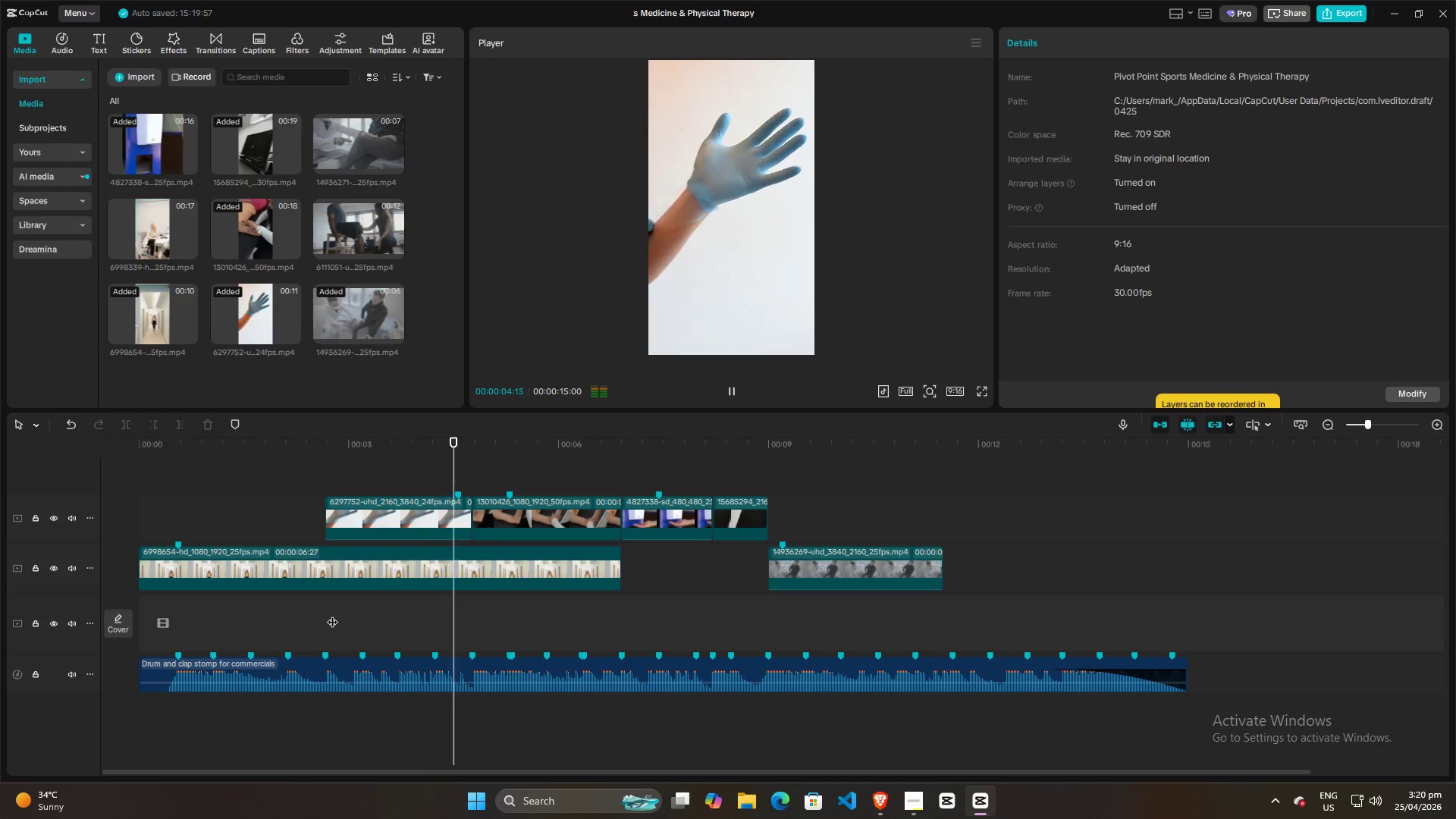 
key(Space)
 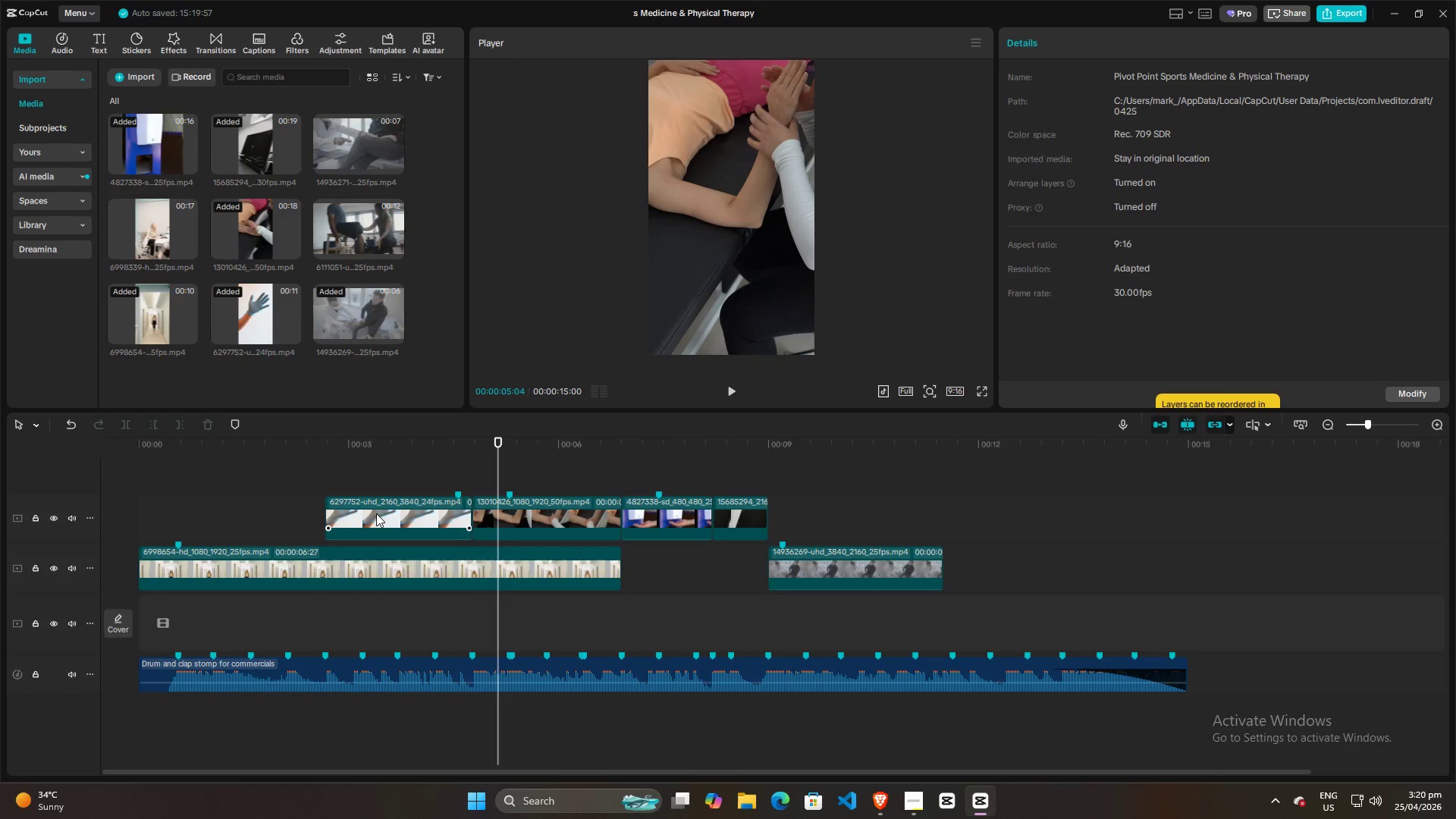 
left_click([373, 513])
 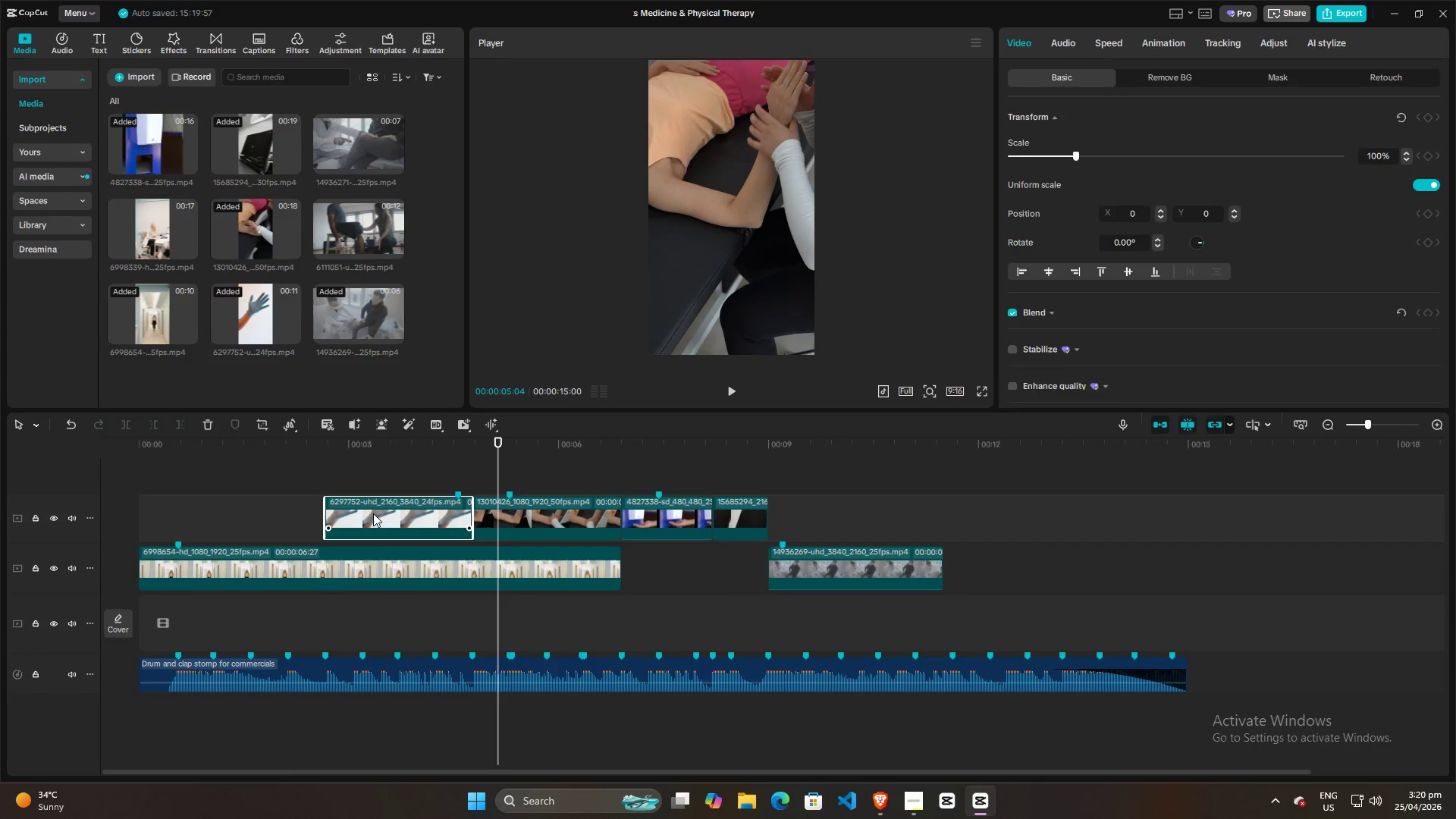 
hold_key(key=AltLeft, duration=0.91)
left_click_drag(start_coordinate=[375, 513], to_coordinate=[378, 470])
 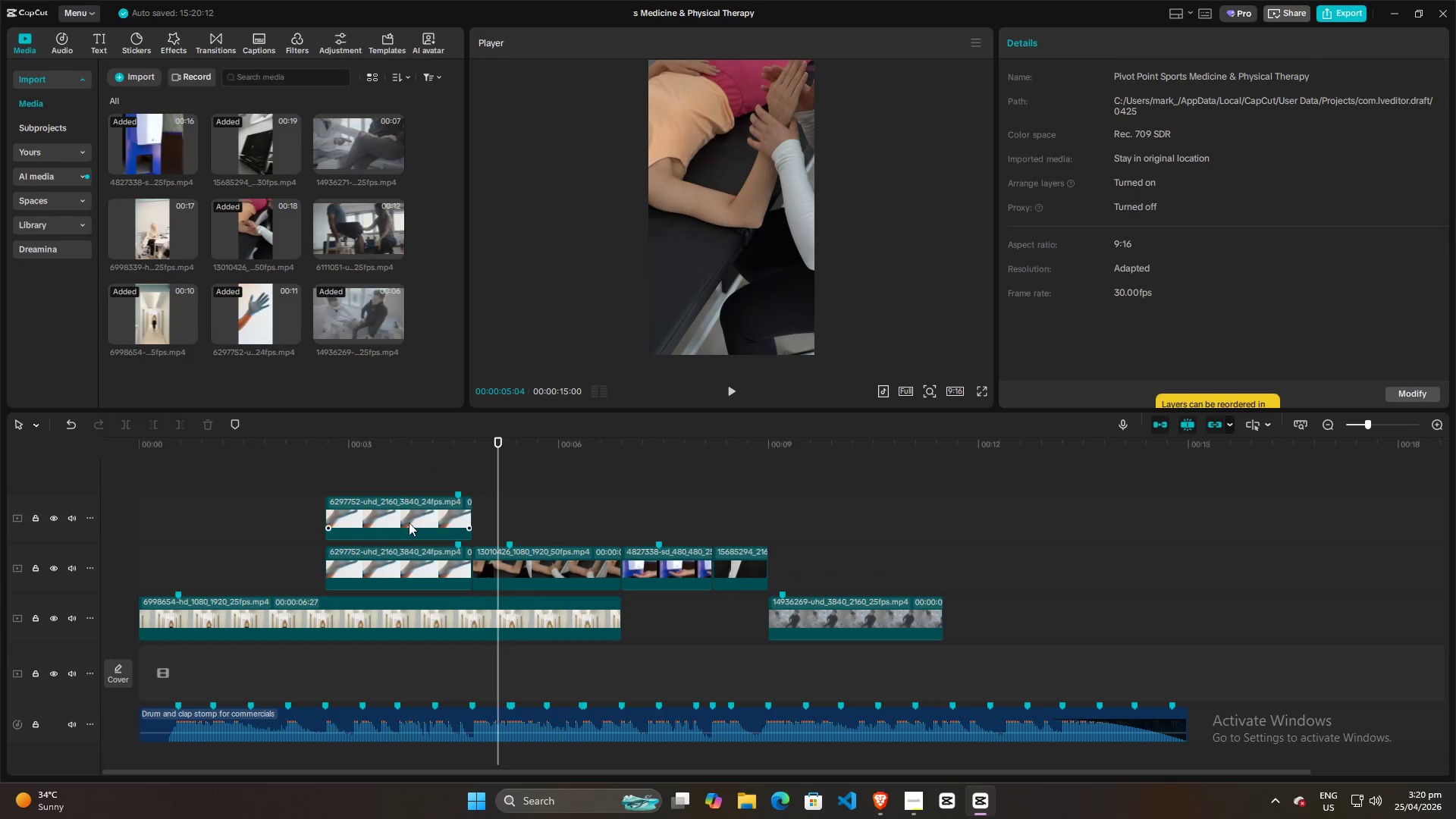 
hold_key(key=ControlLeft, duration=0.81)
 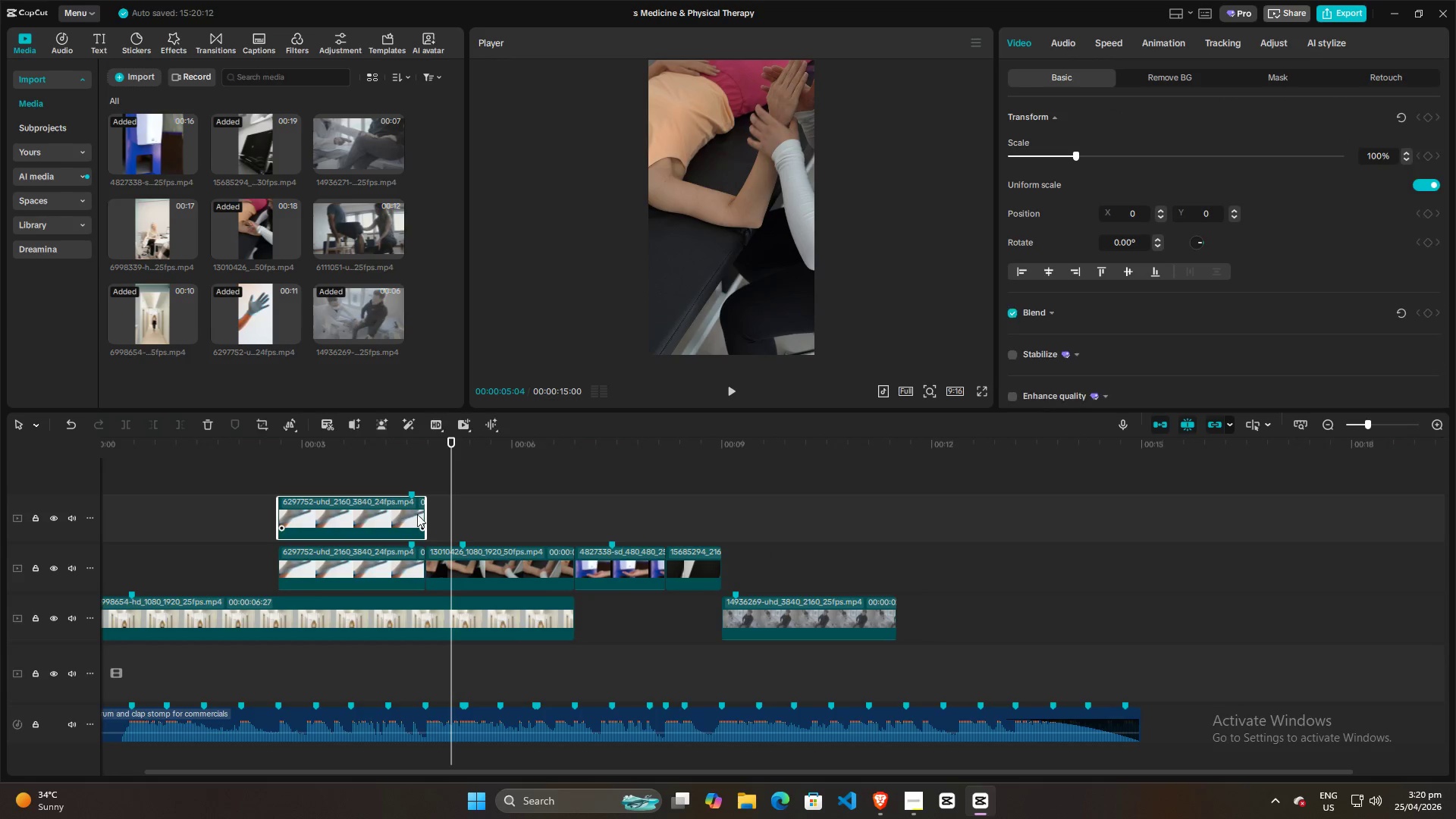 
scroll: coordinate [411, 528], scroll_direction: up, amount: 4.0
 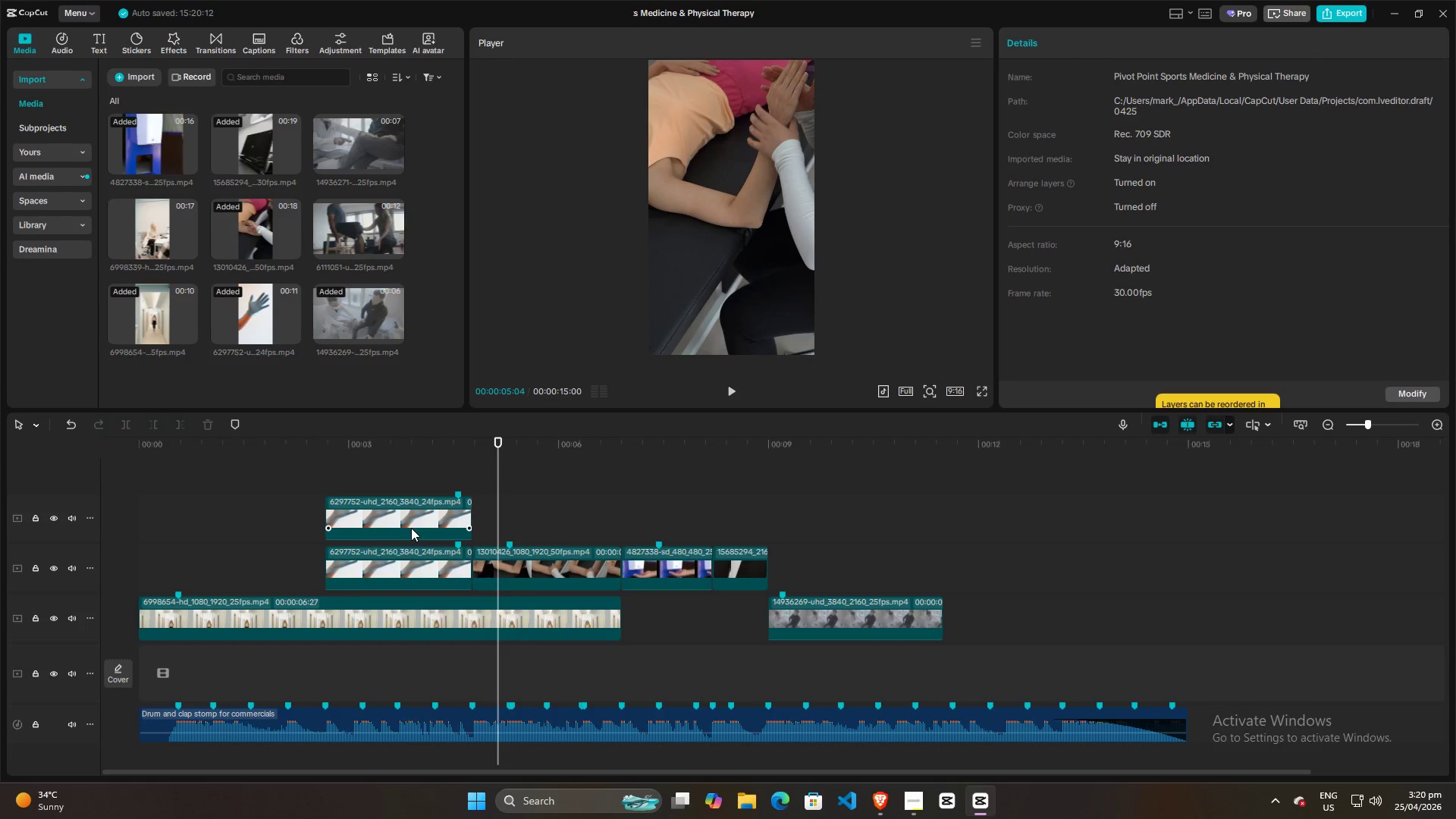 
left_click([386, 513])
 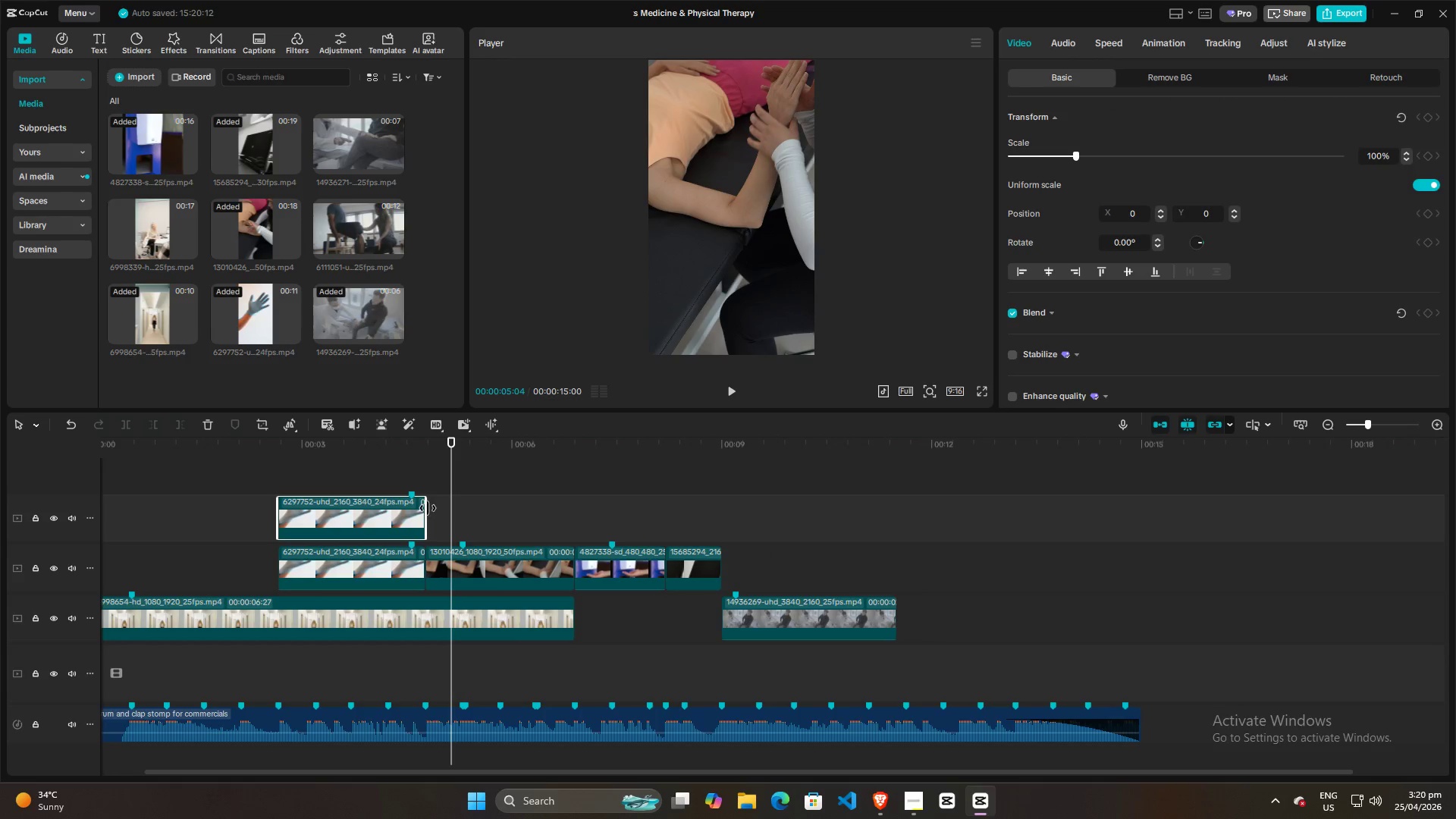 
scroll: coordinate [403, 512], scroll_direction: none, amount: 0.0
 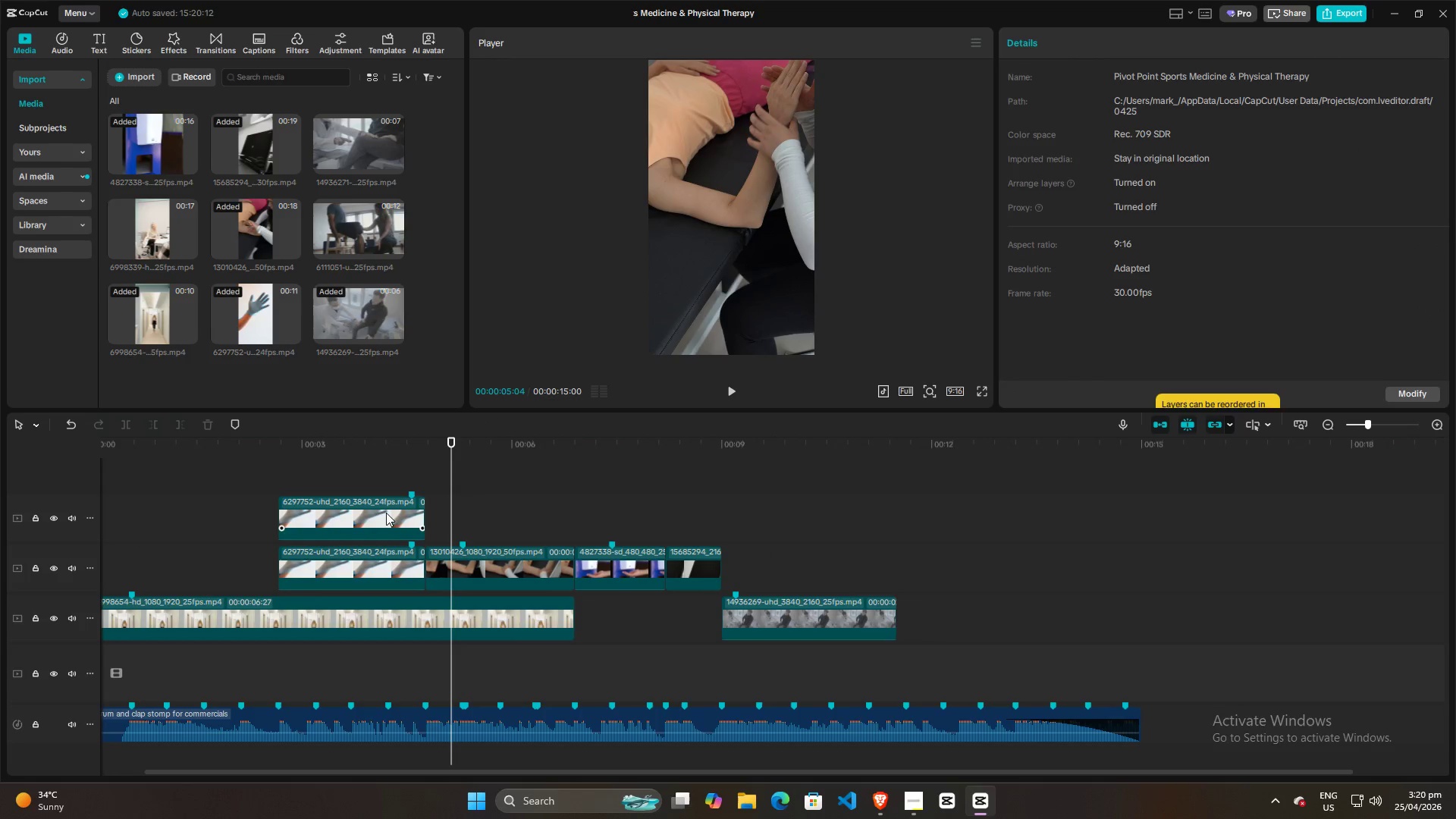 
left_click_drag(start_coordinate=[428, 508], to_coordinate=[676, 506])
 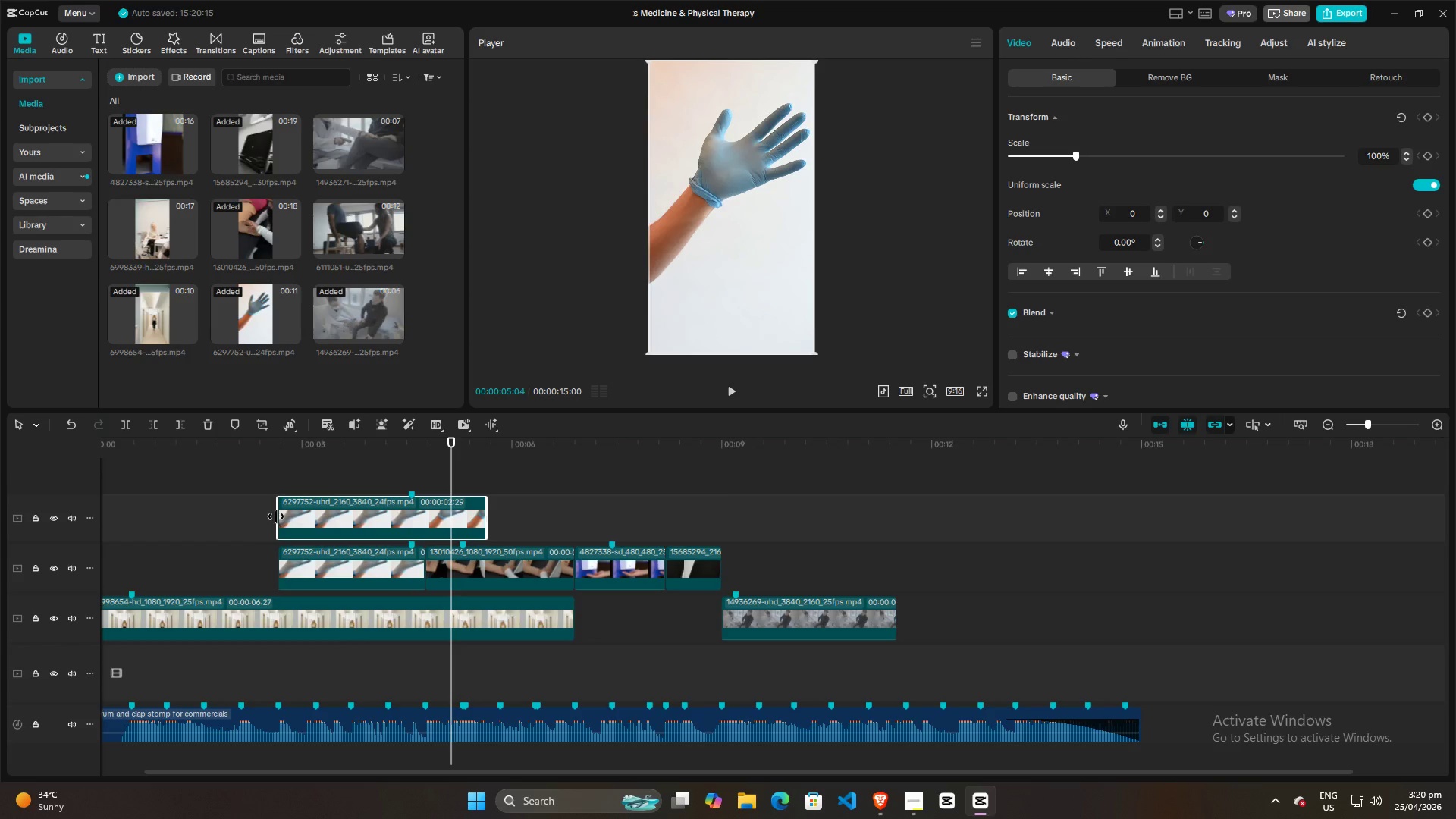 
left_click_drag(start_coordinate=[276, 516], to_coordinate=[94, 515])
 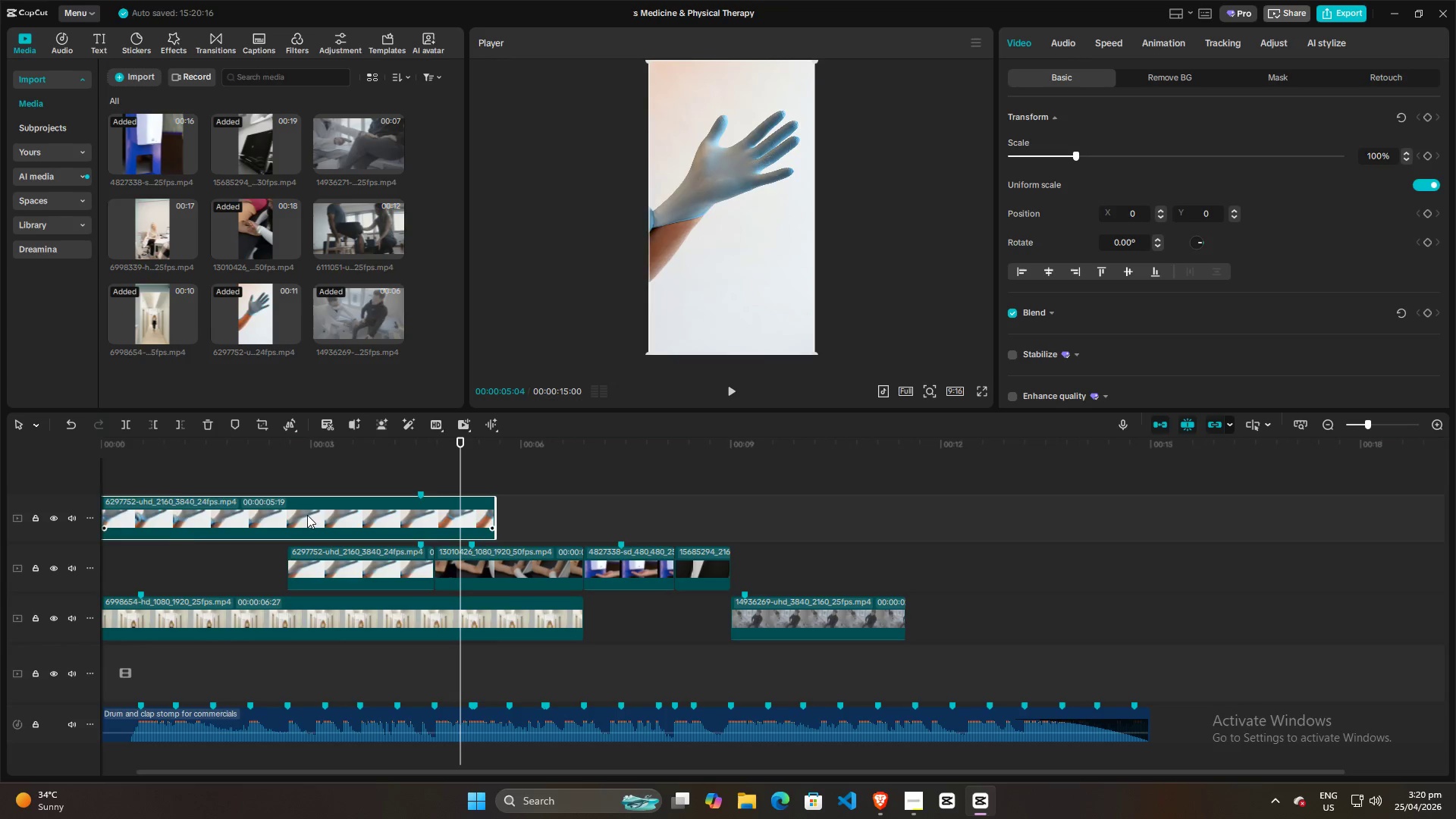 
left_click_drag(start_coordinate=[307, 515], to_coordinate=[464, 515])
 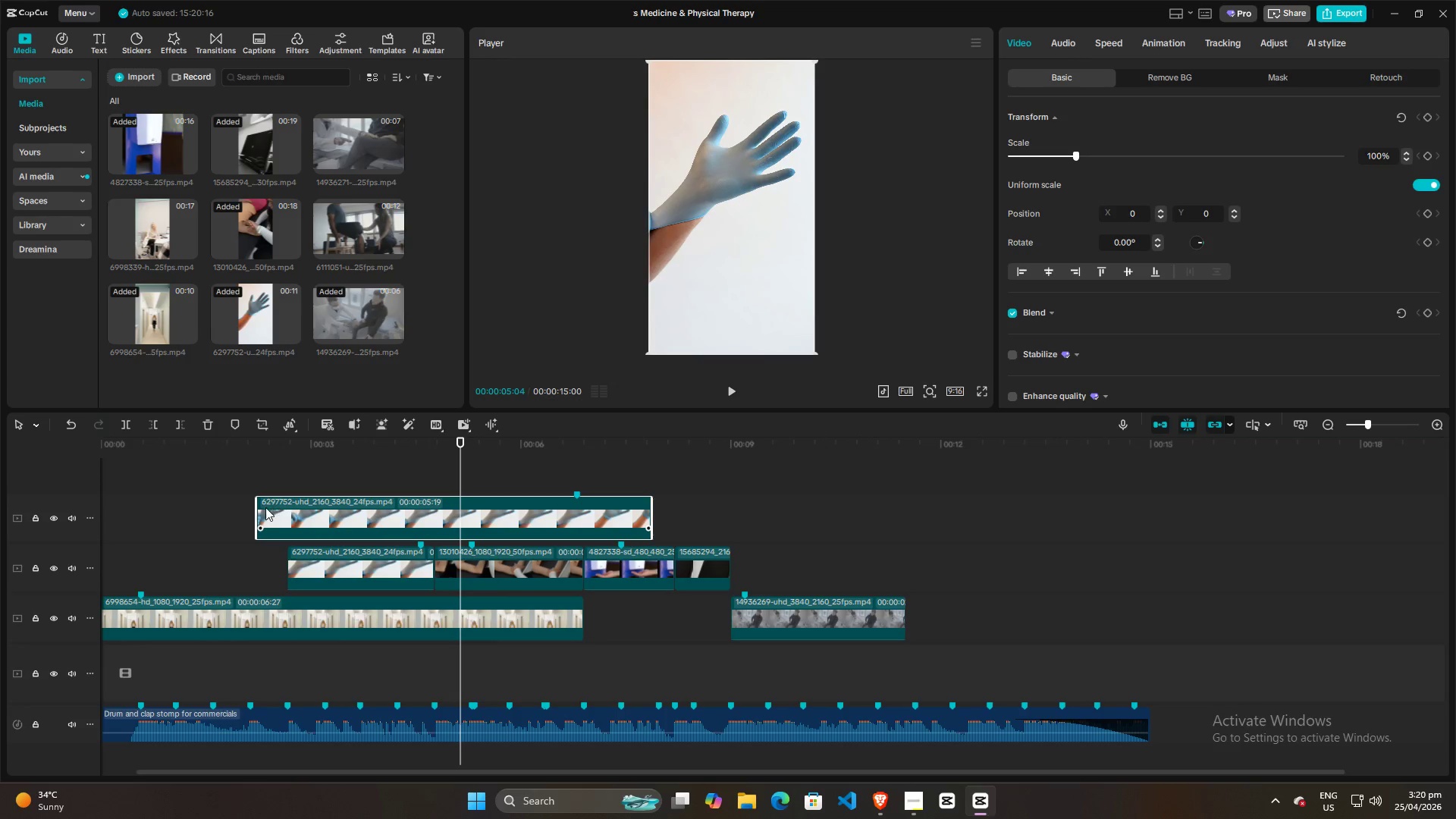 
left_click_drag(start_coordinate=[256, 507], to_coordinate=[209, 509])
 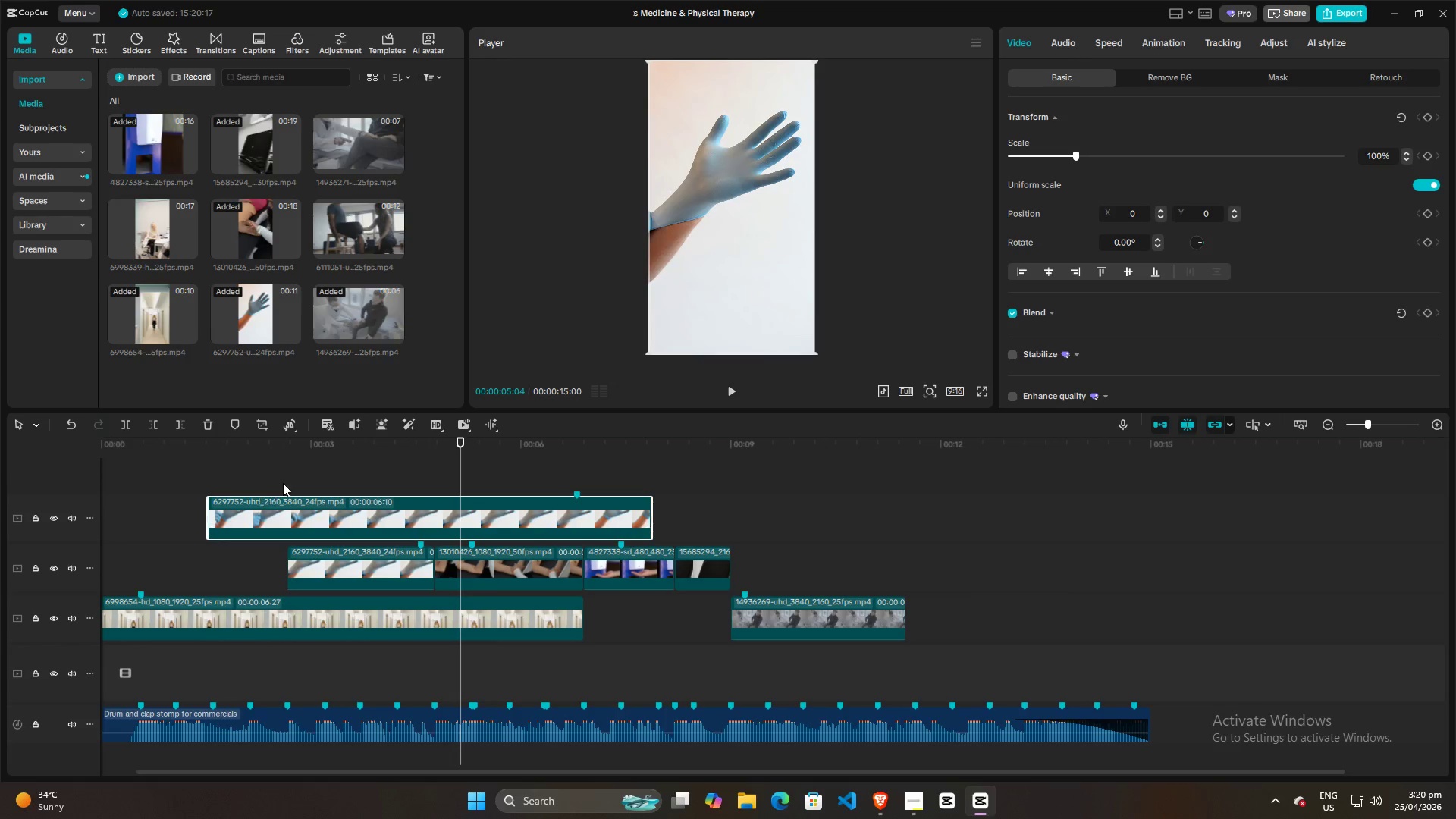 
double_click([296, 477])
 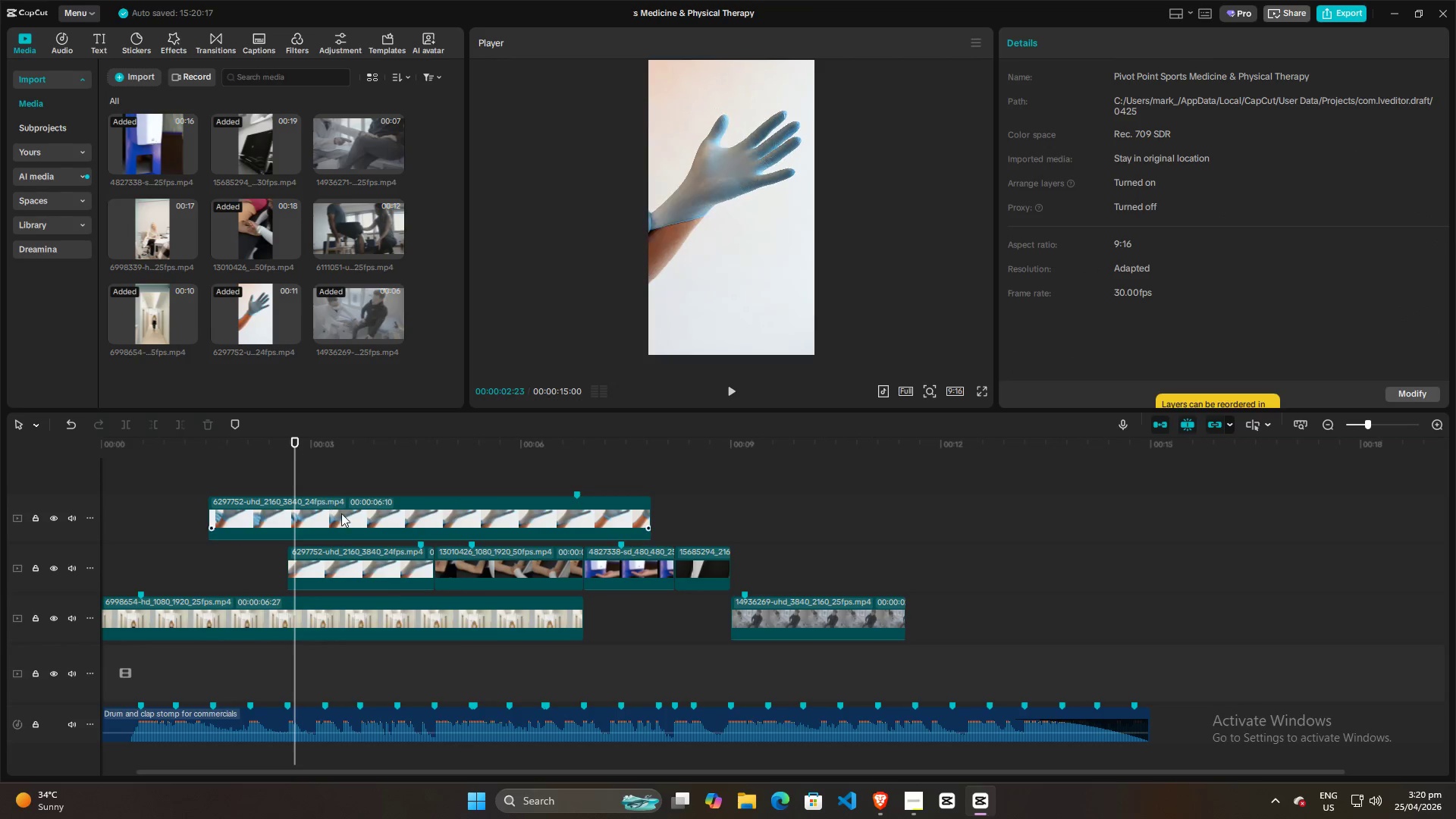 
triple_click([347, 523])
 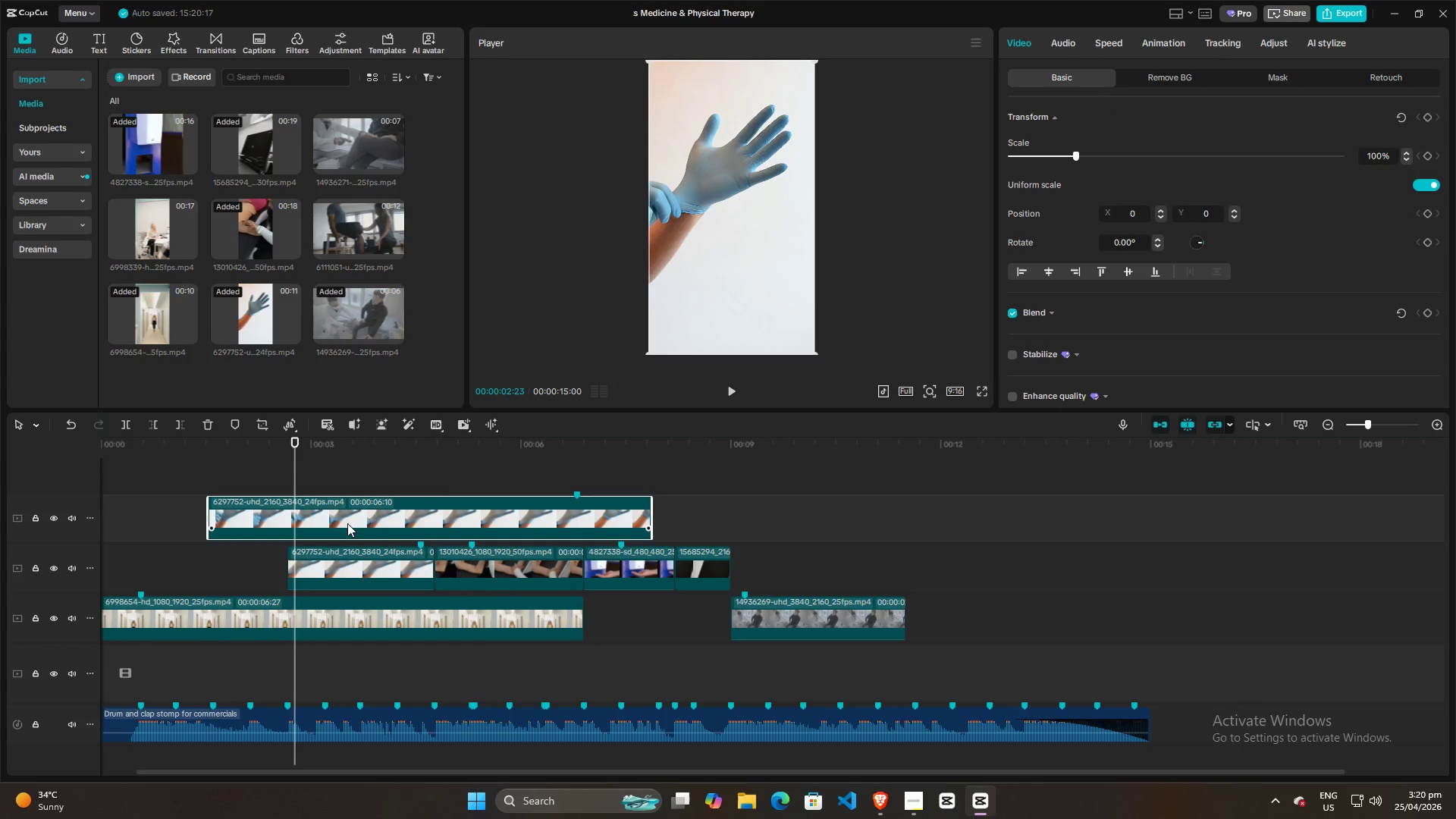 
key(Control+R)
 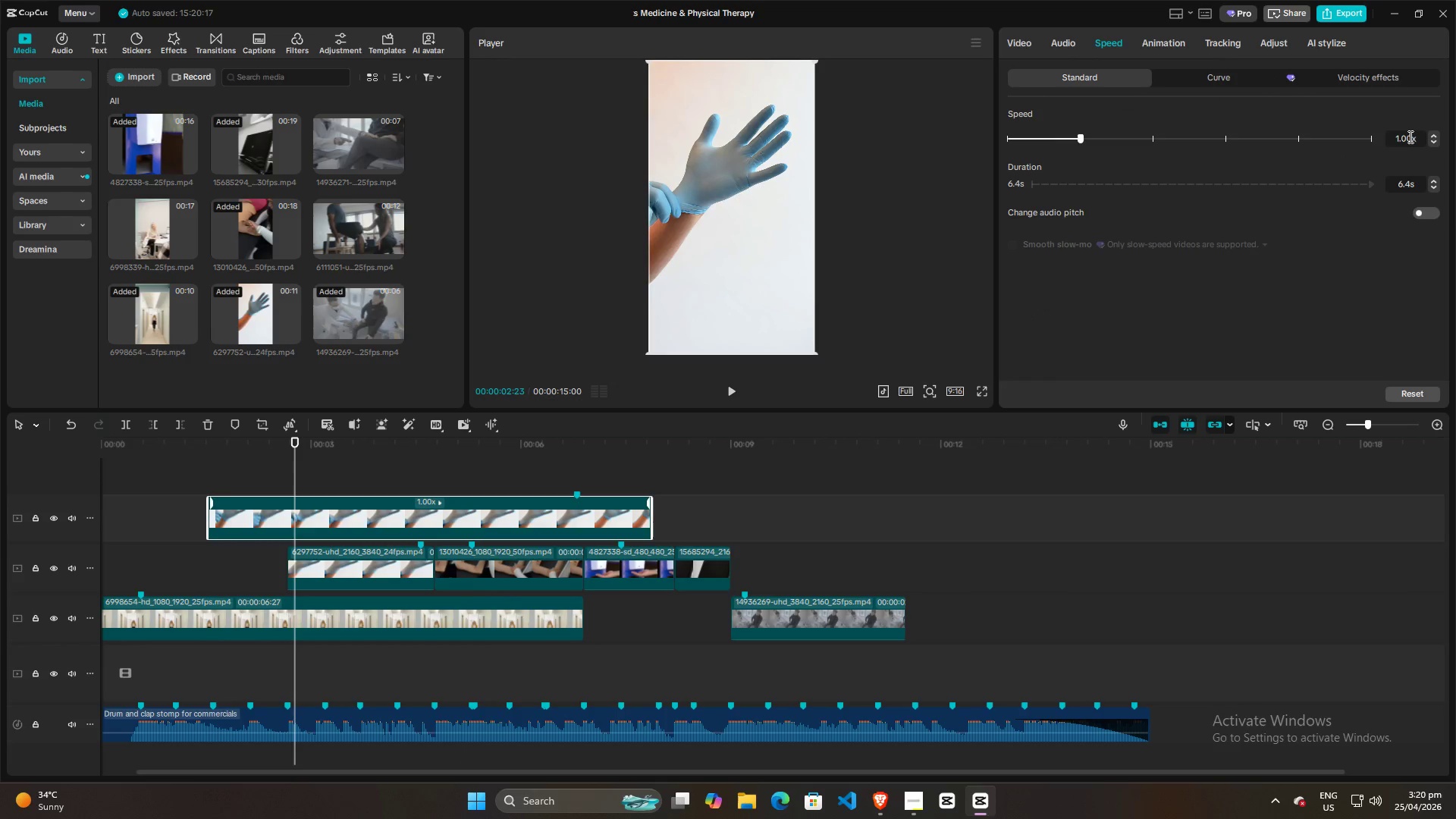 
left_click_drag(start_coordinate=[1411, 135], to_coordinate=[1368, 136])
 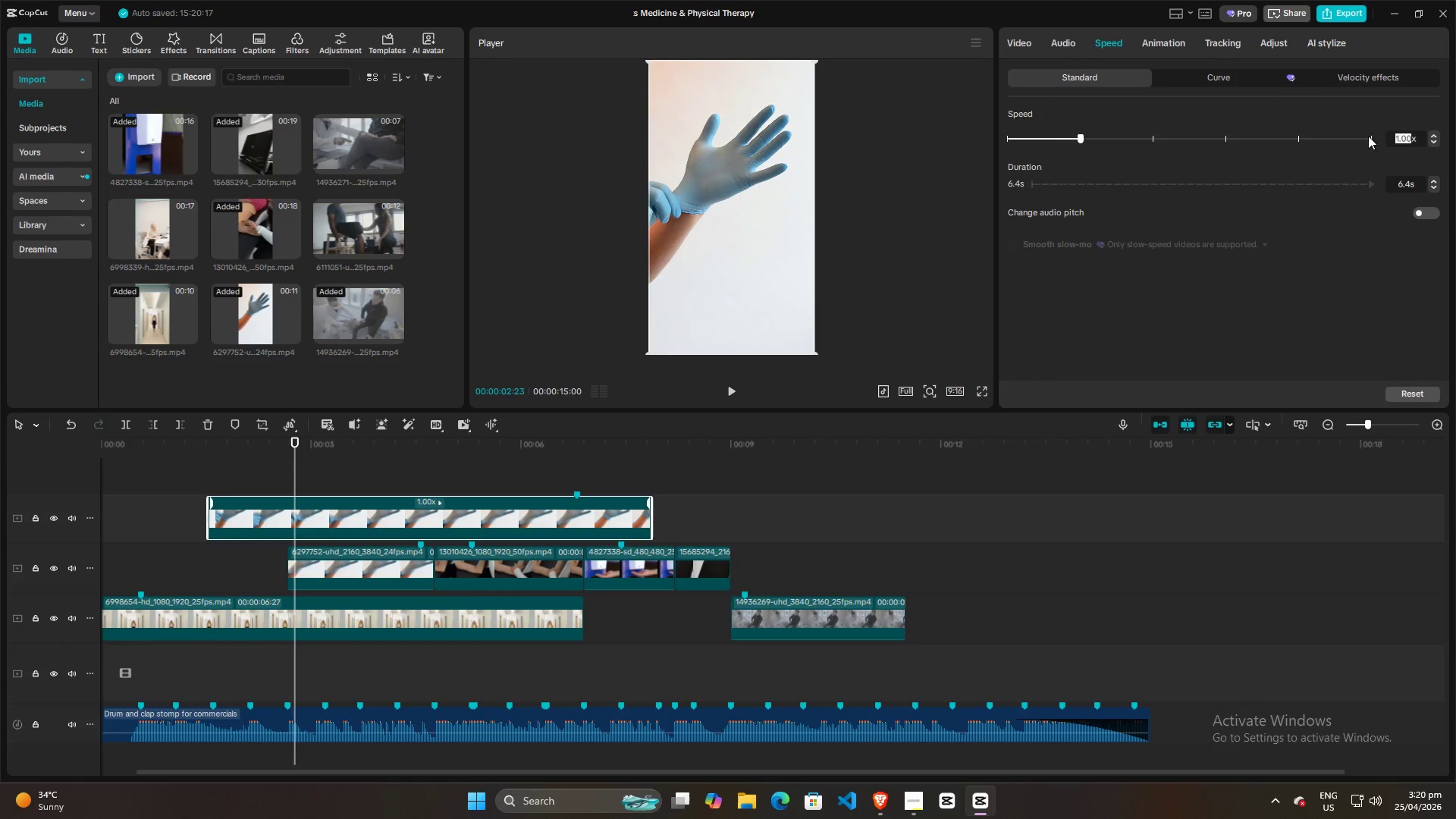 
key(2)
 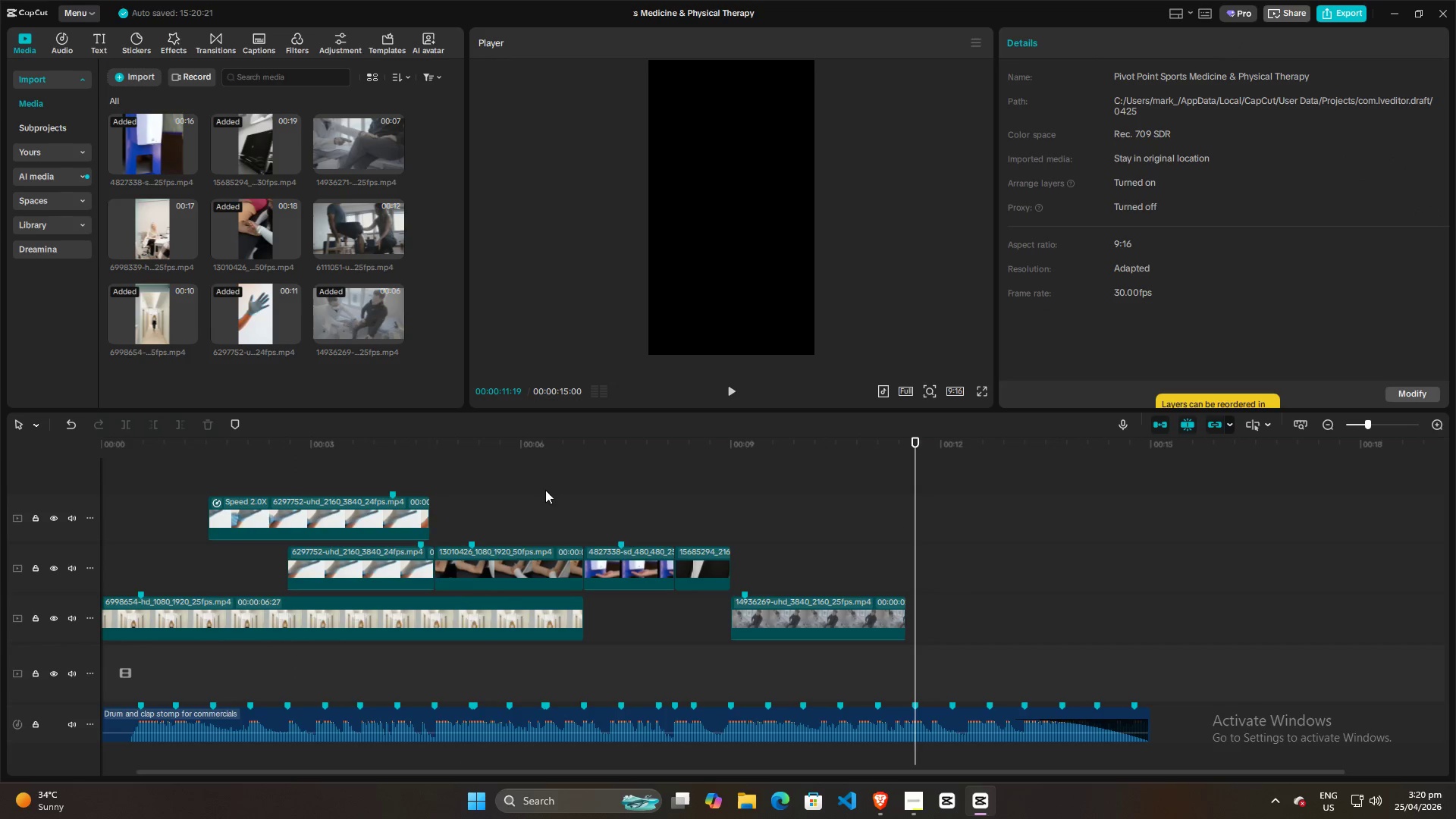 
left_click([301, 479])
 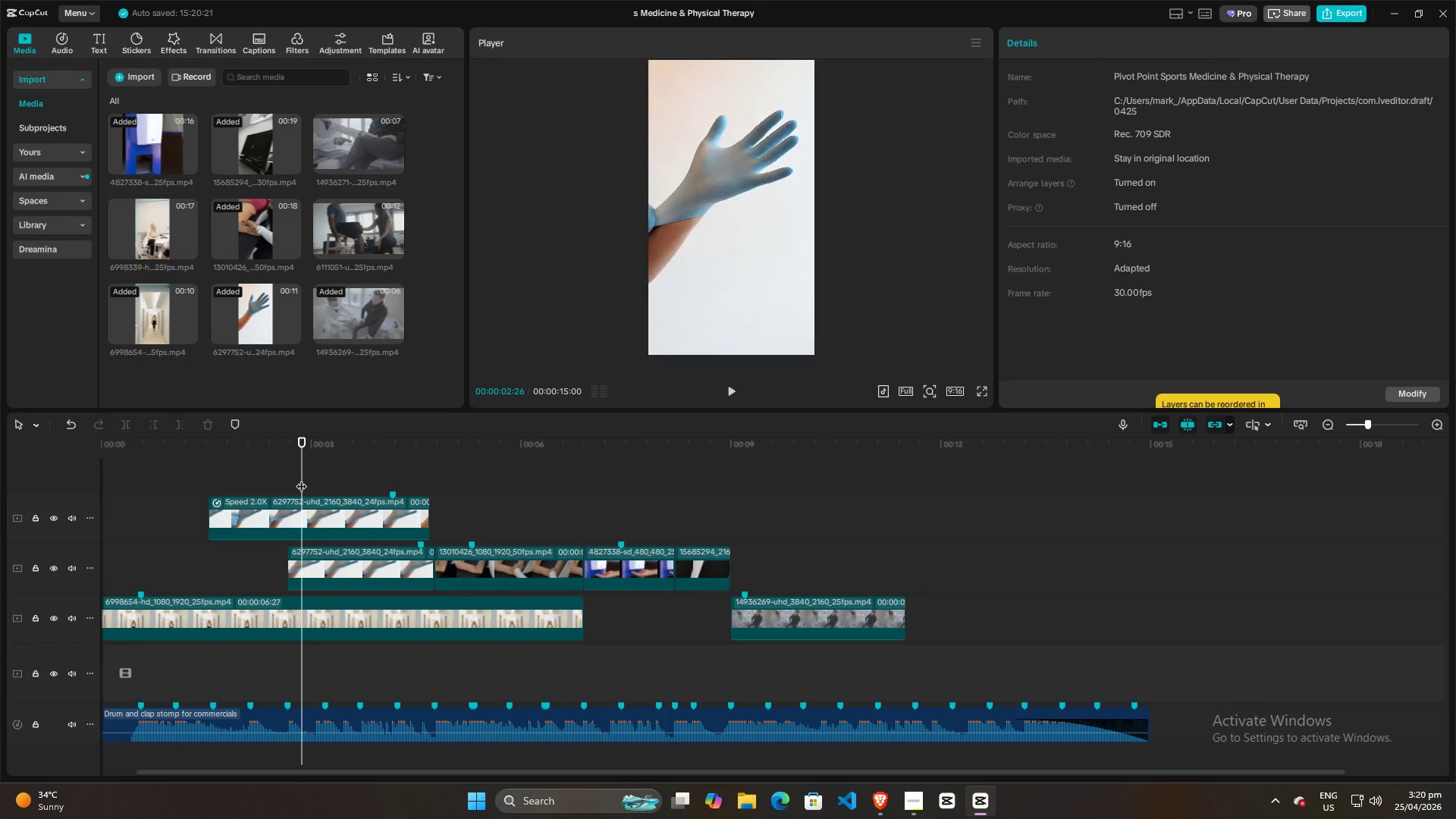 
key(Space)
 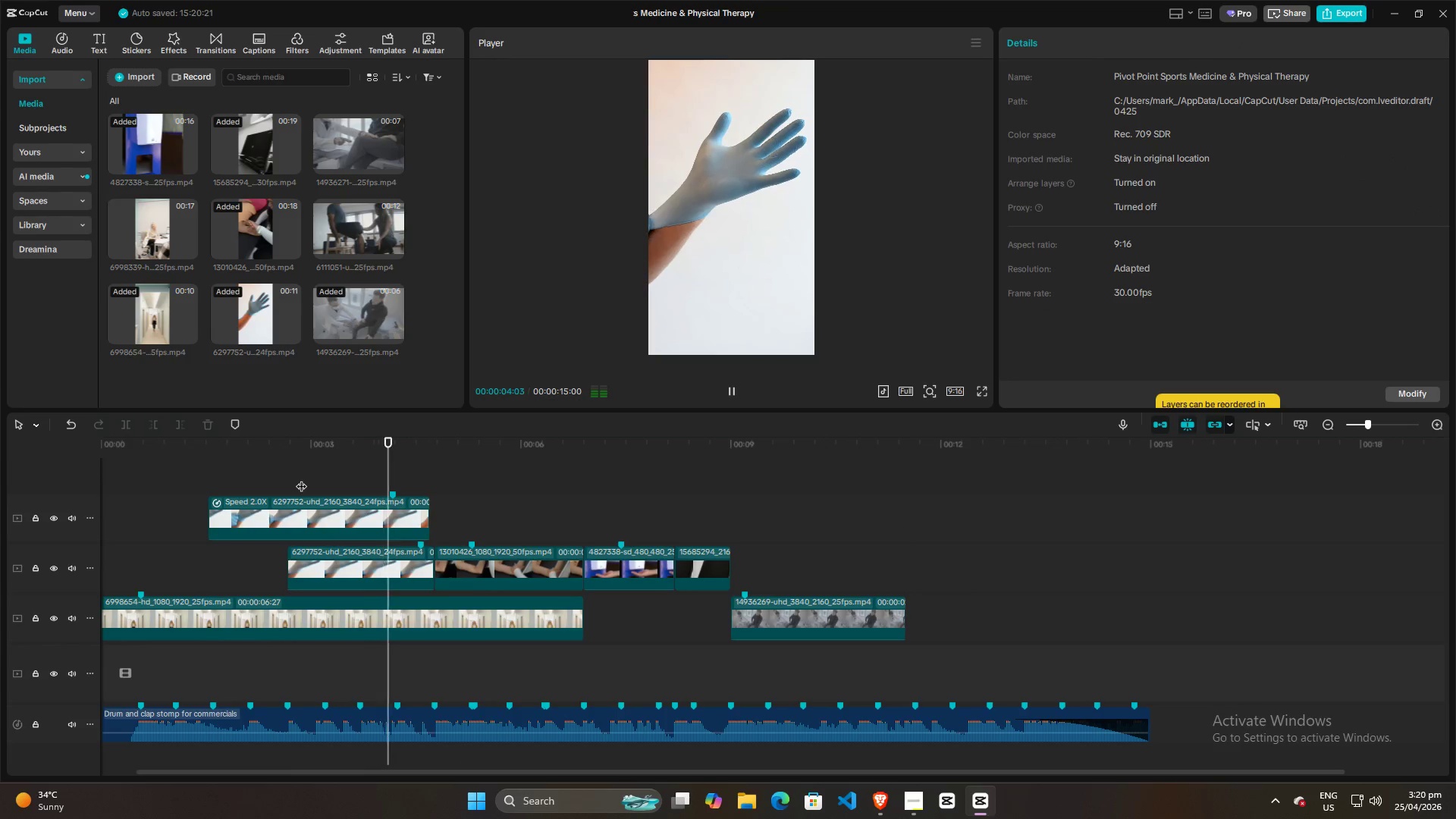 
key(Space)
 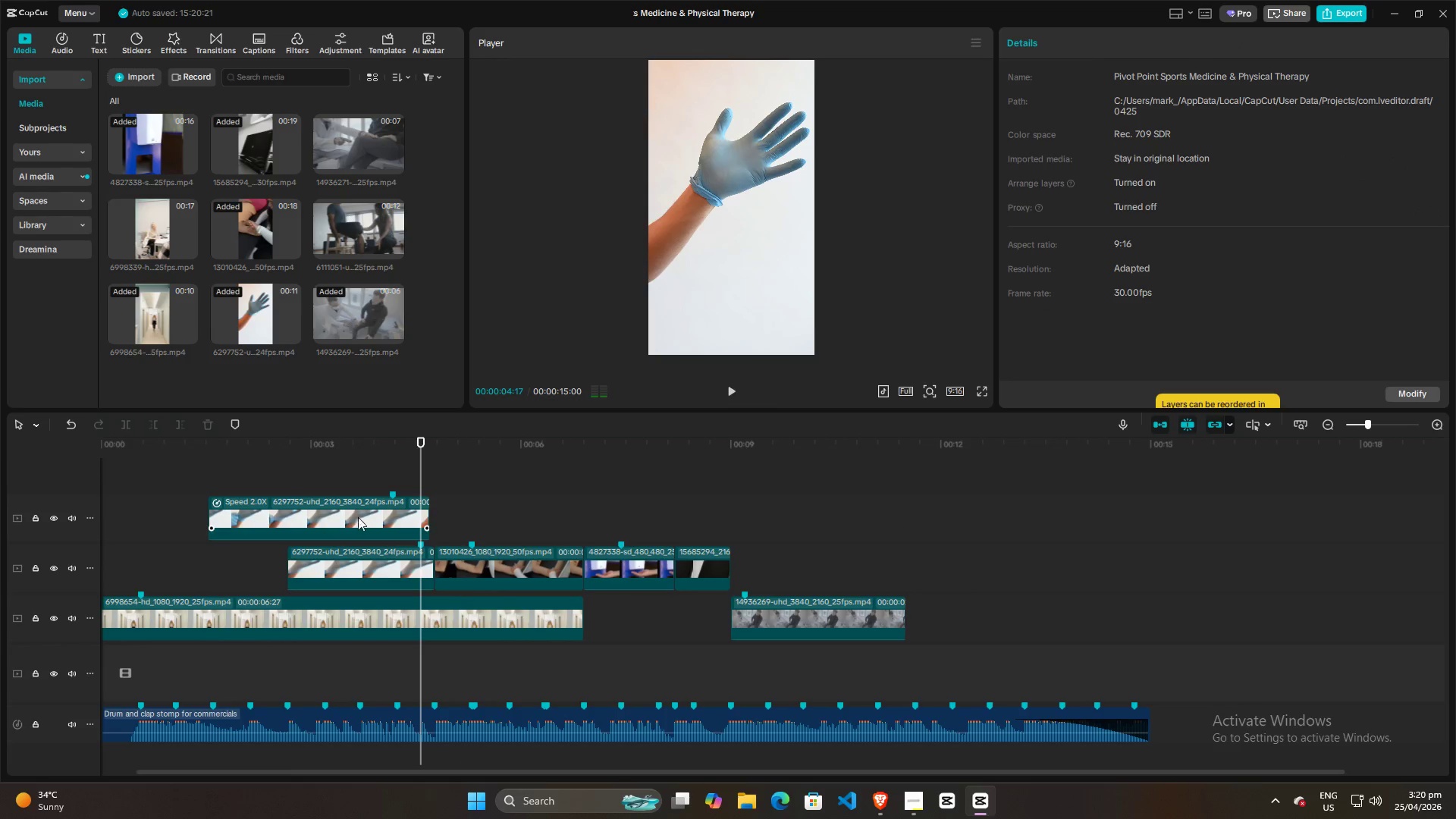 
left_click_drag(start_coordinate=[356, 519], to_coordinate=[366, 522])
 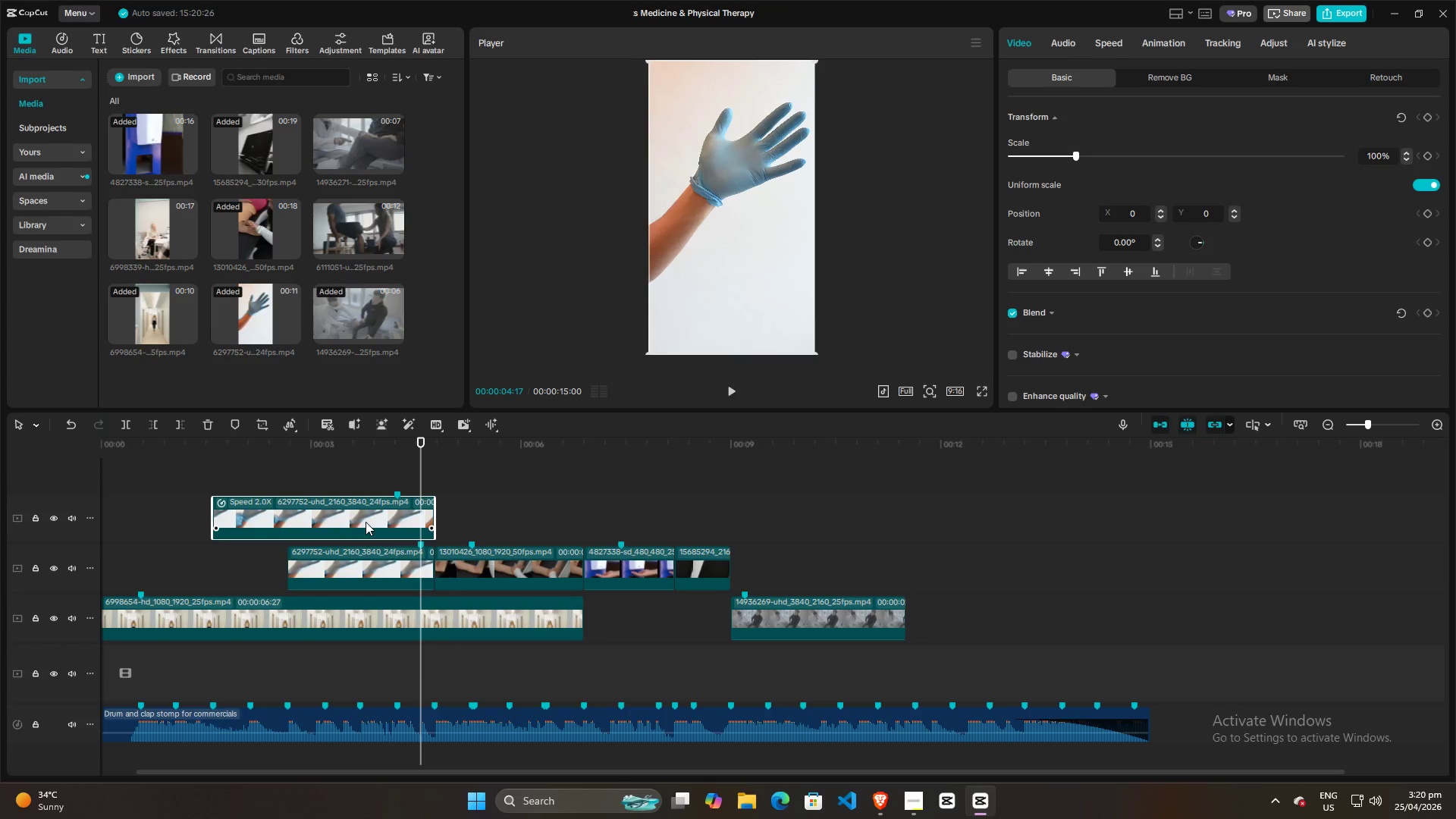 
key(Space)
 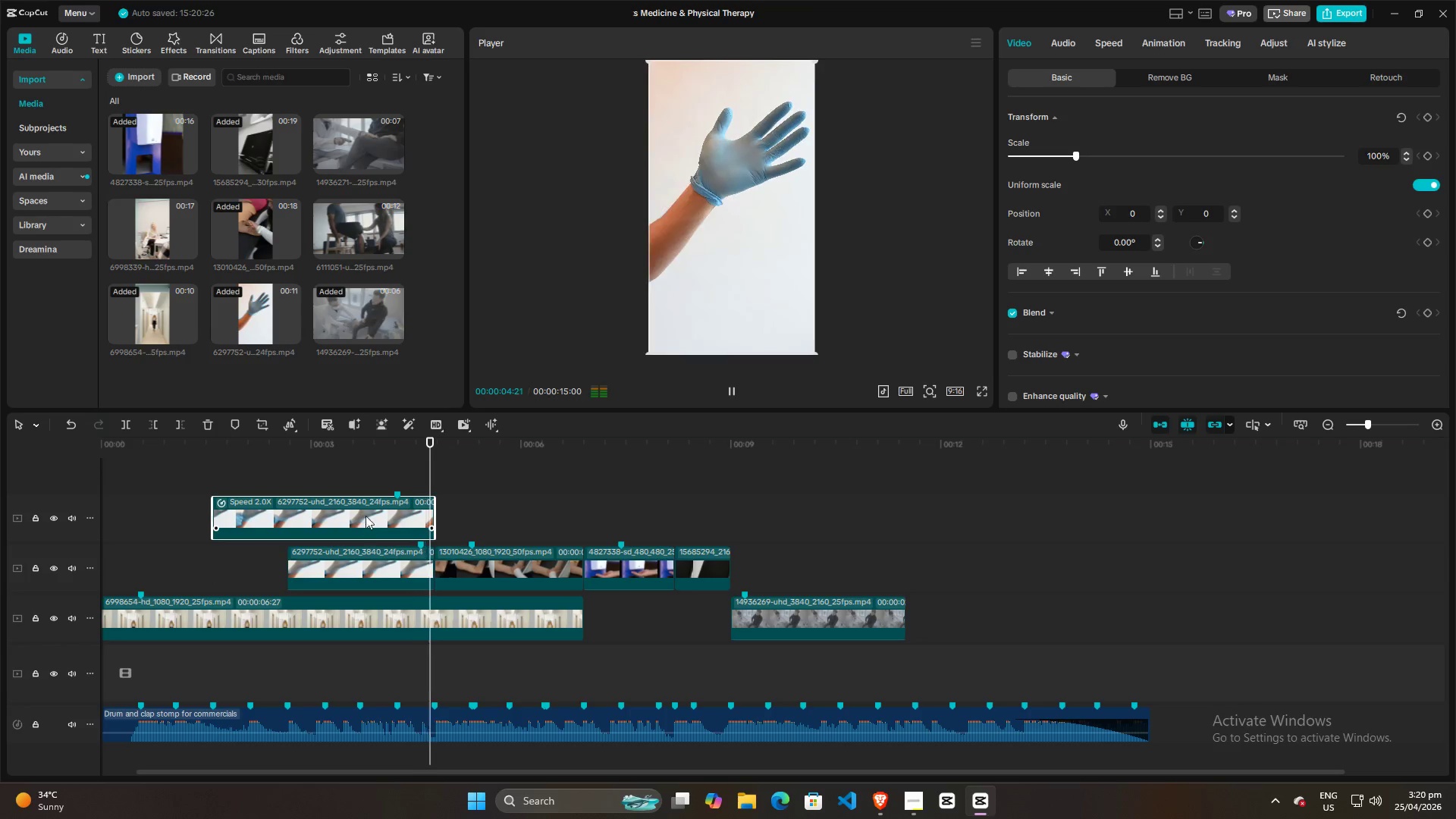 
key(Space)
 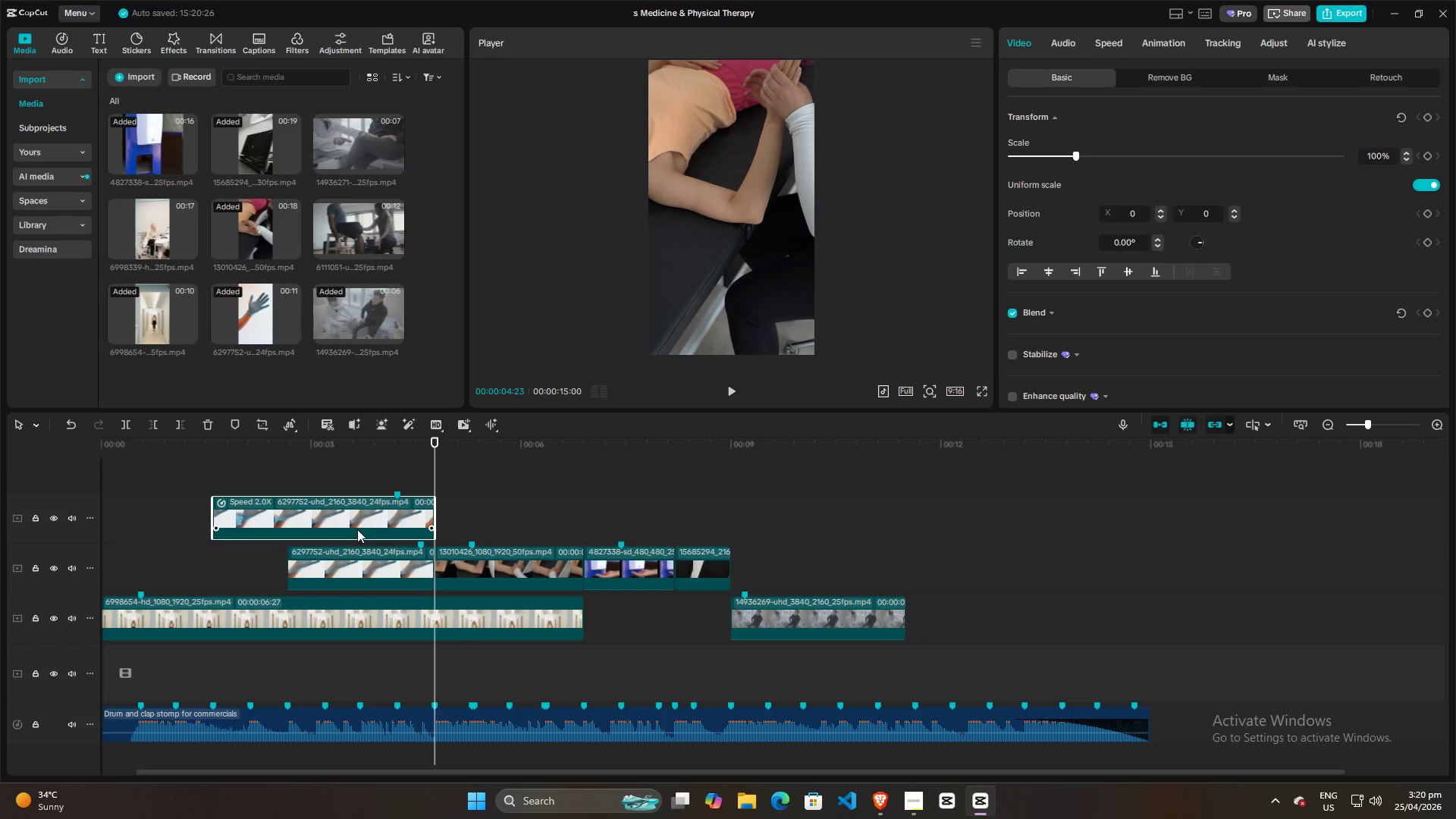 
left_click([351, 466])
 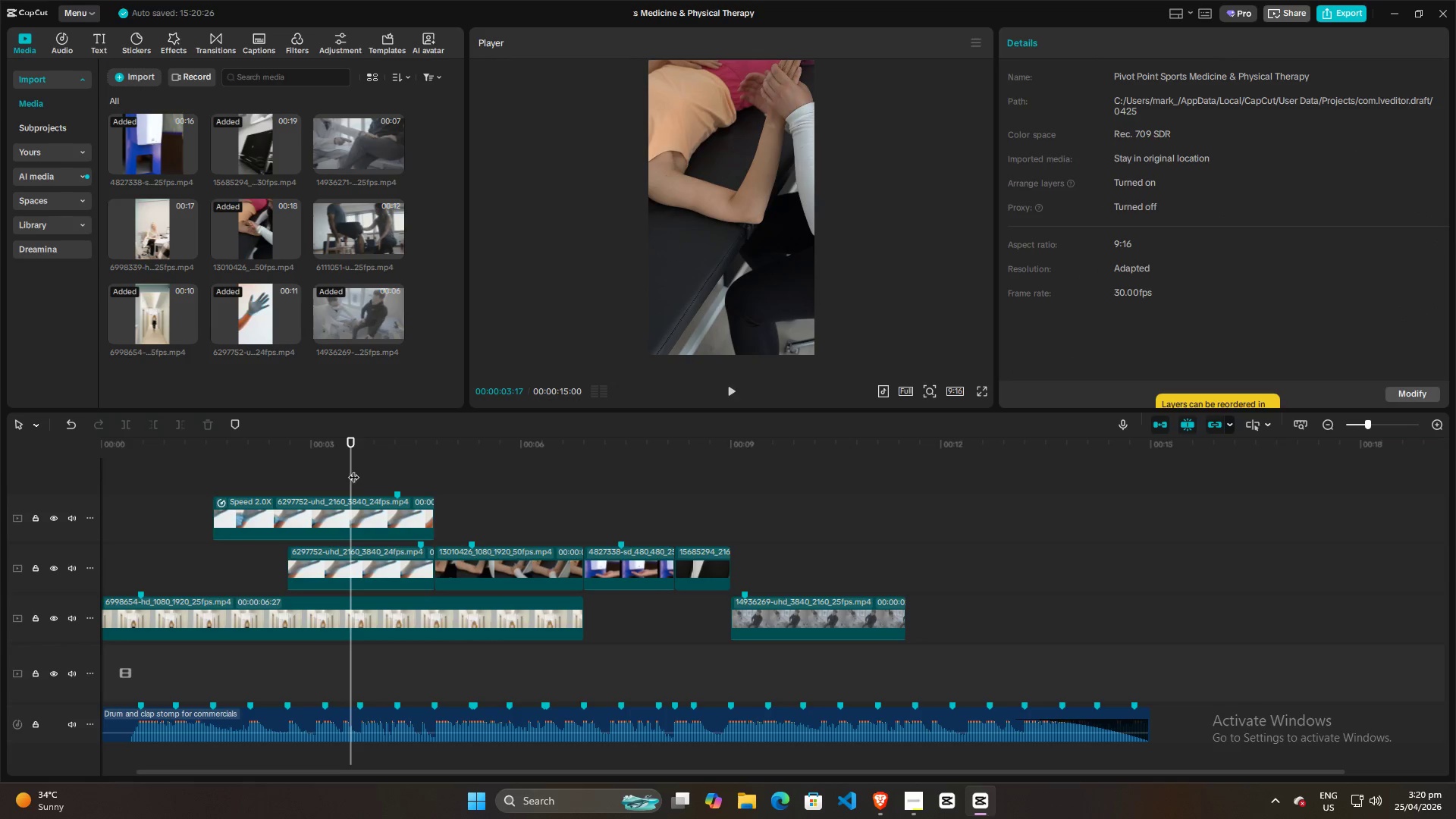 
key(Space)
 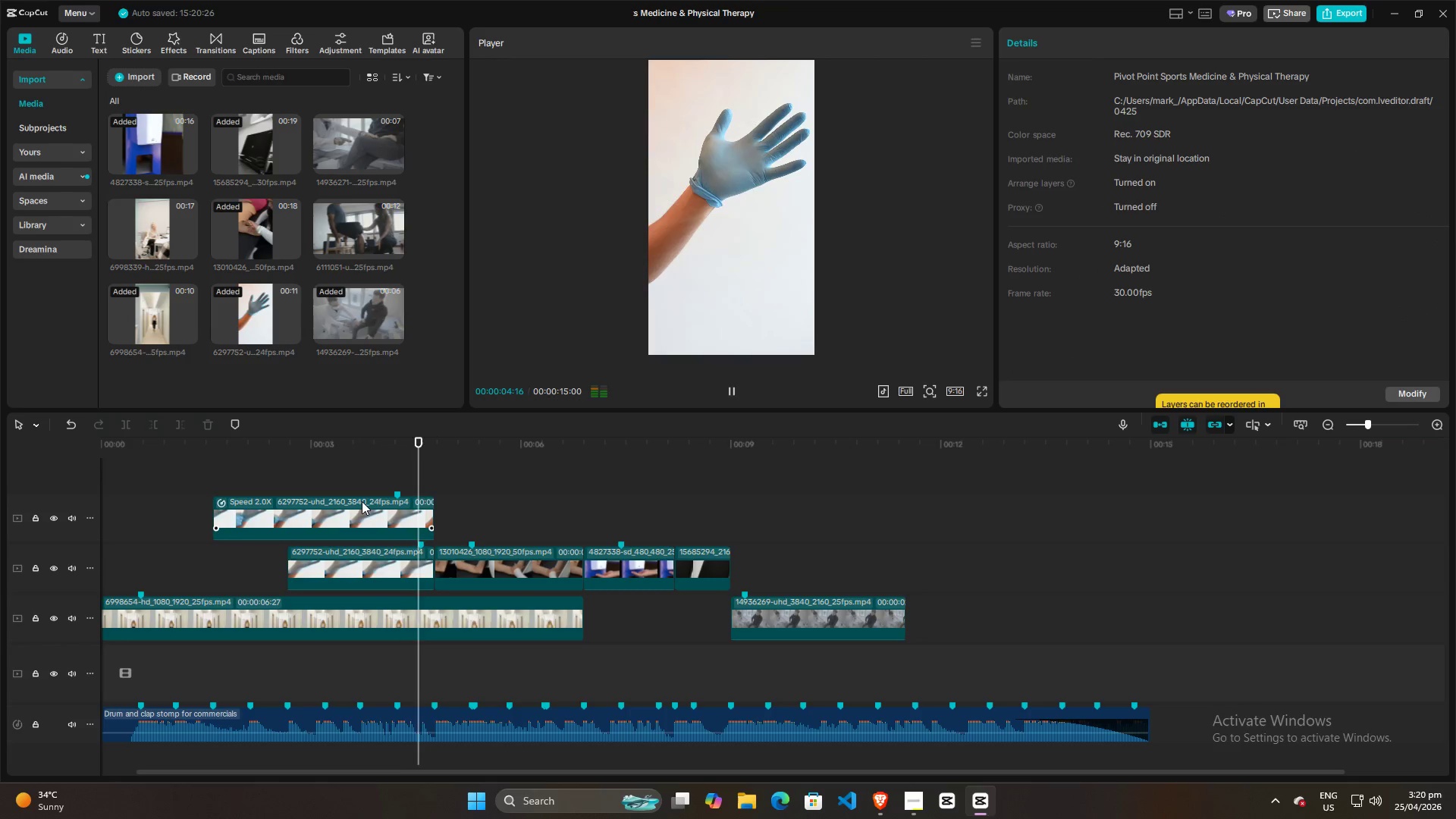 
key(Space)
 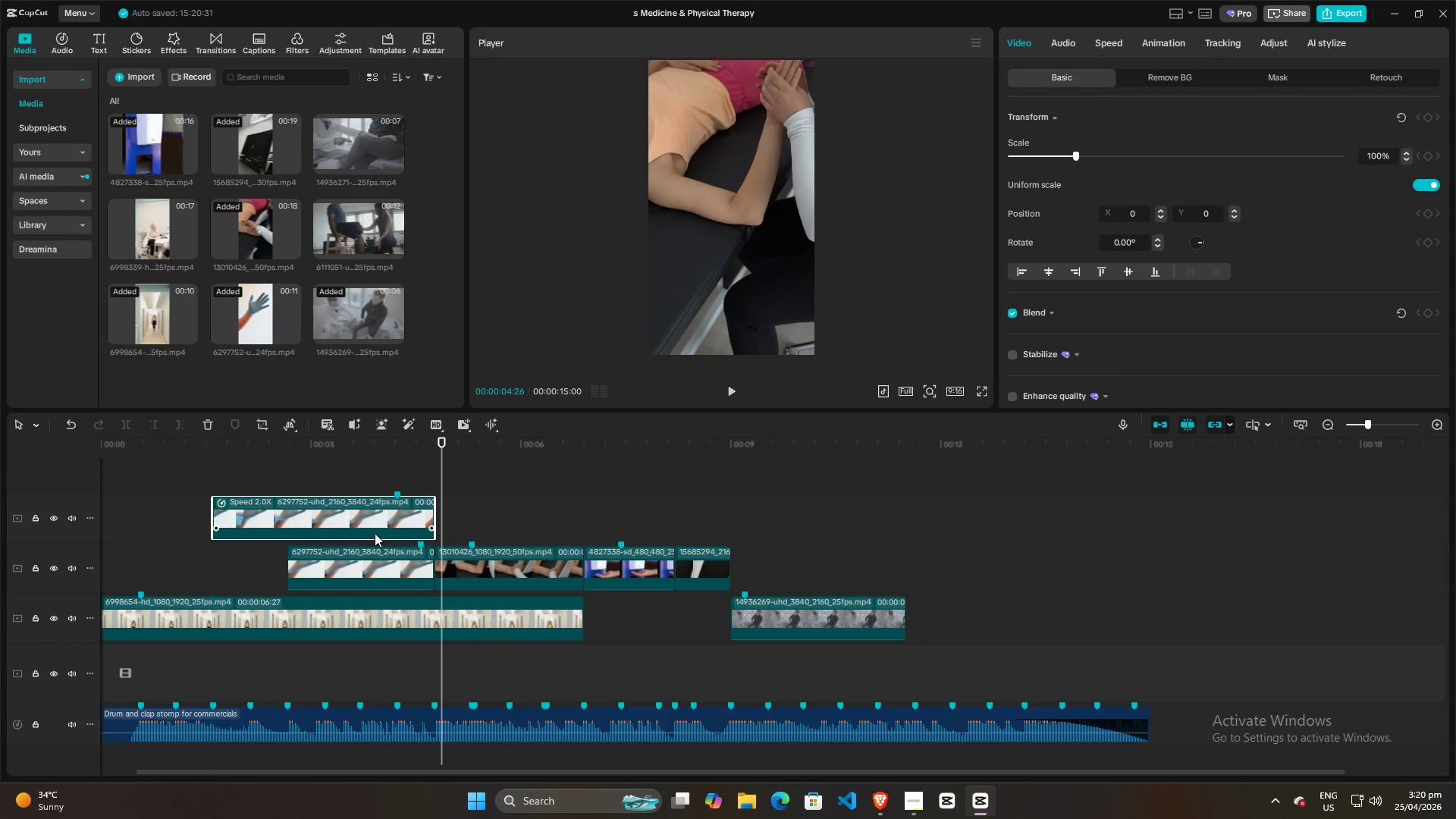 
left_click([381, 465])
 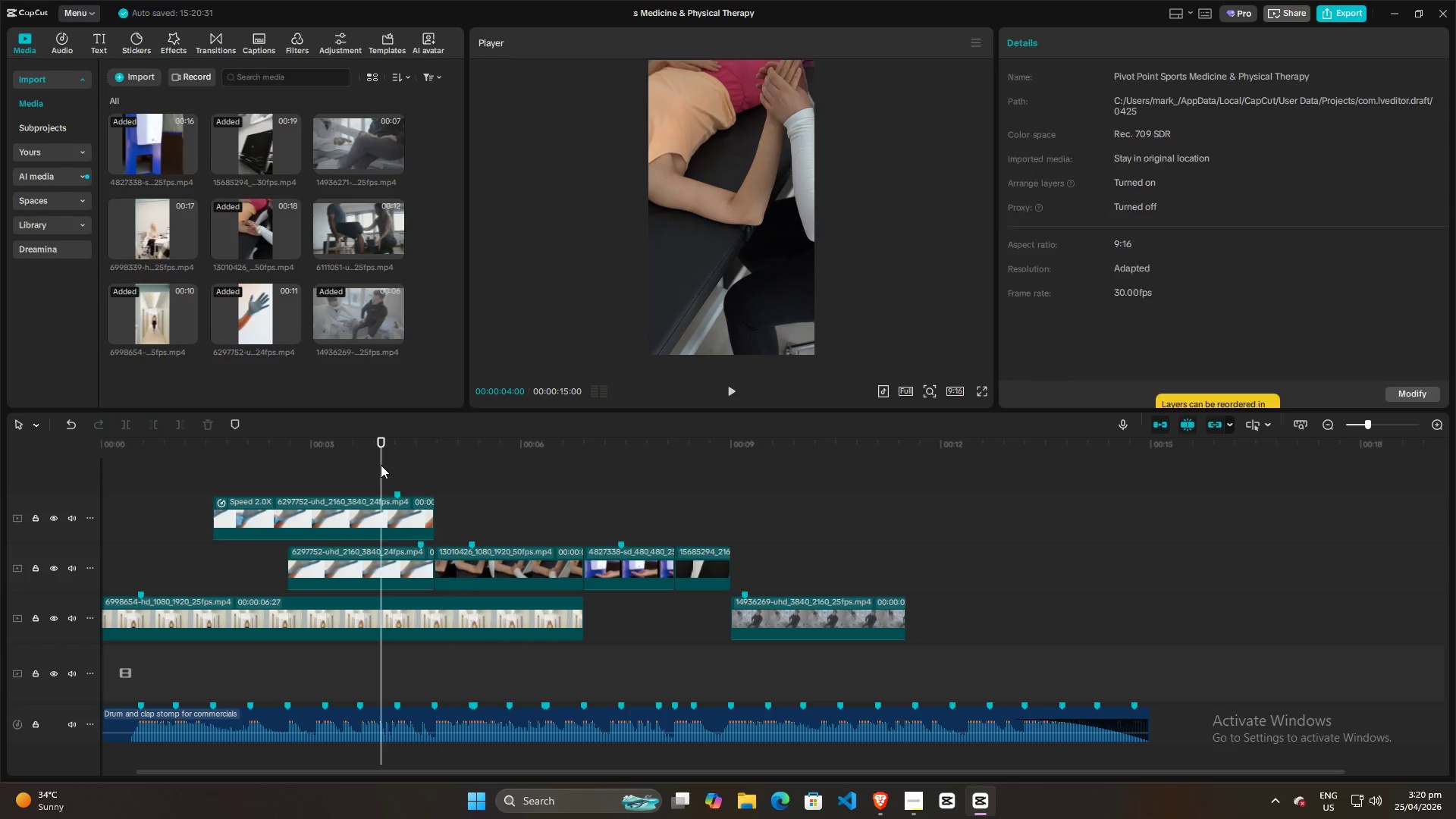 
key(Space)
 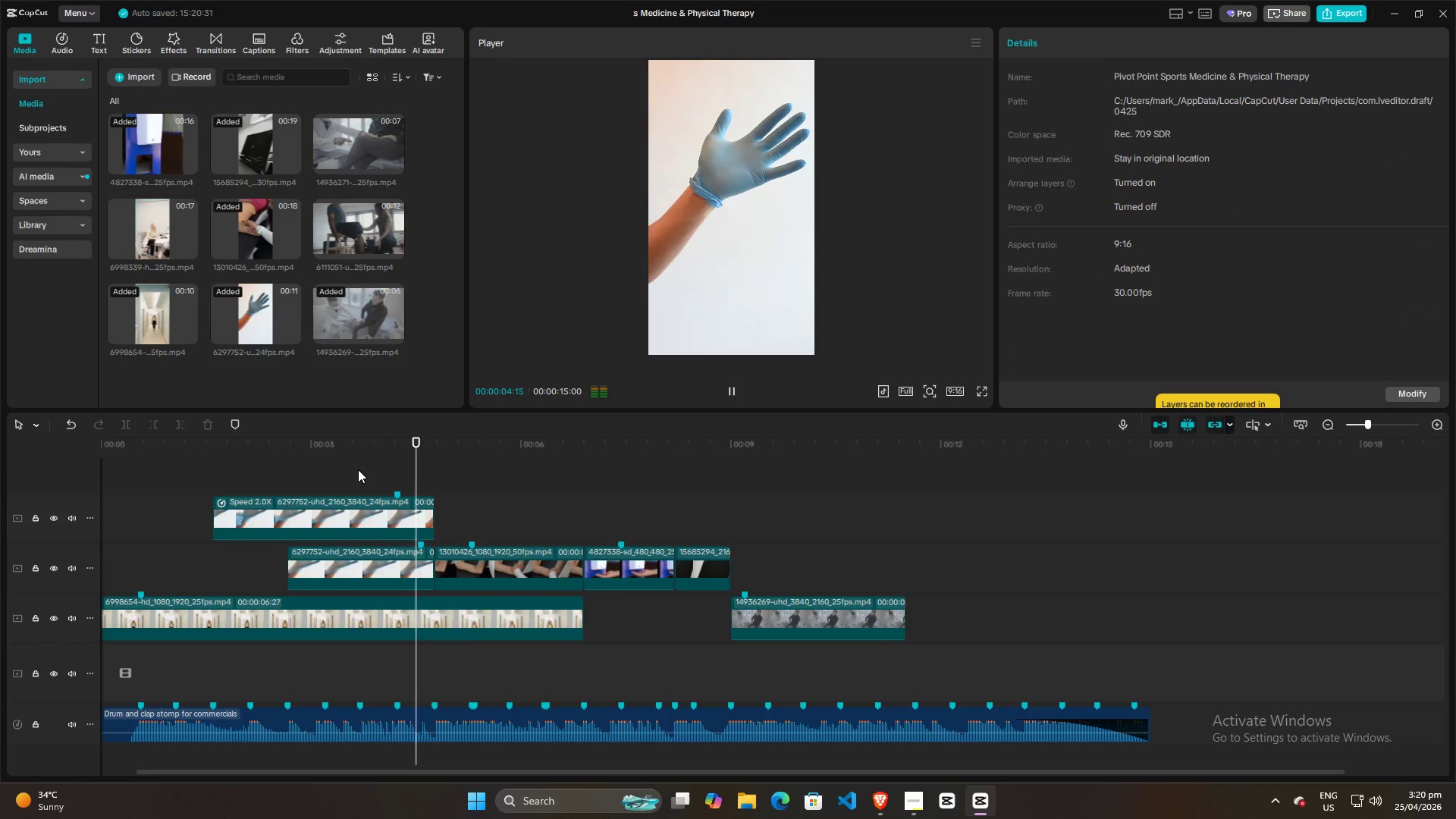 
key(Space)
 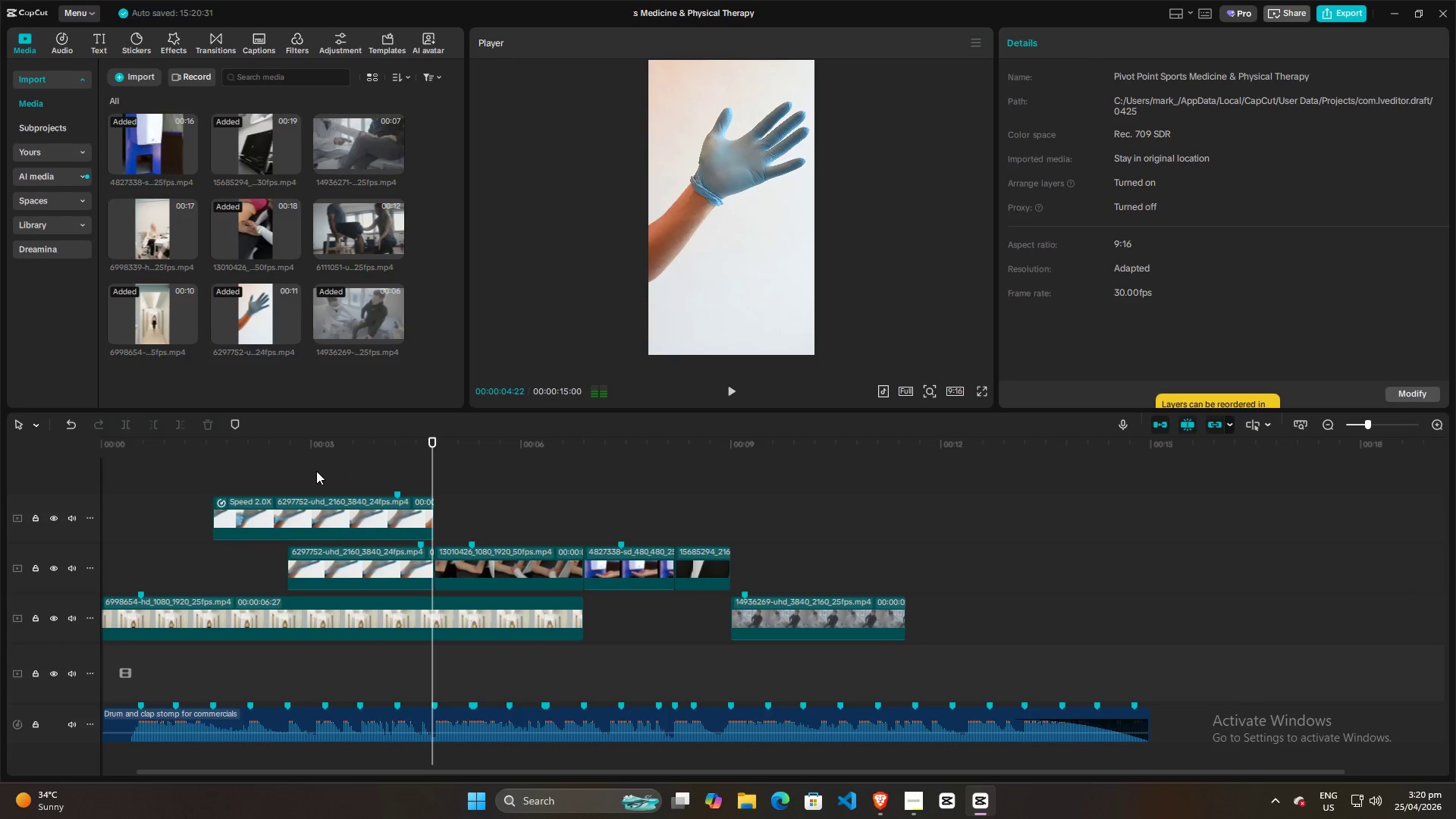 
left_click([316, 471])
 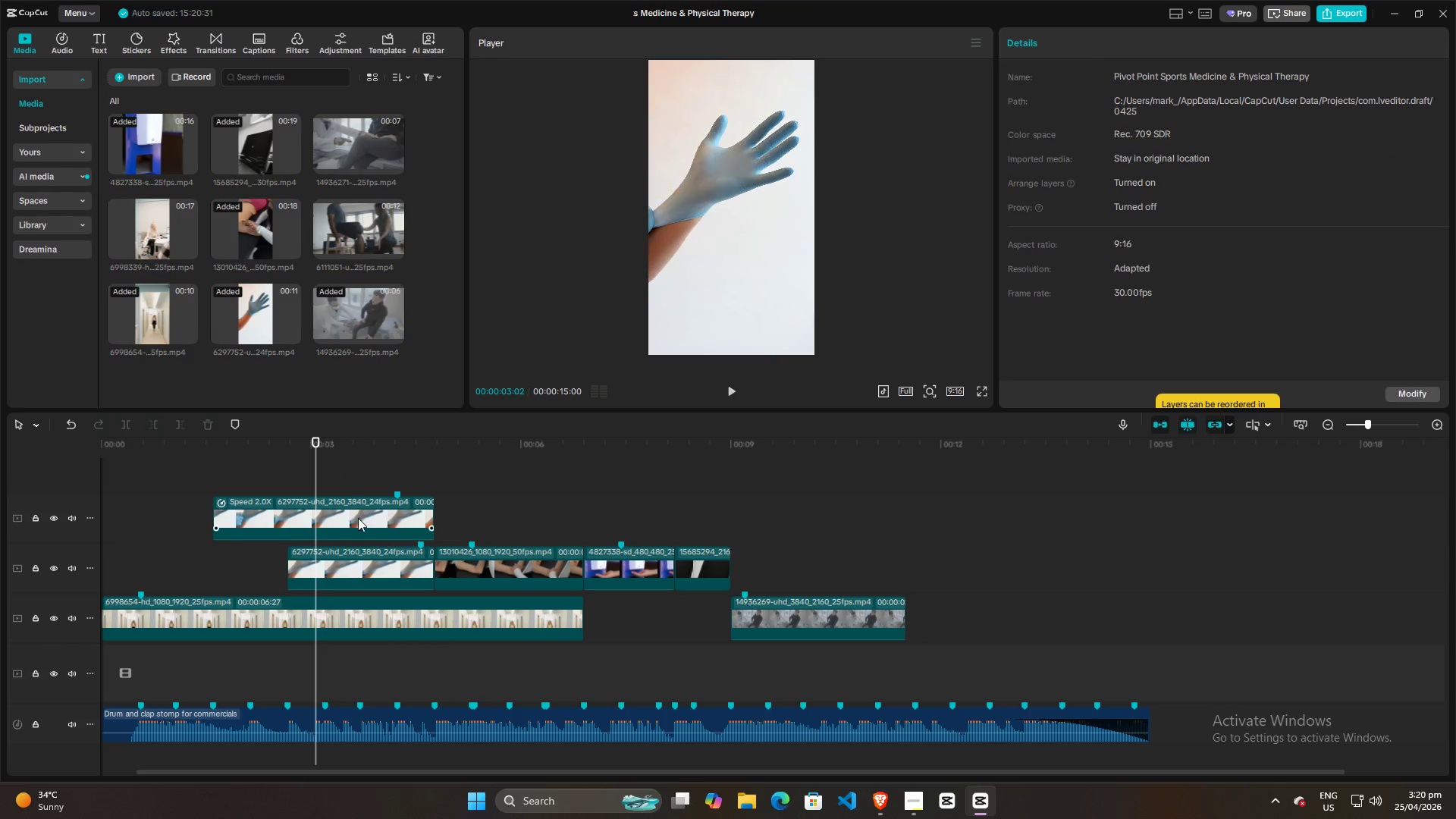 
left_click_drag(start_coordinate=[360, 520], to_coordinate=[377, 520])
 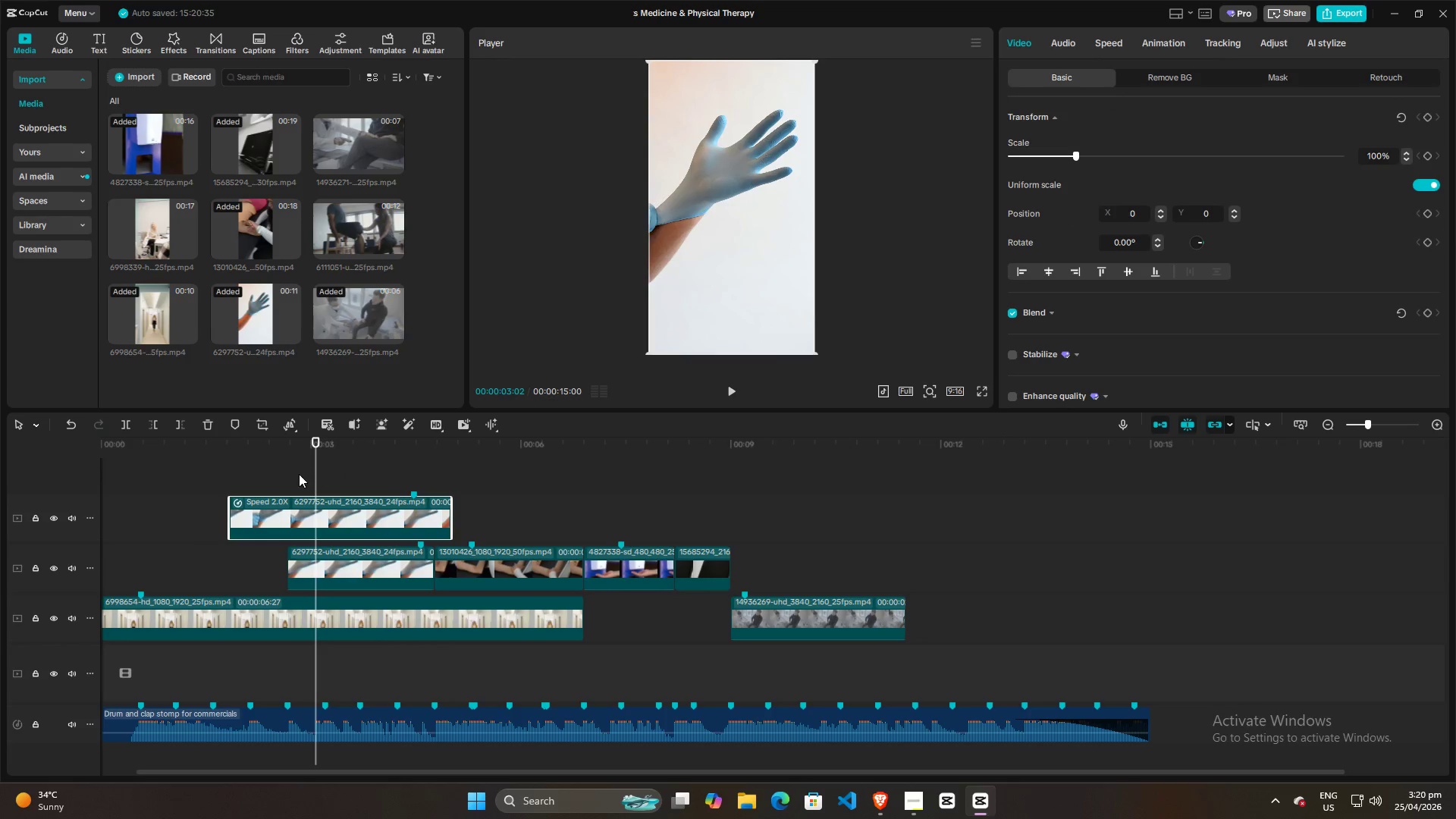 
left_click([292, 475])
 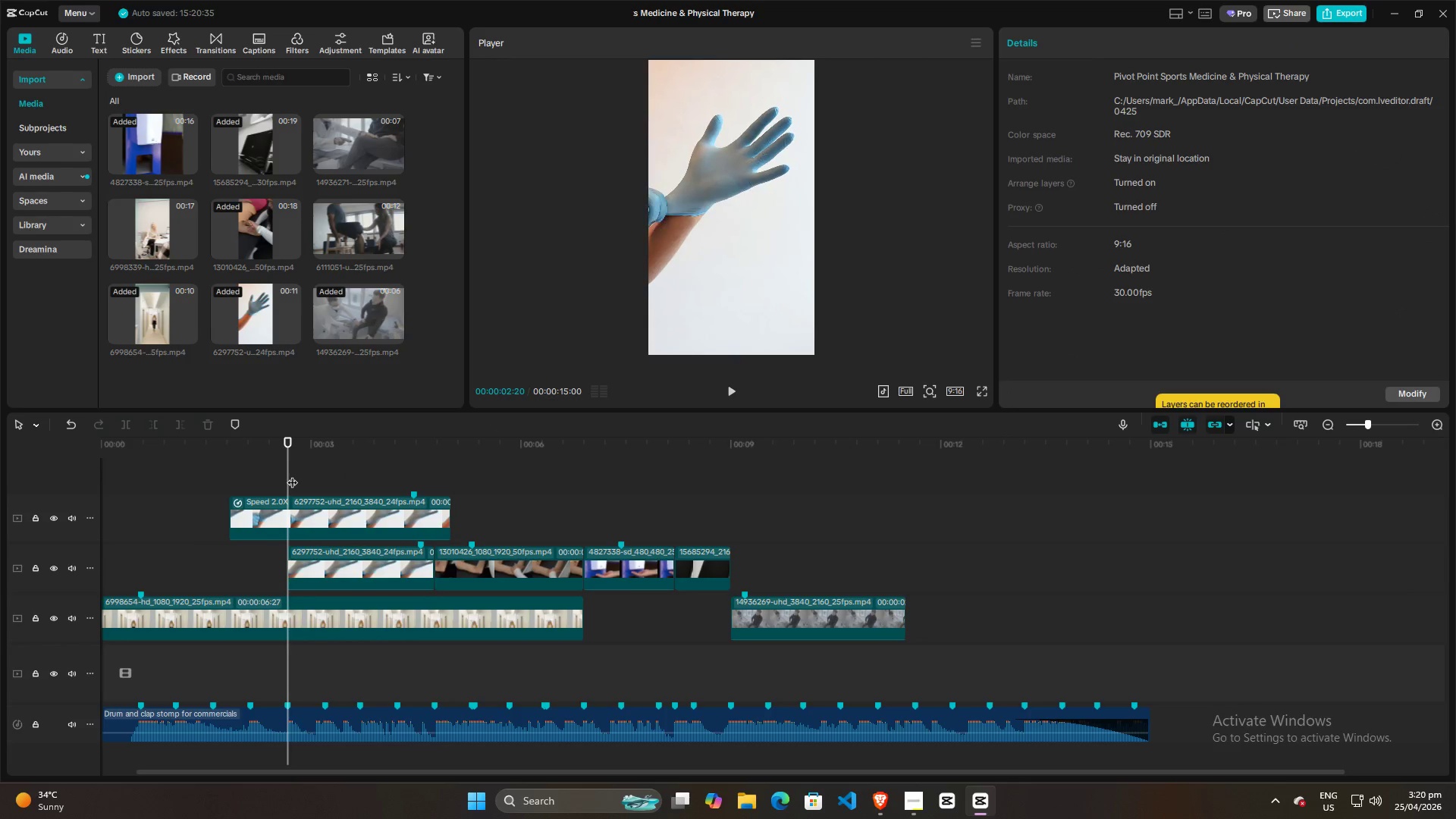 
key(Space)
 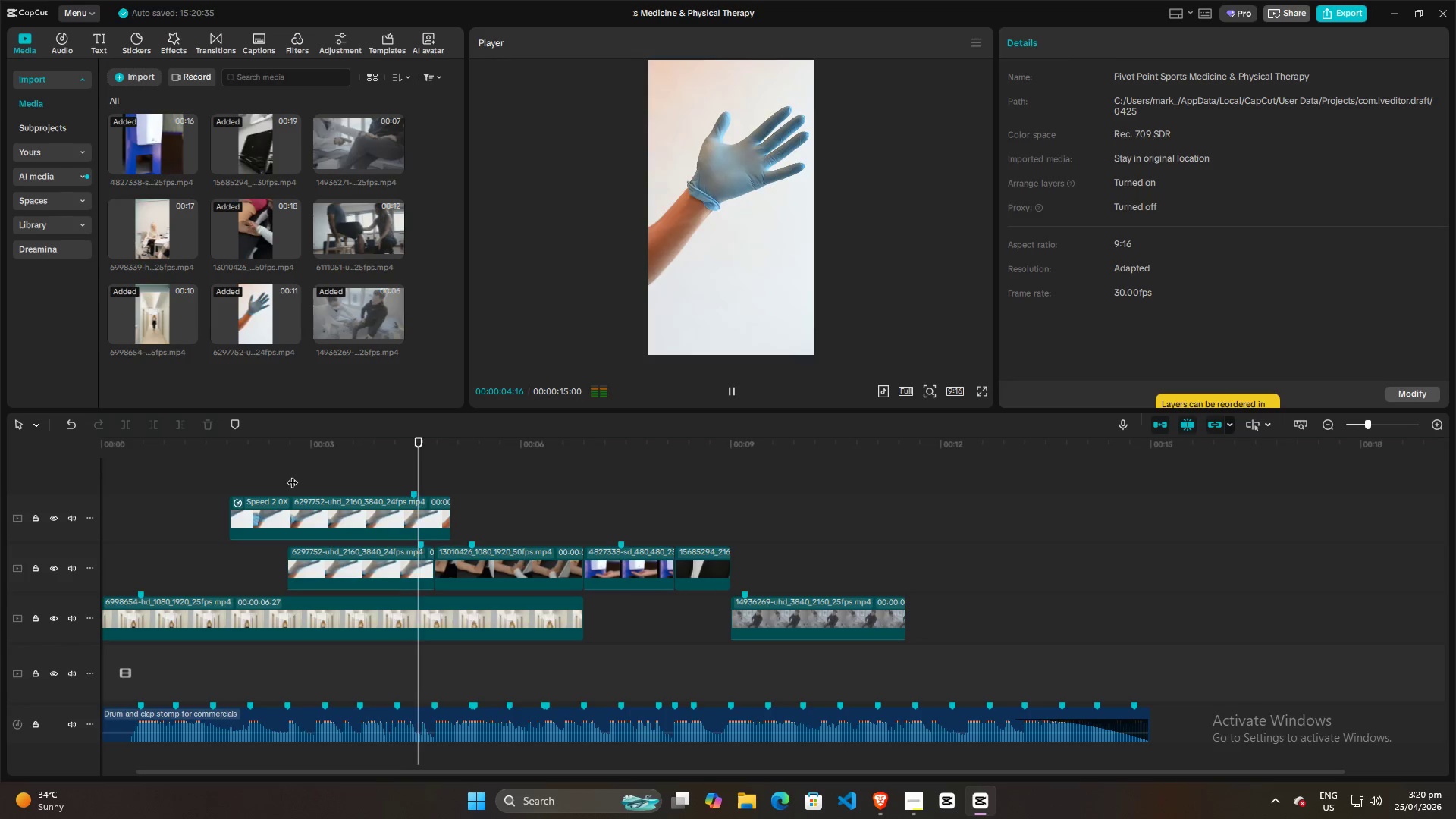 
key(Space)
 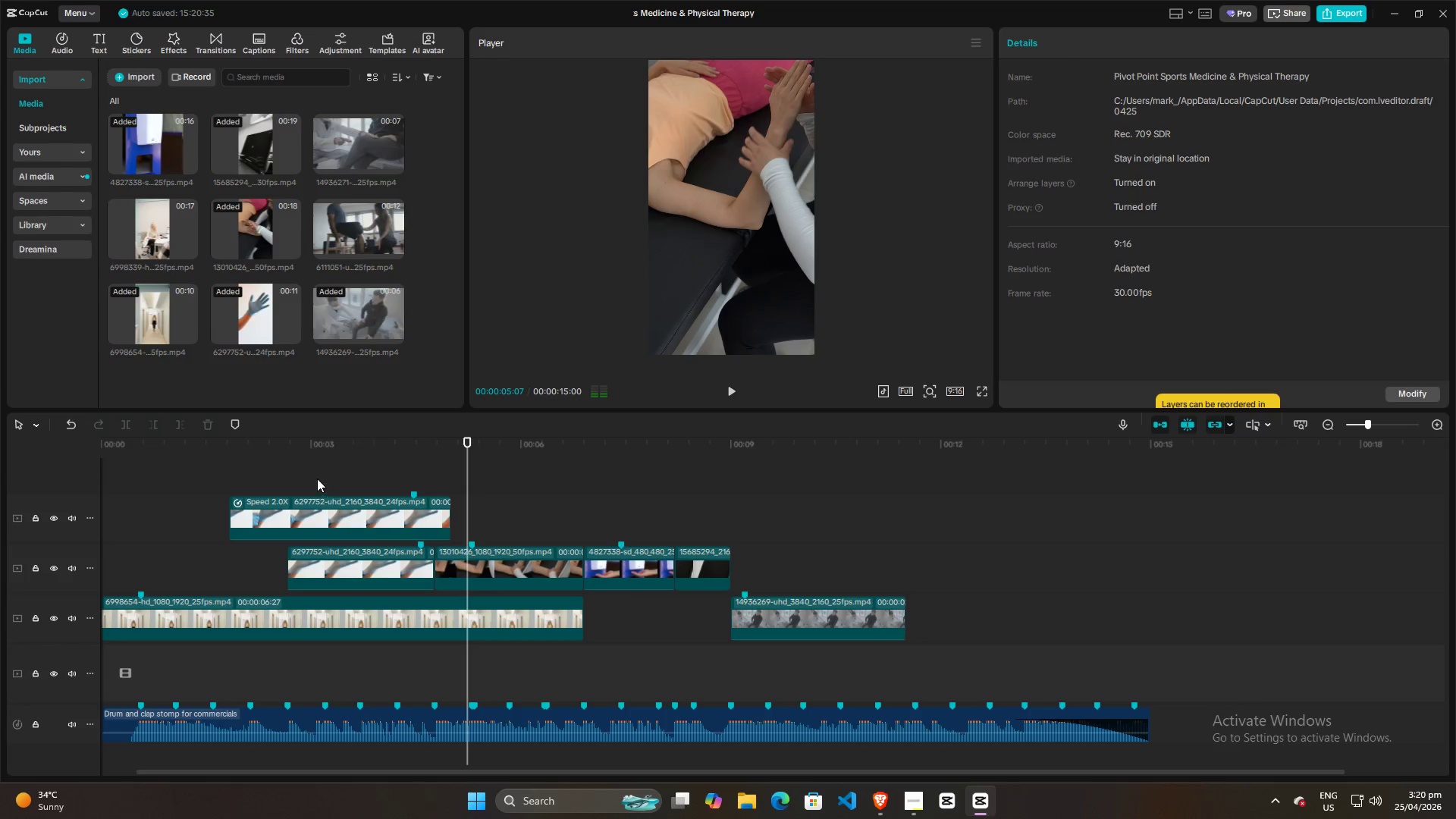 
left_click([298, 472])
 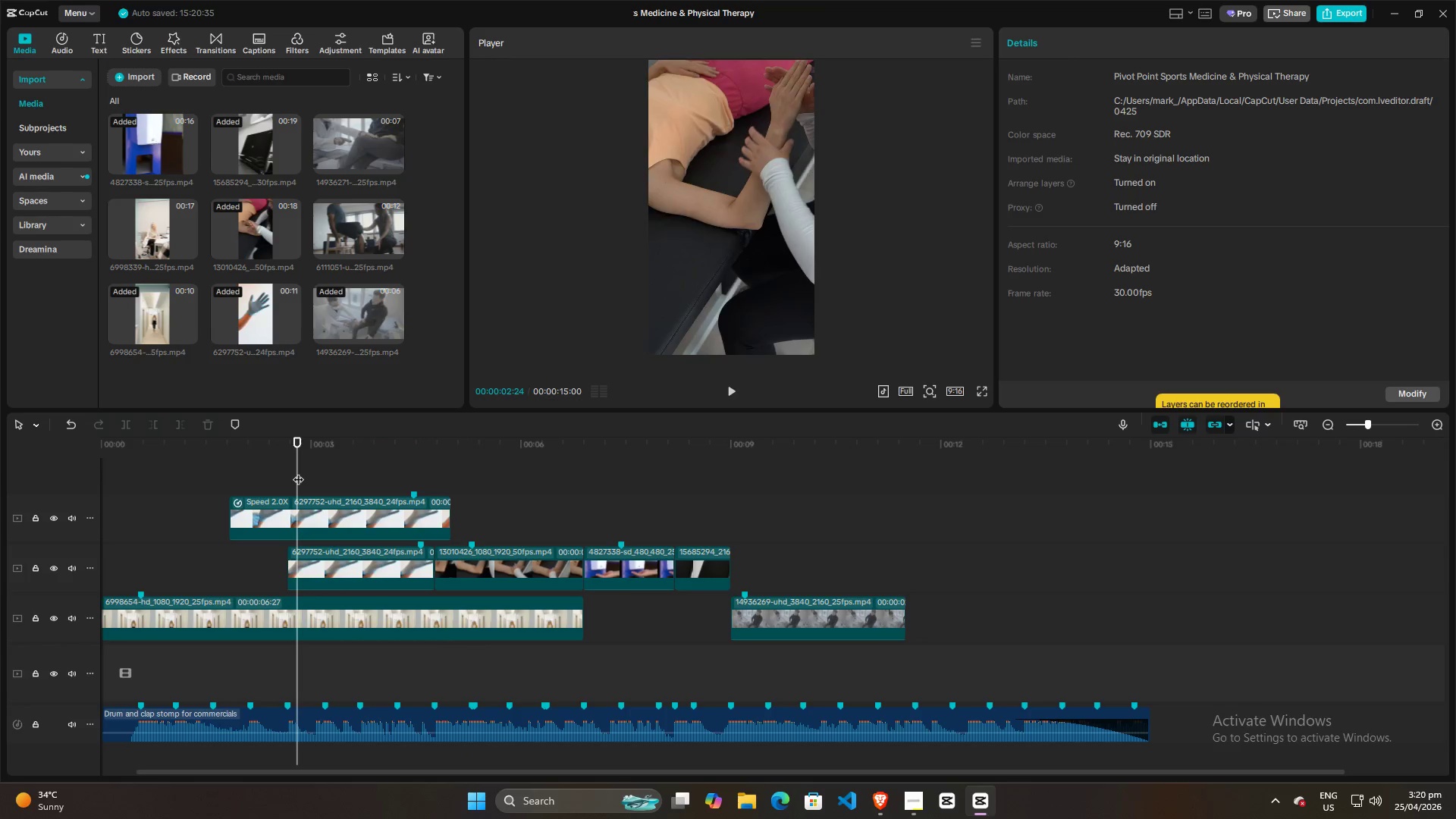 
key(Space)
 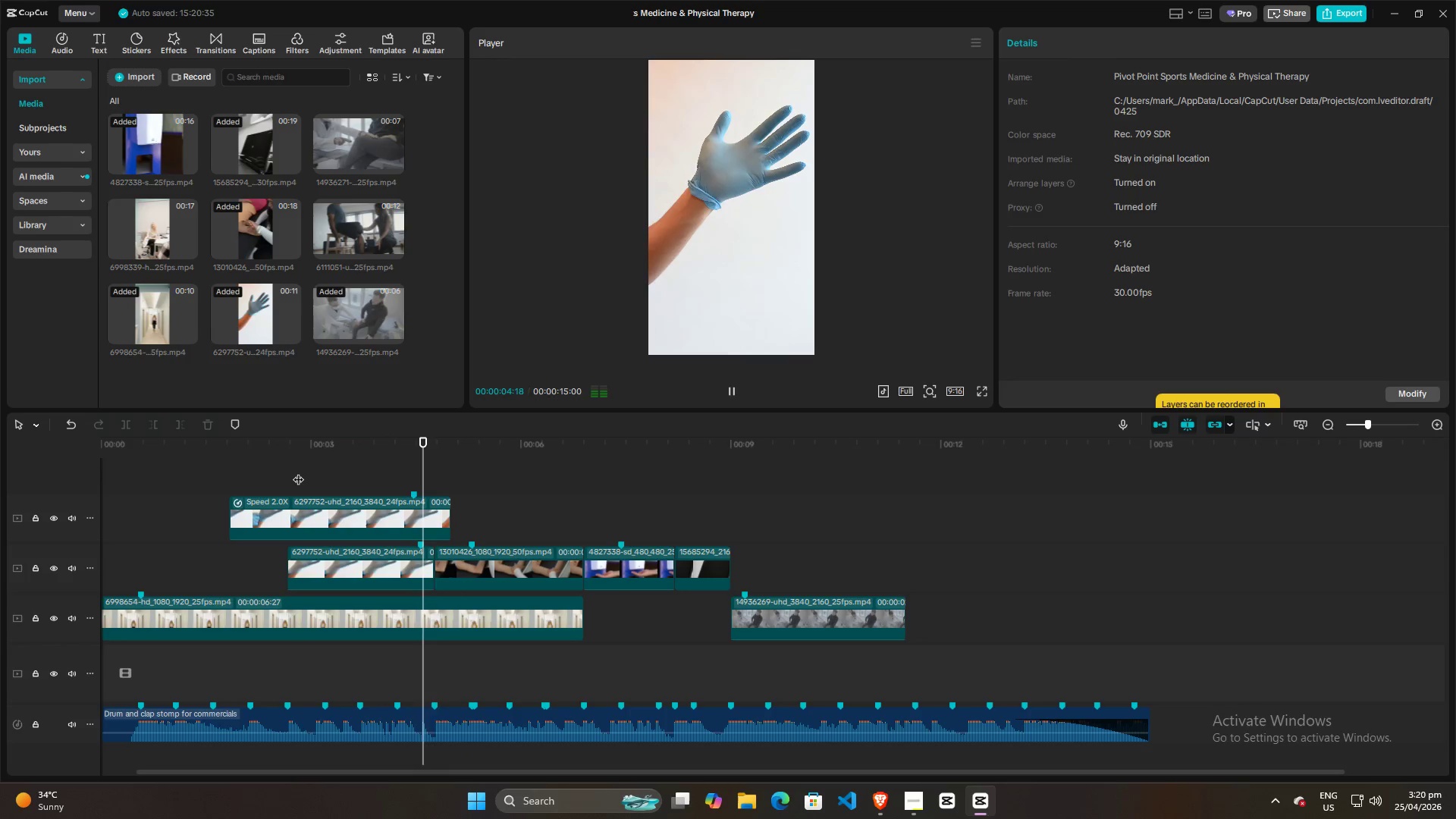 
key(Space)
 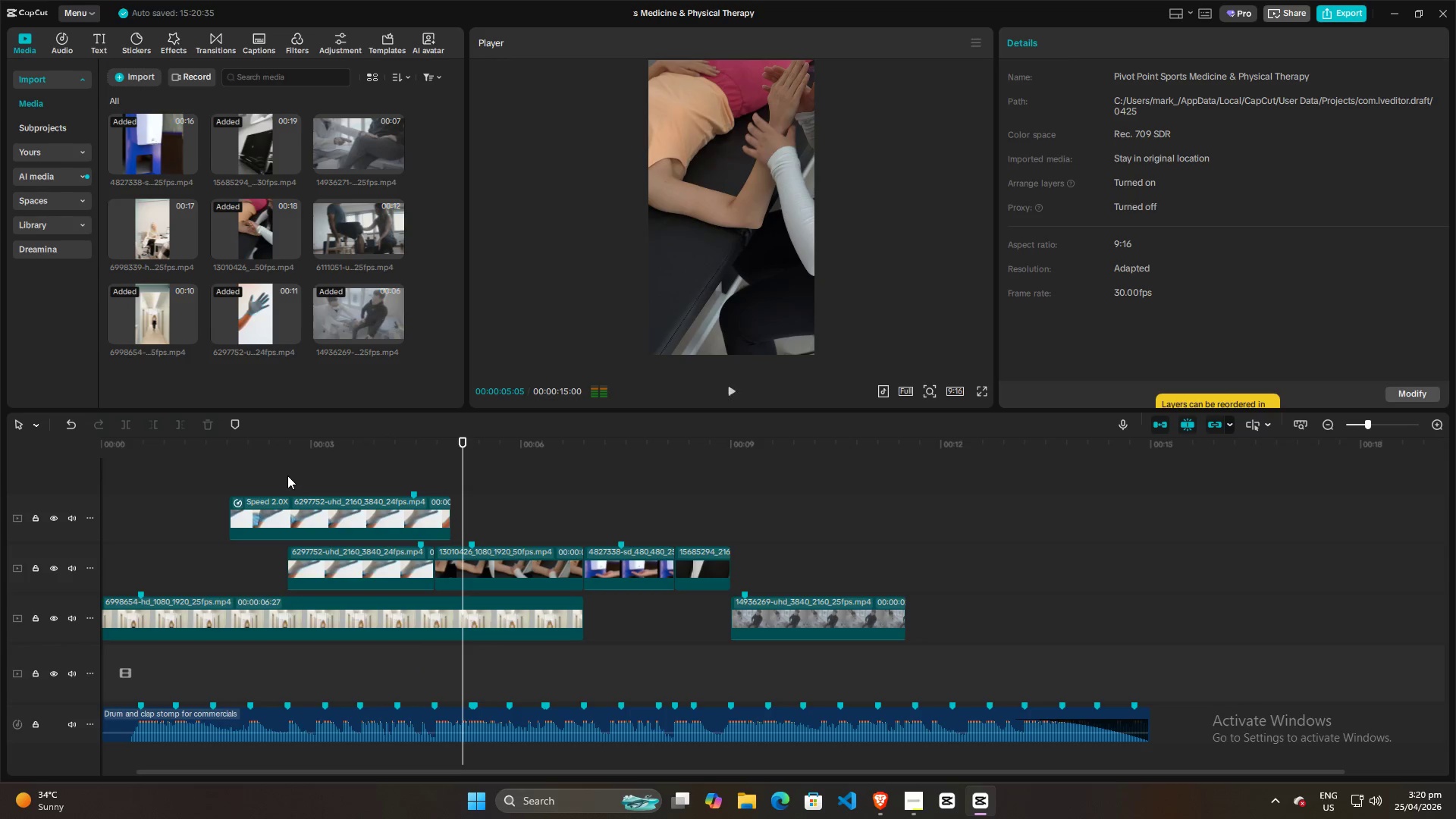 
left_click([287, 475])
 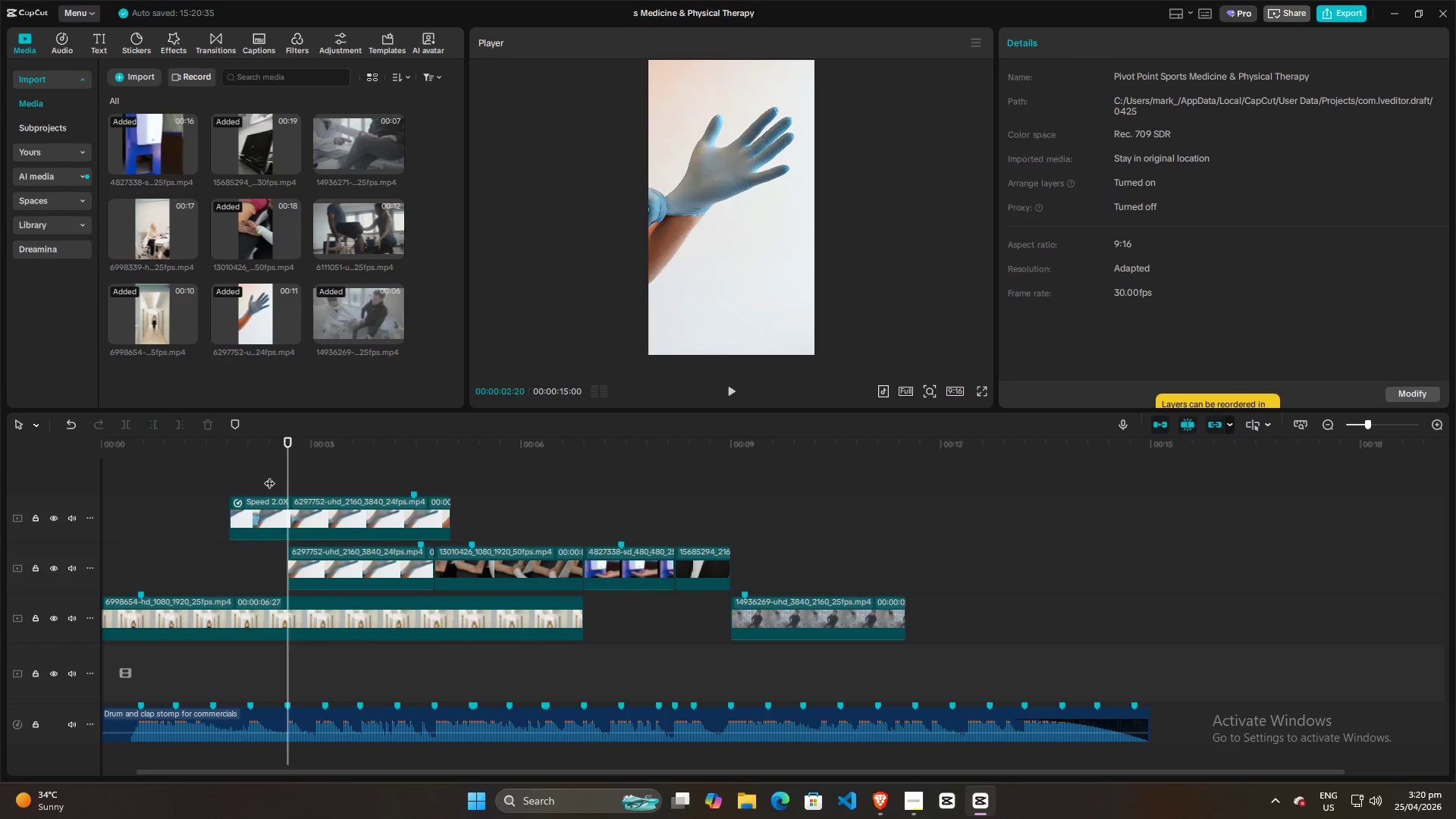 
double_click([260, 475])
 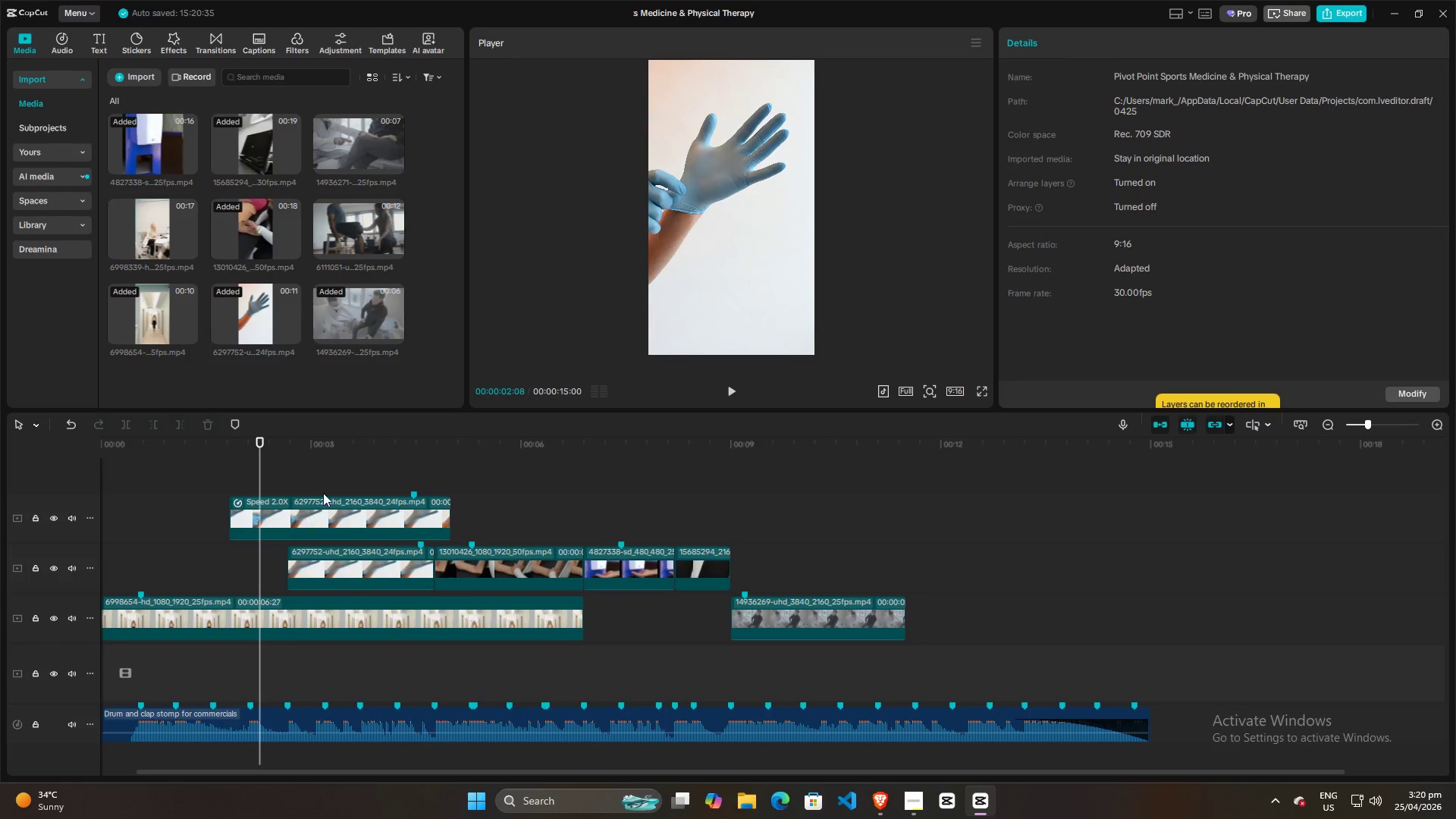 
left_click([323, 513])
 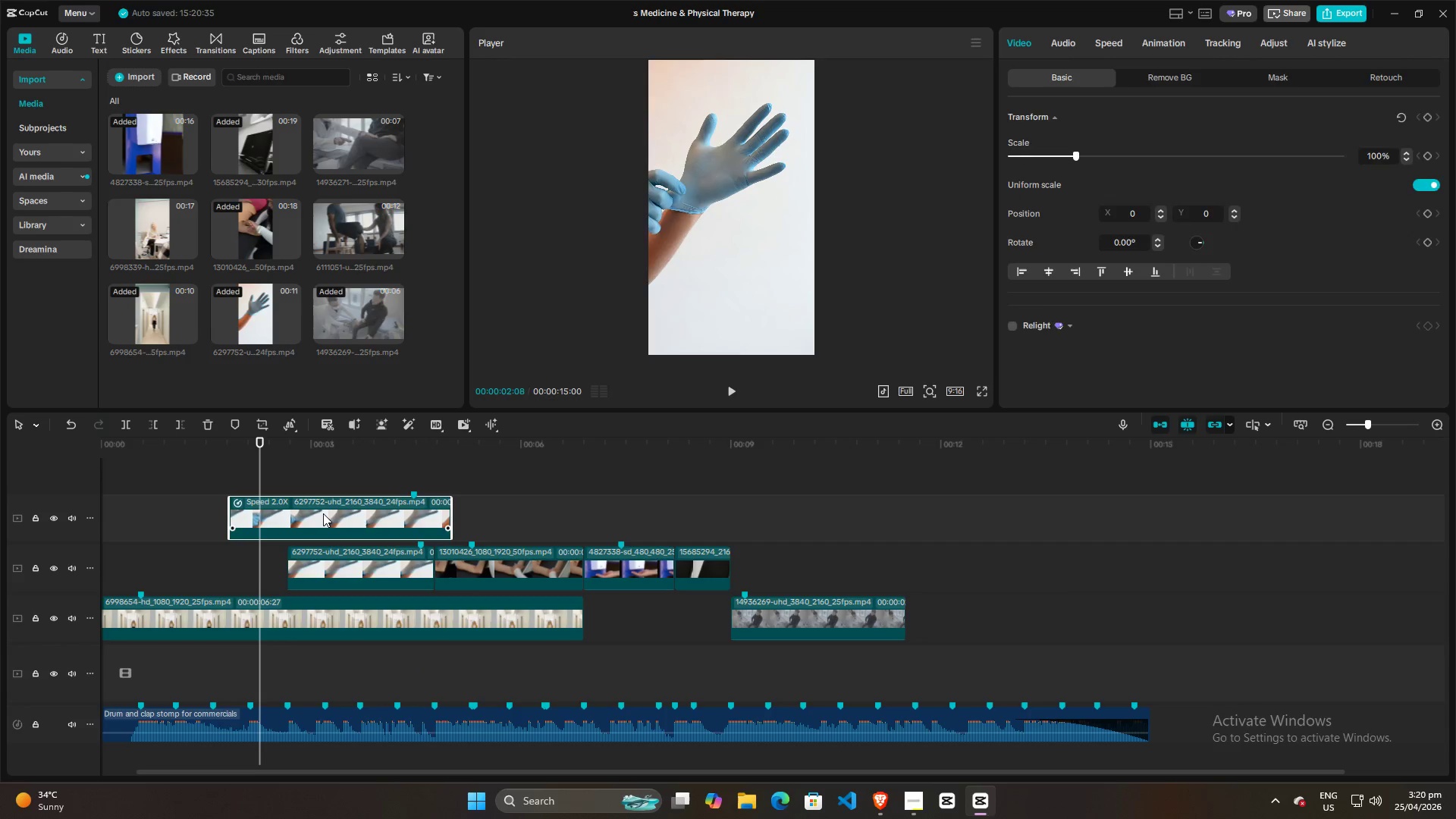 
key(Control+R)
 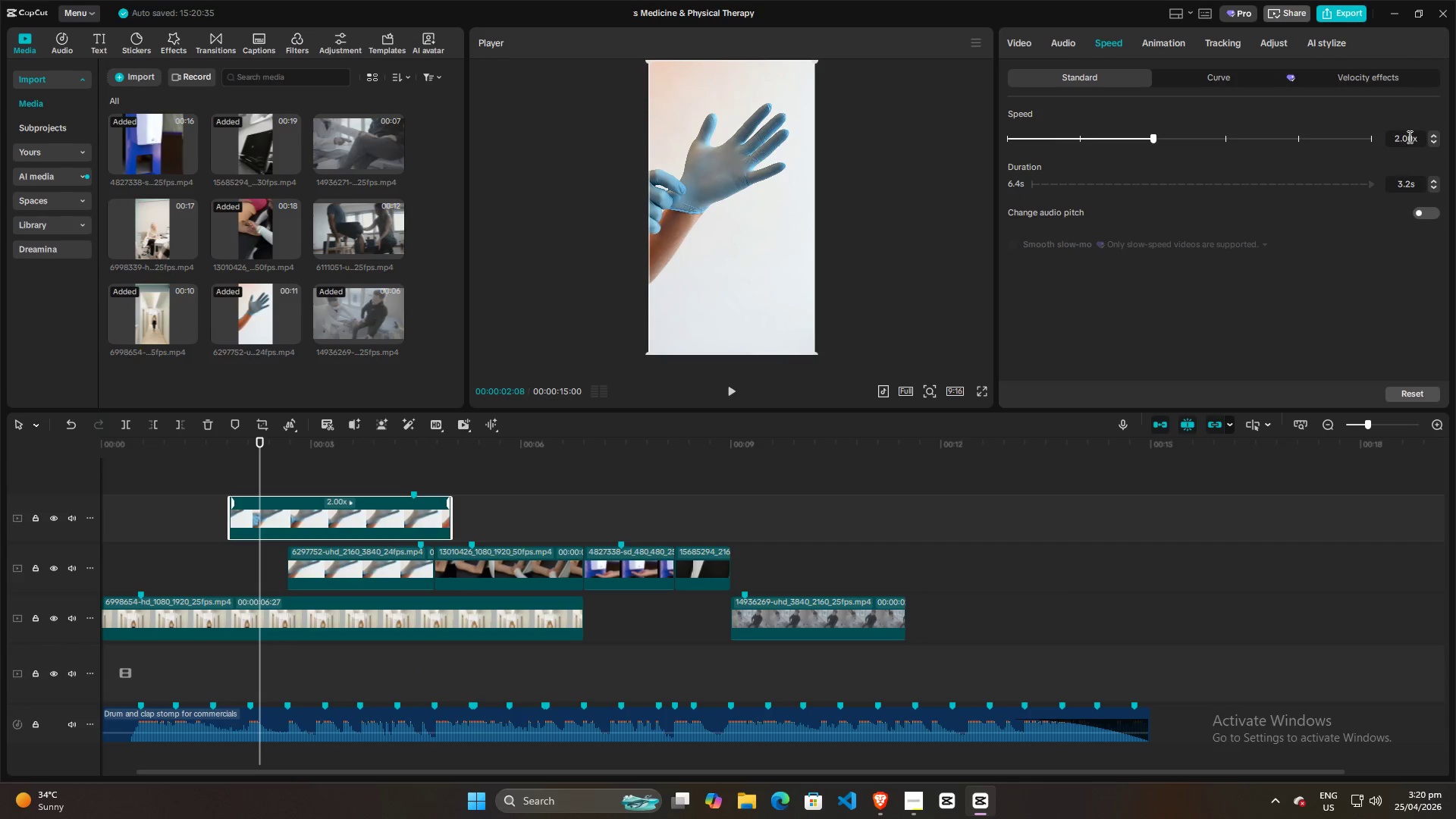 
left_click_drag(start_coordinate=[1413, 136], to_coordinate=[1366, 137])
 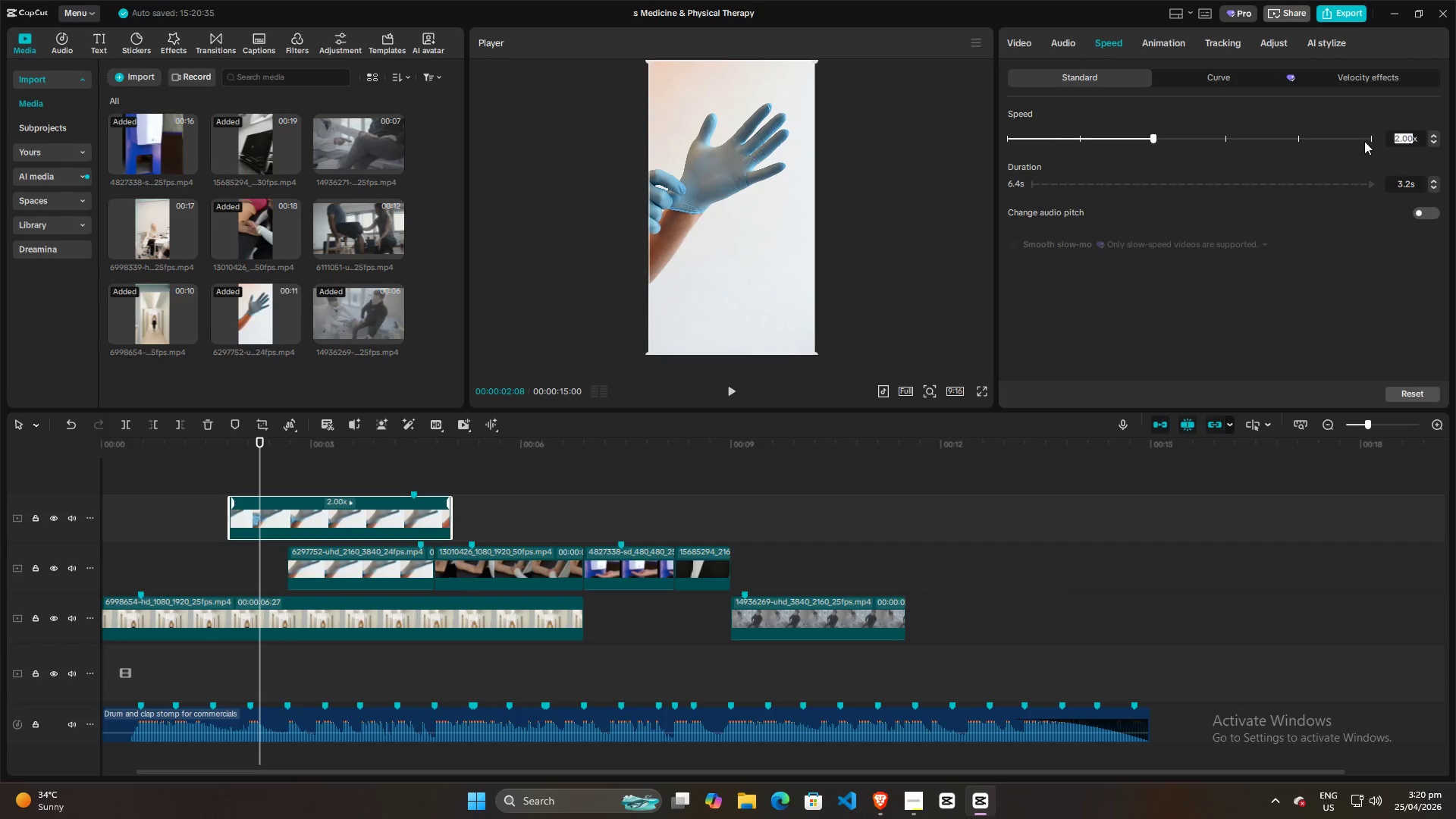 
key(3)
 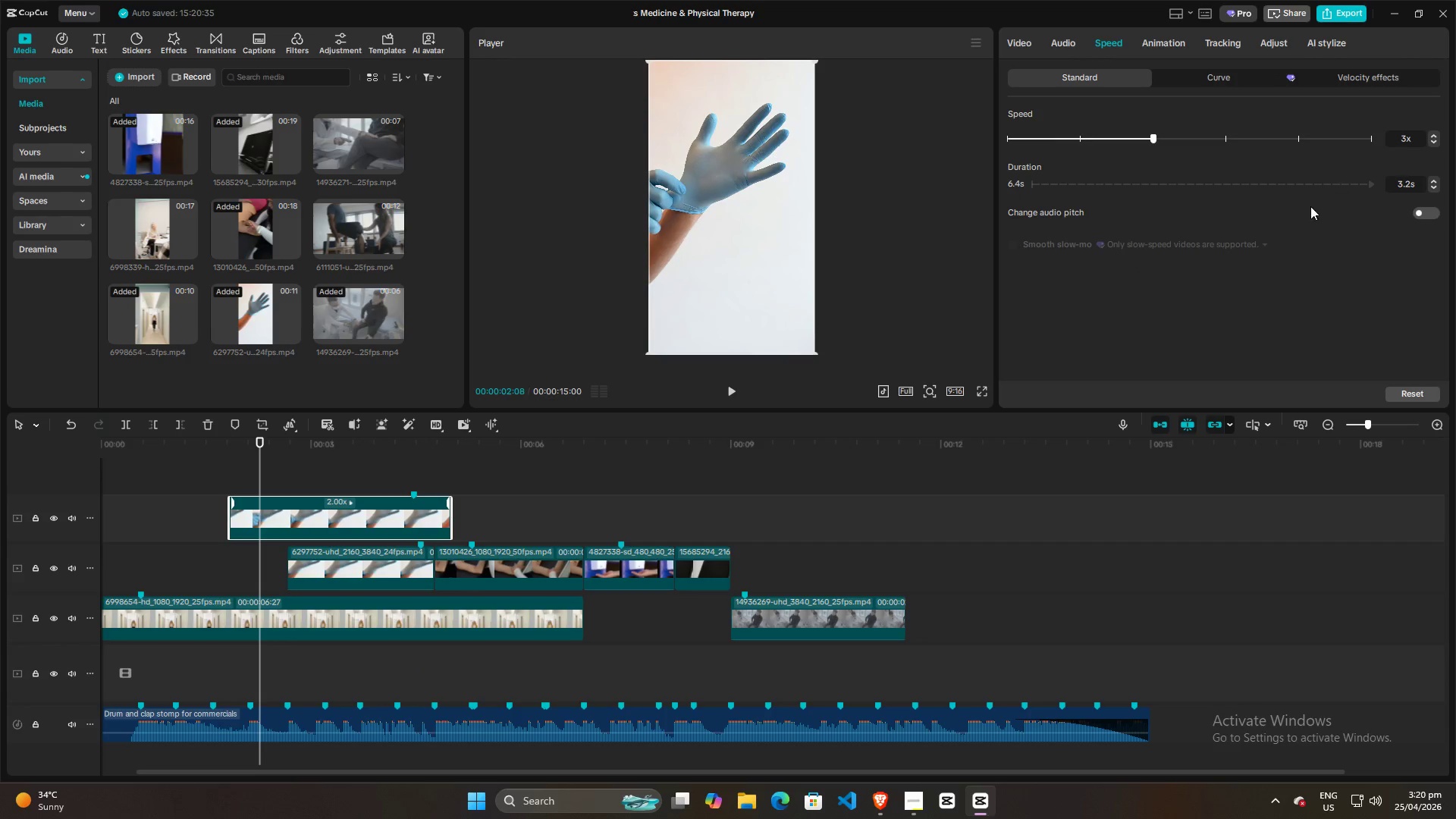 
left_click([1282, 265])
 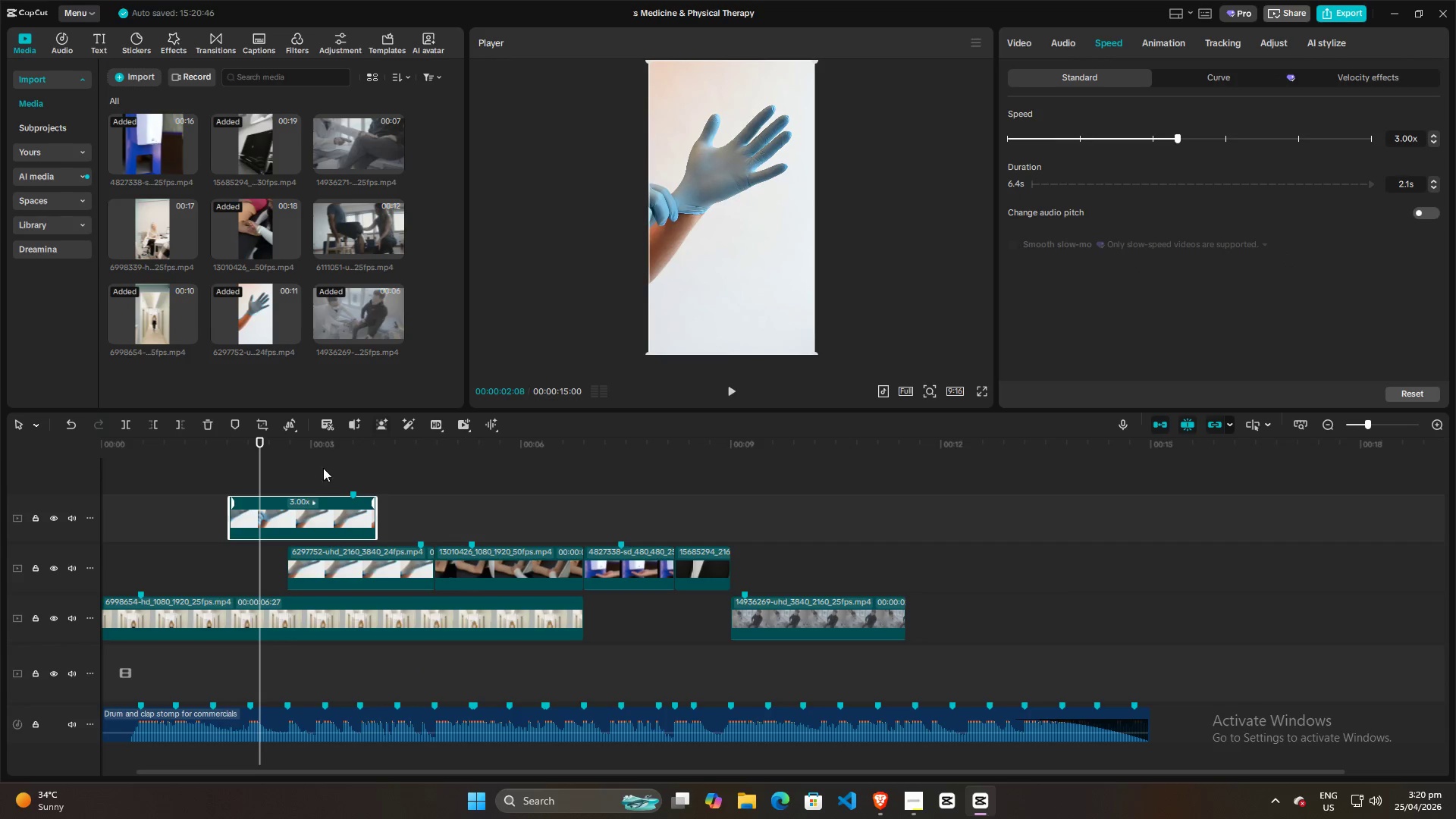 
left_click_drag(start_coordinate=[306, 509], to_coordinate=[360, 512])
 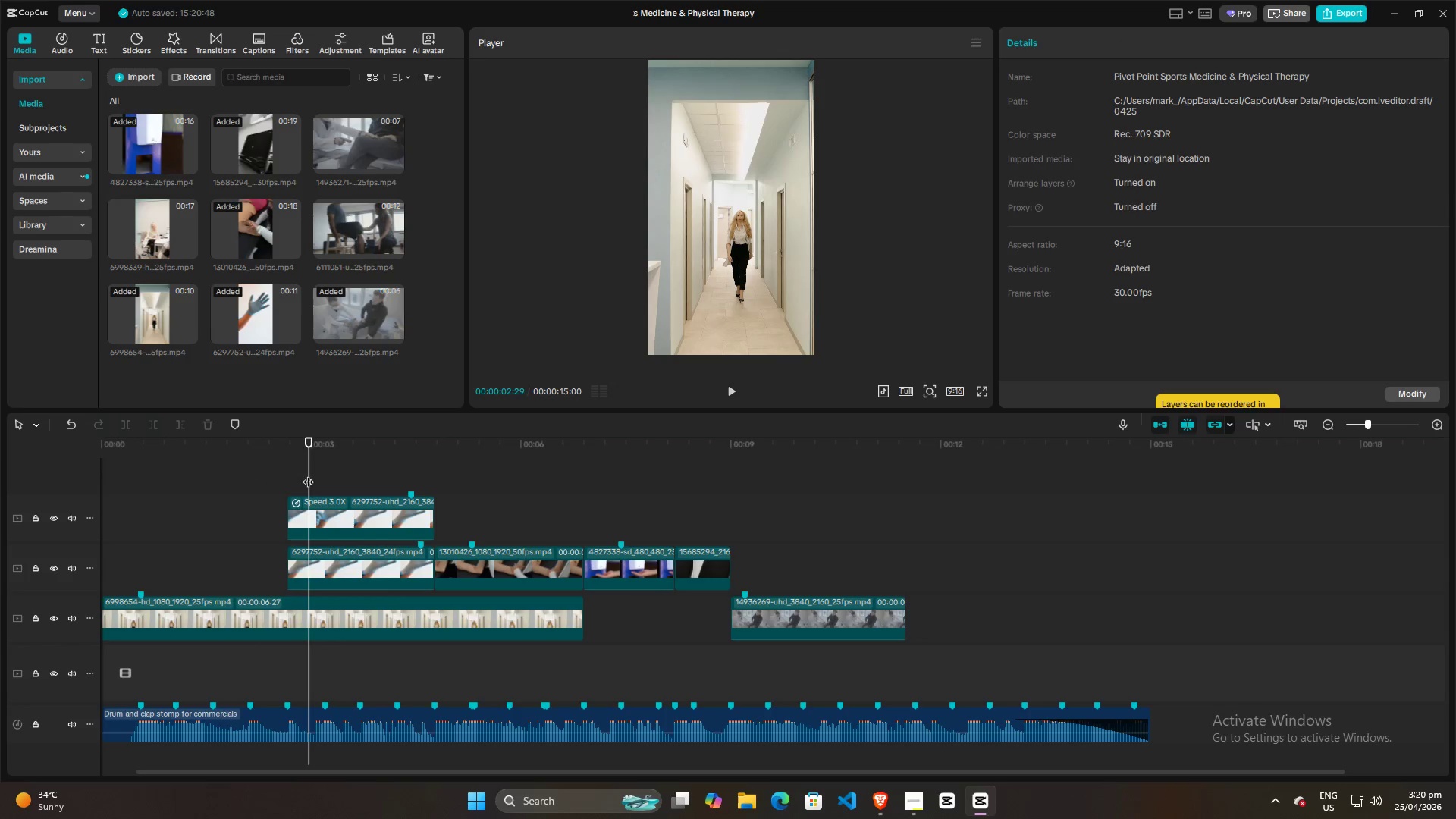 
double_click([293, 471])
 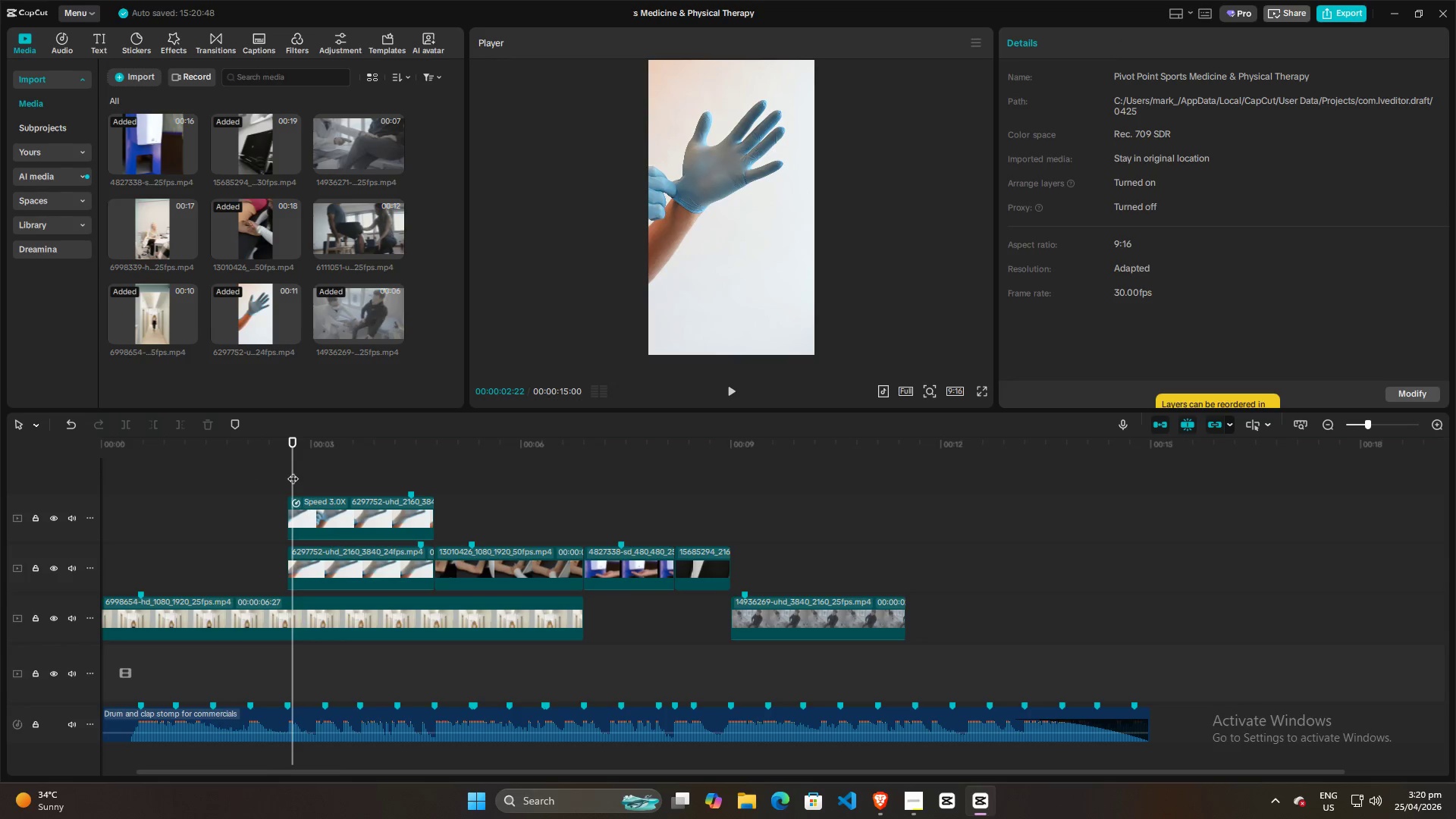 
left_click([293, 471])
 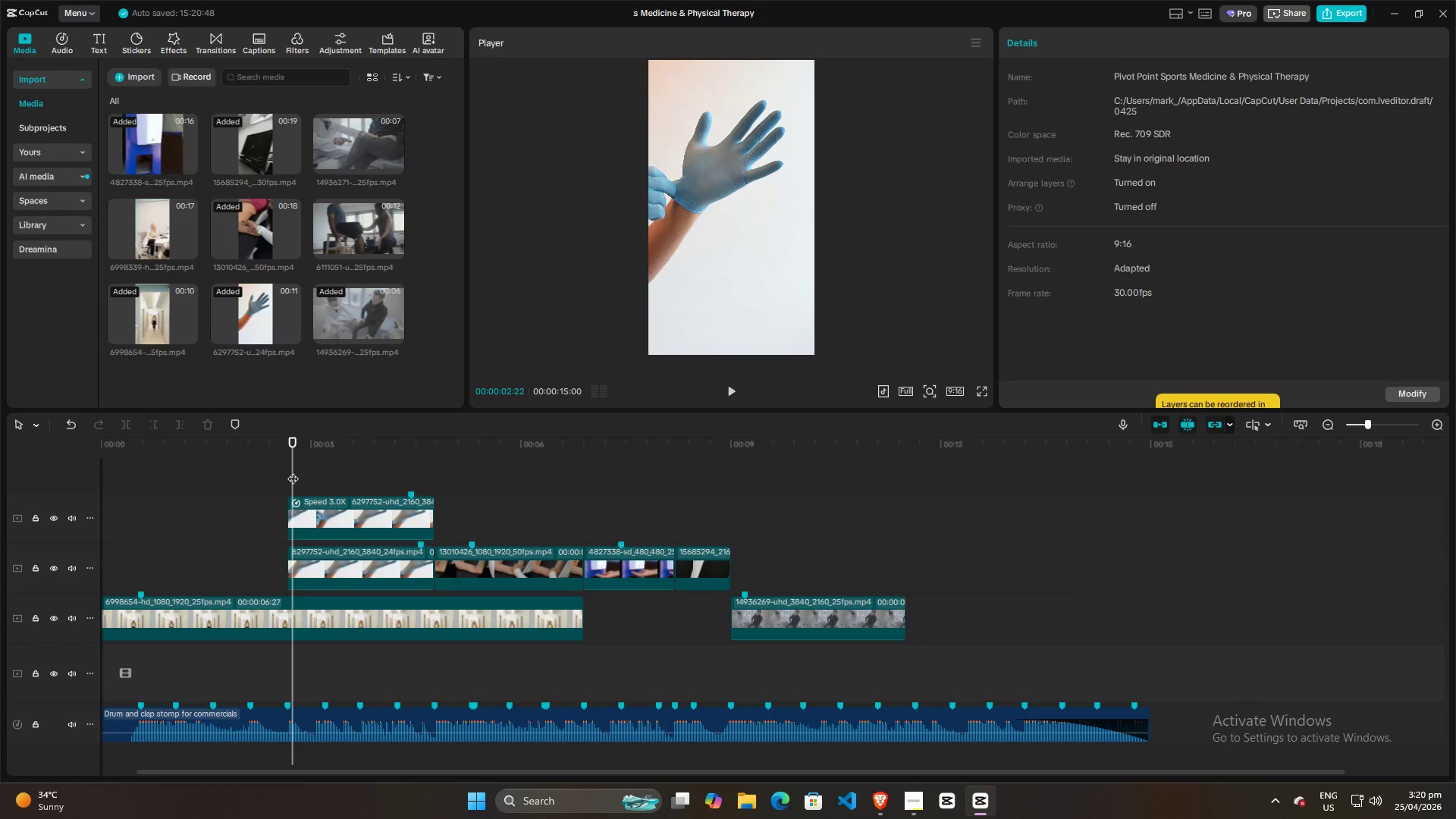 
key(Space)
 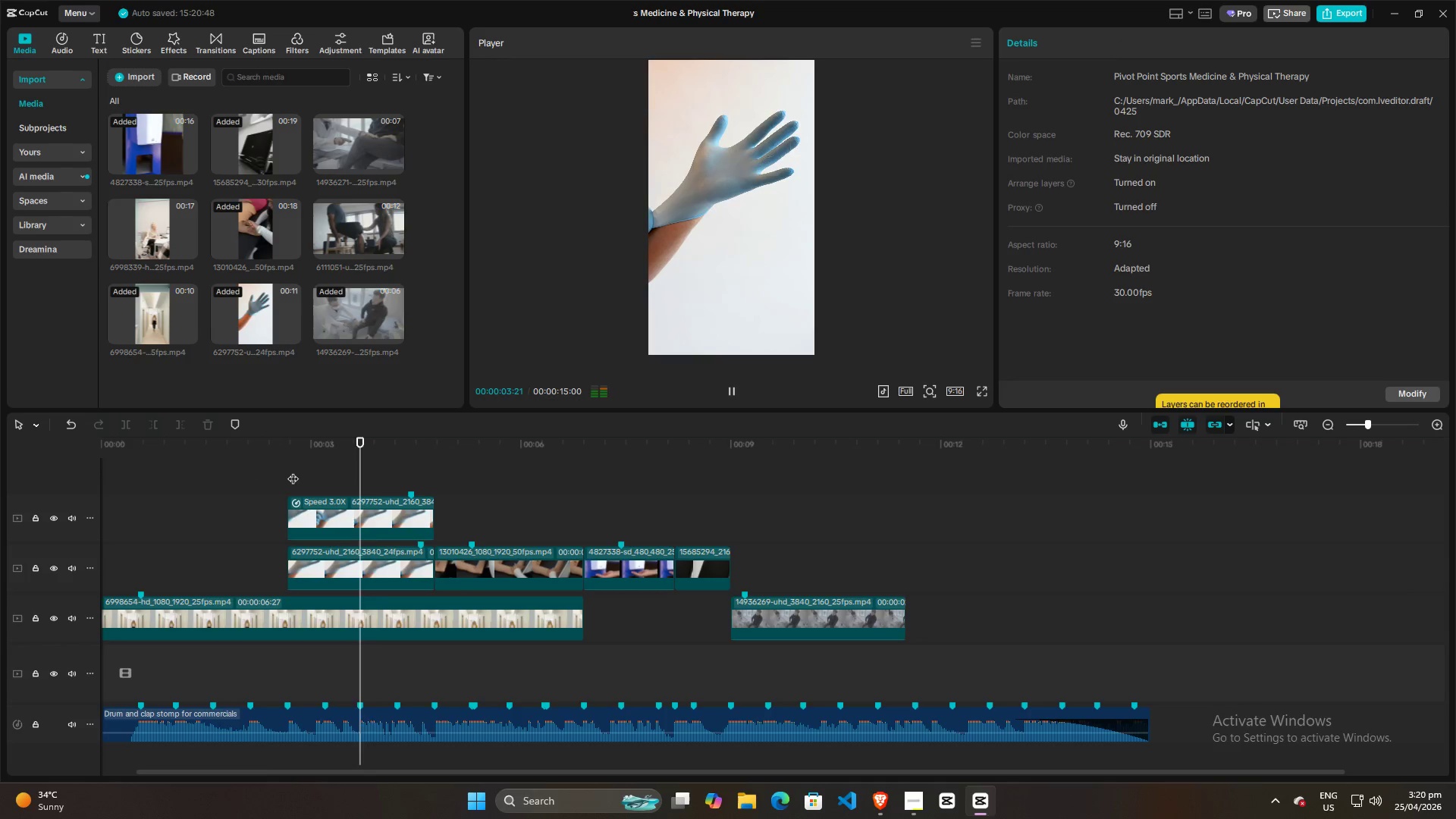 
key(Space)
 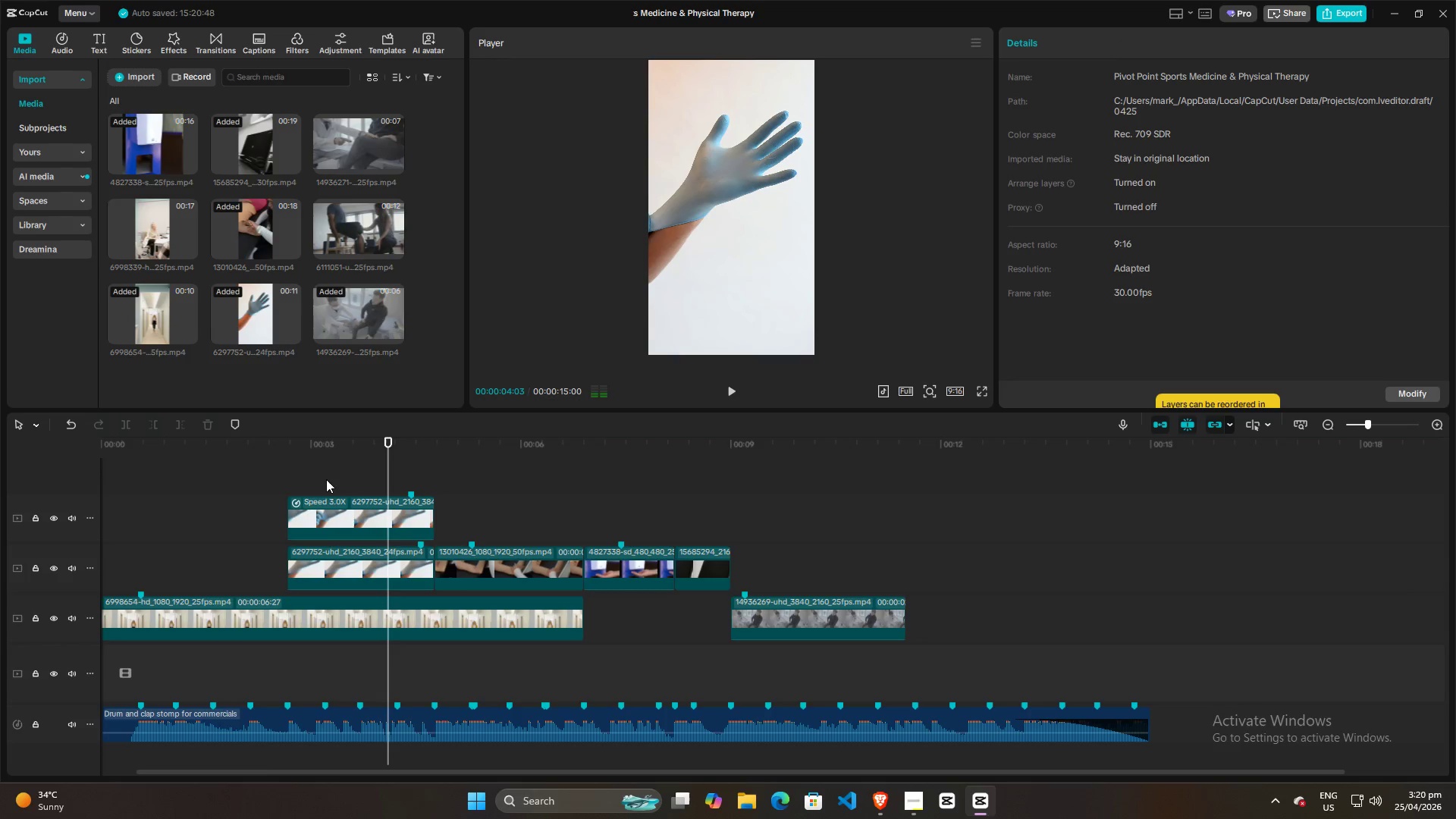 
left_click([326, 479])
 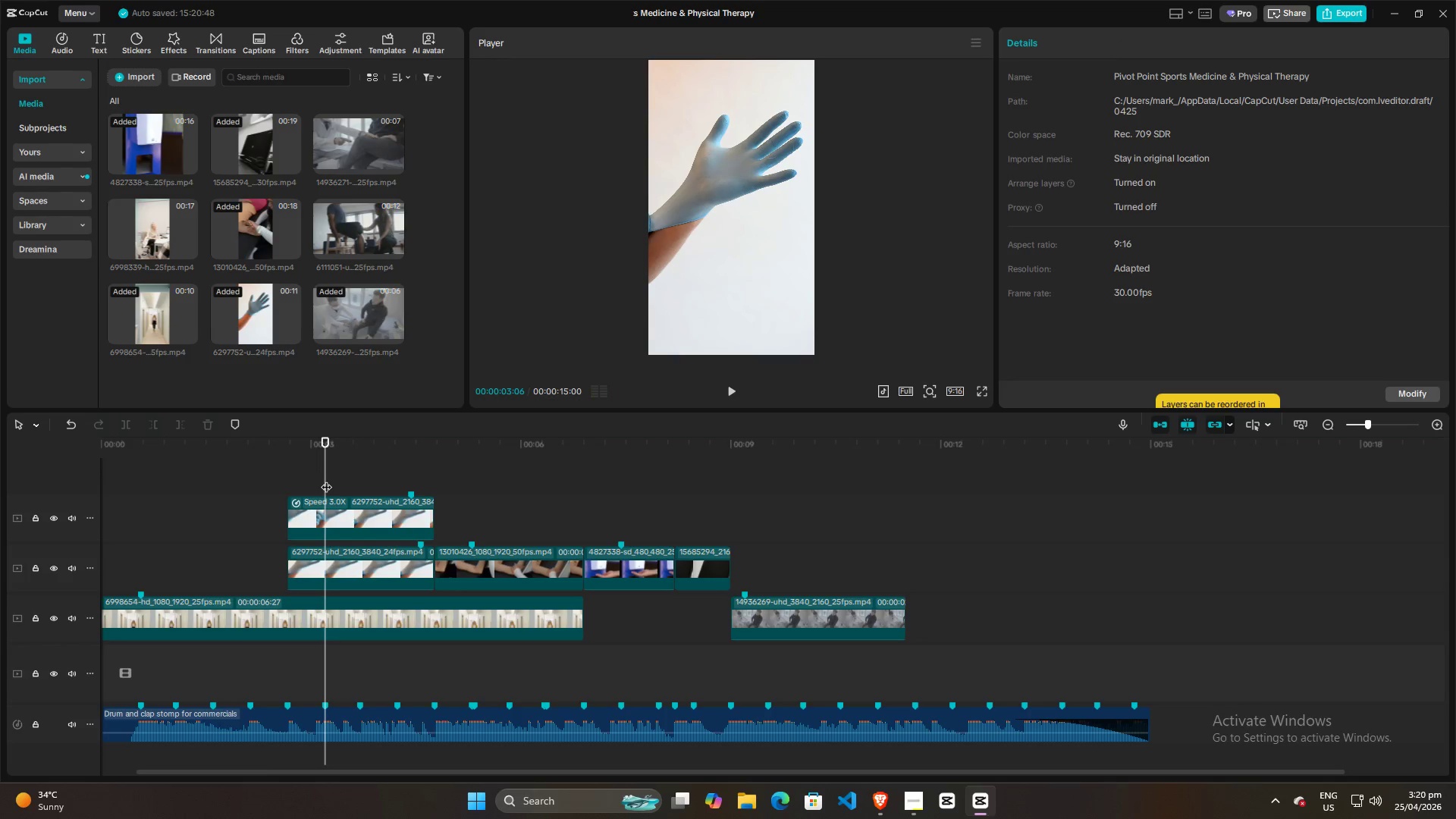 
key(Space)
 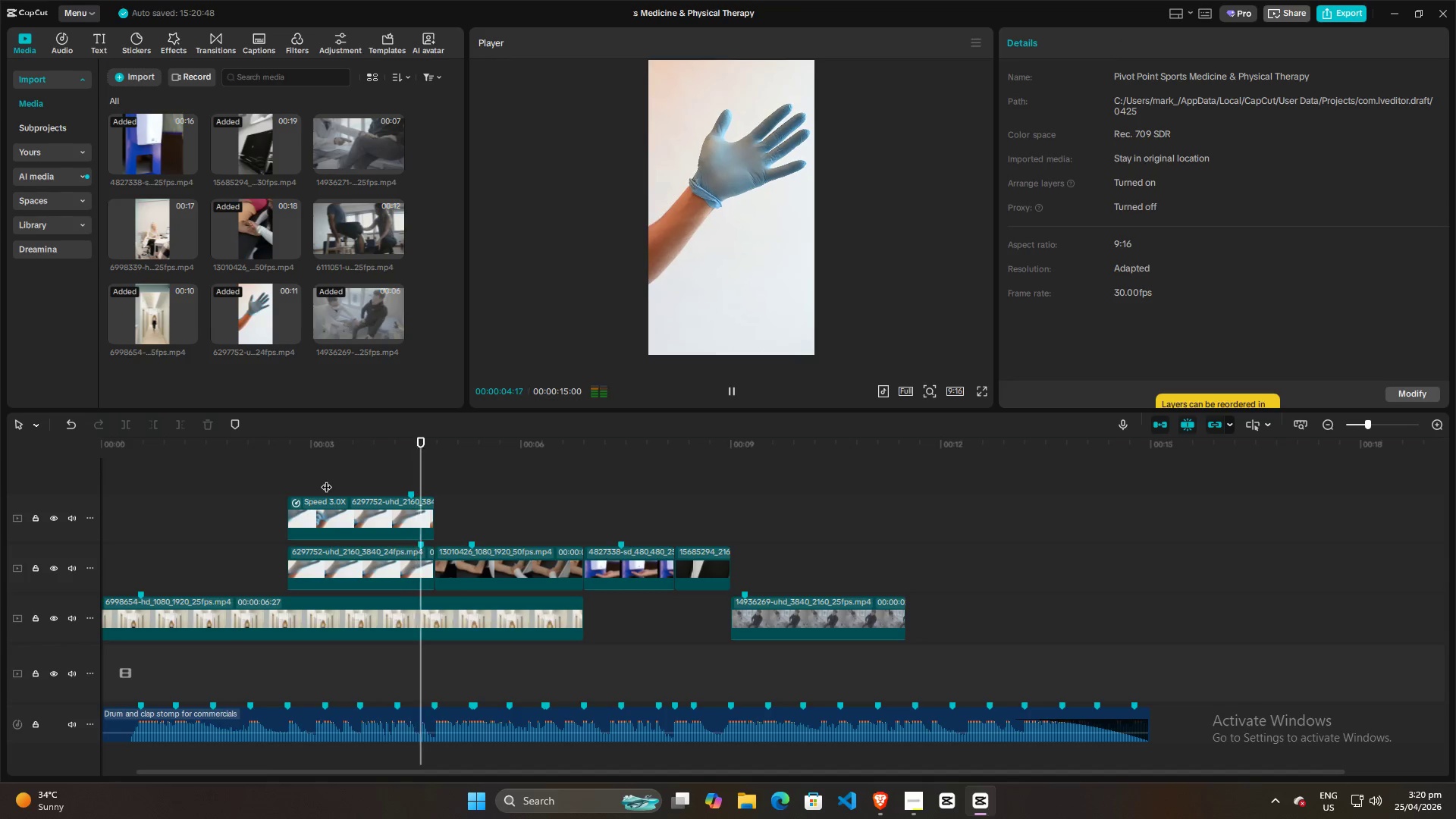 
key(Space)
 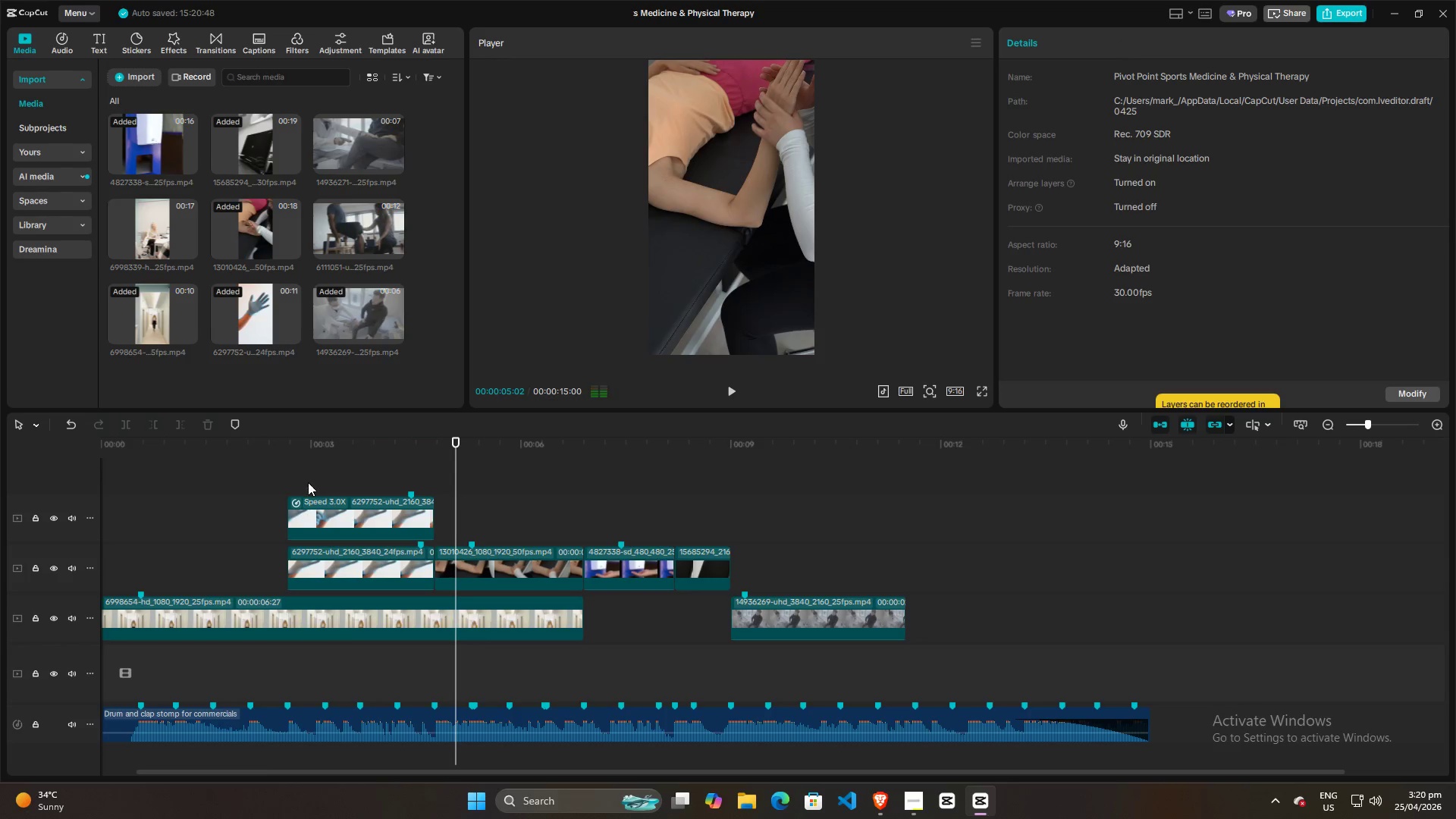 
left_click([308, 482])
 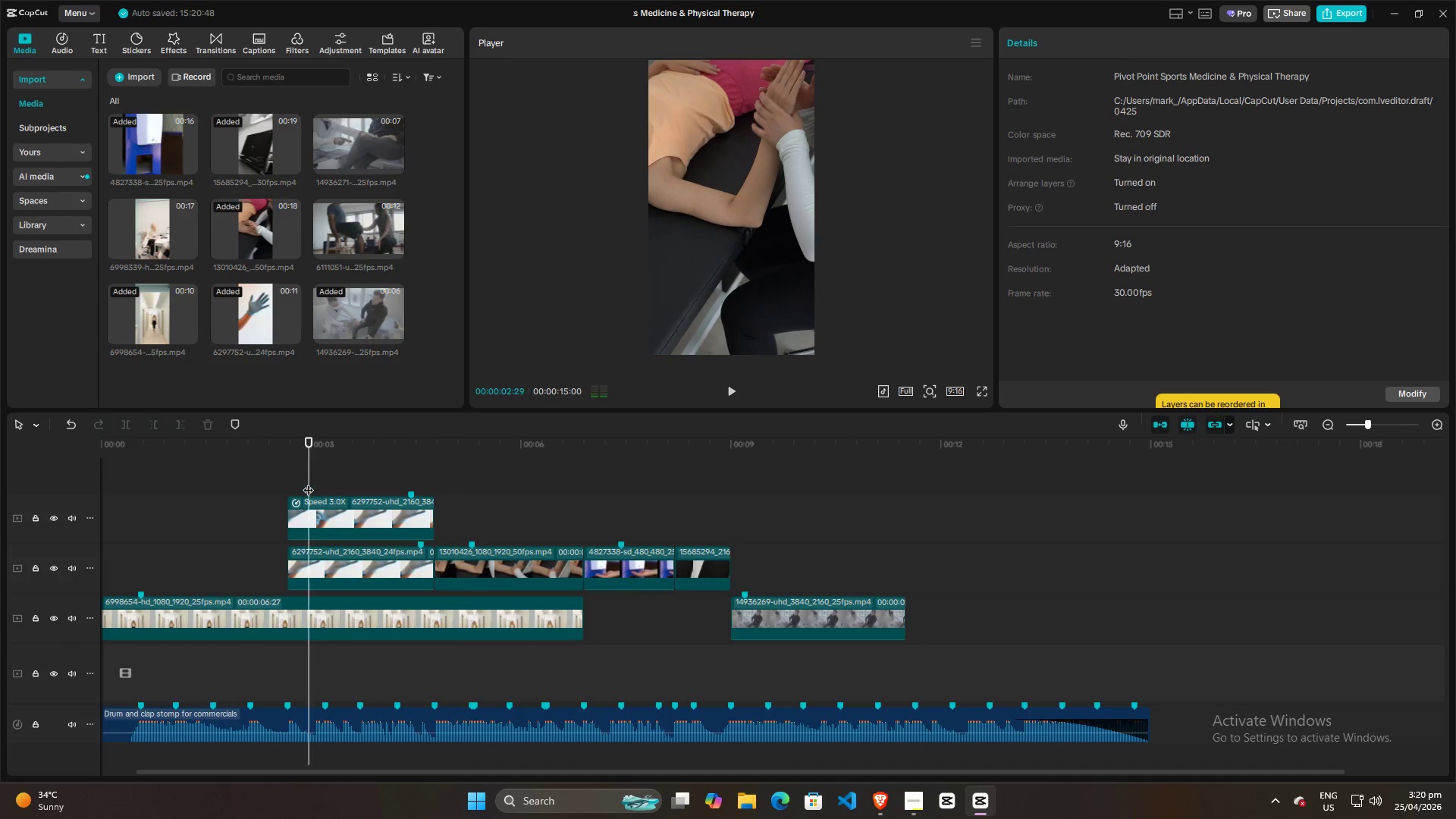 
key(Space)
 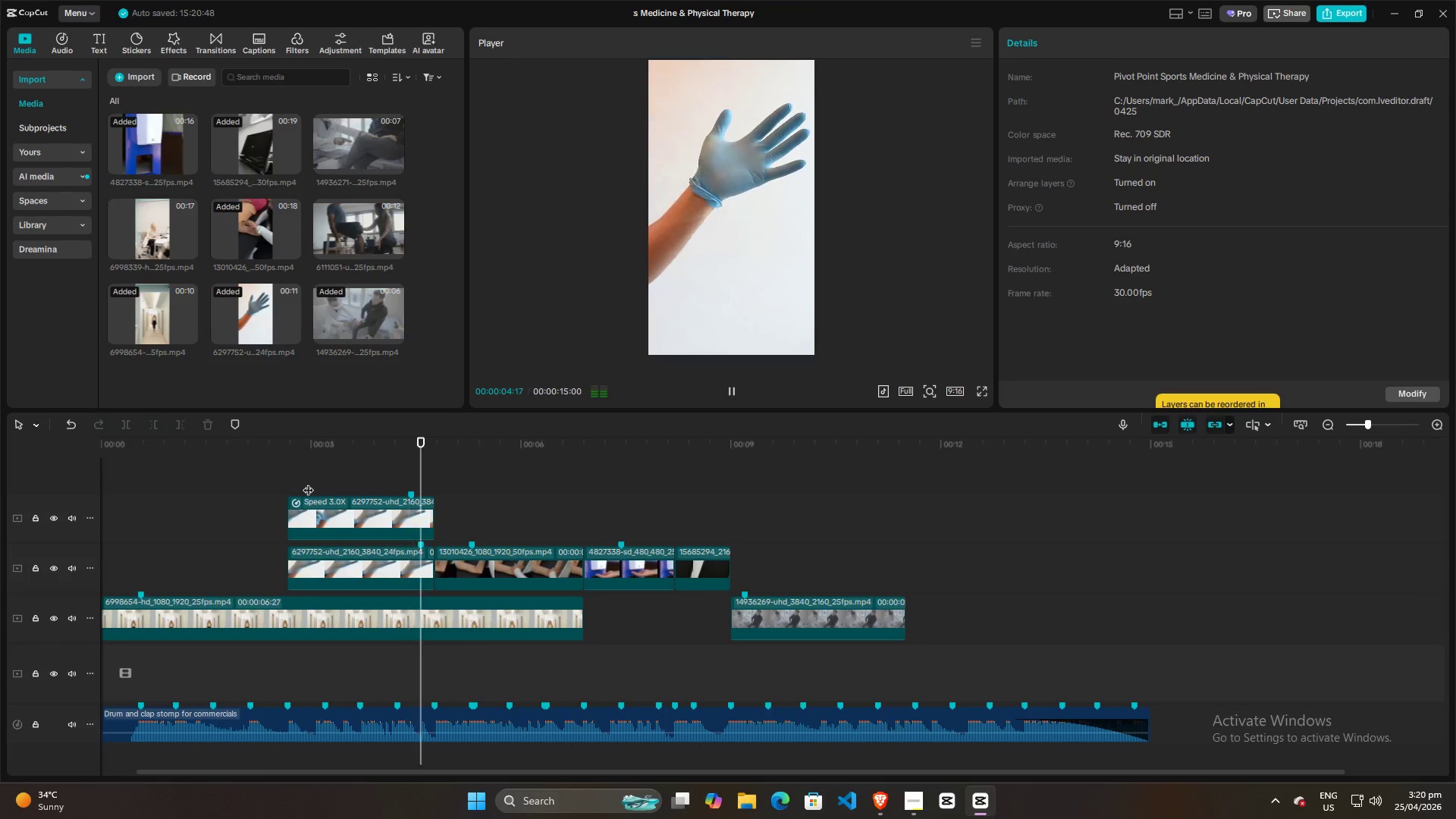 
key(Space)
 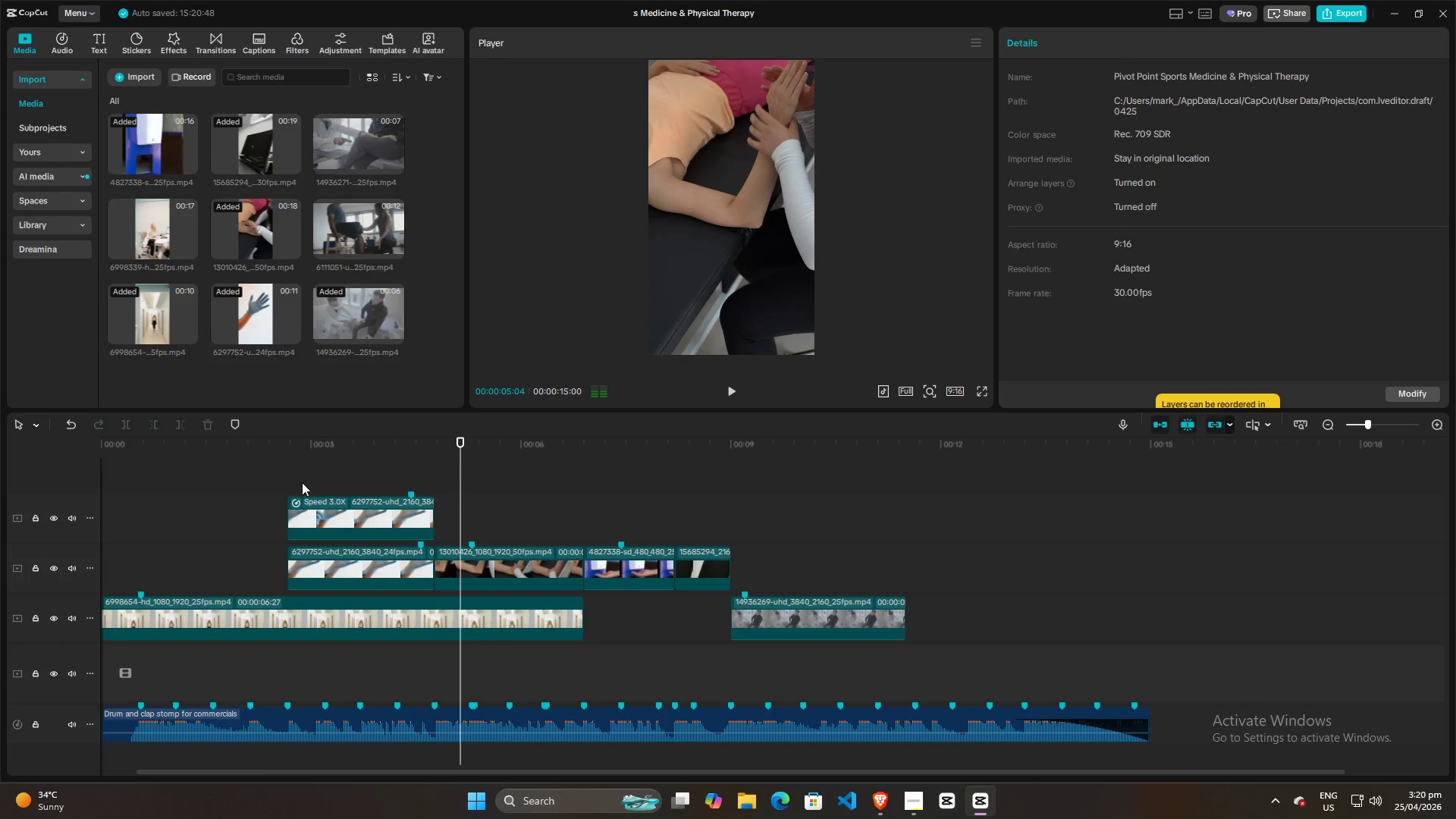 
left_click([302, 482])
 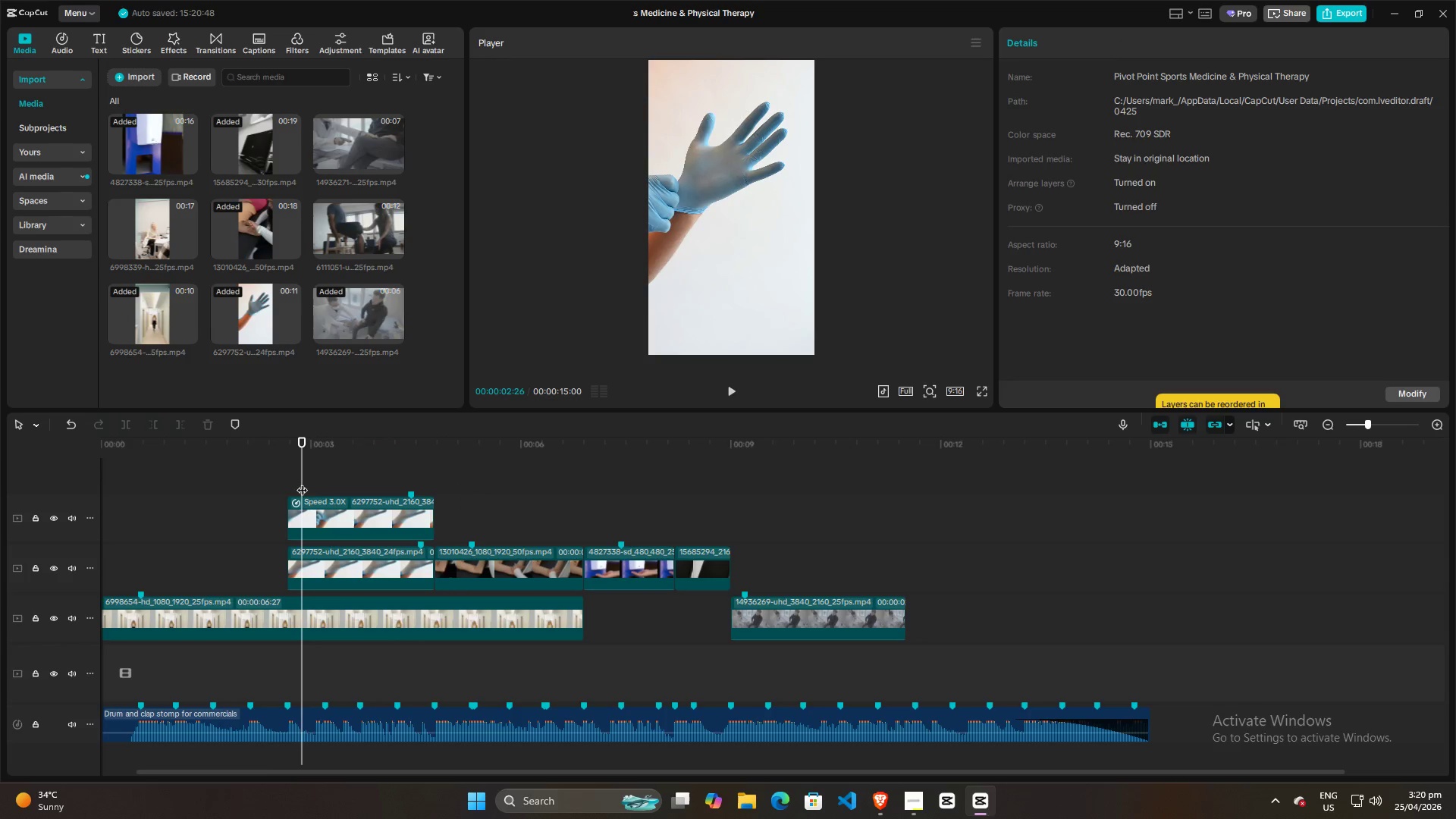 
left_click_drag(start_coordinate=[302, 482], to_coordinate=[290, 482])
 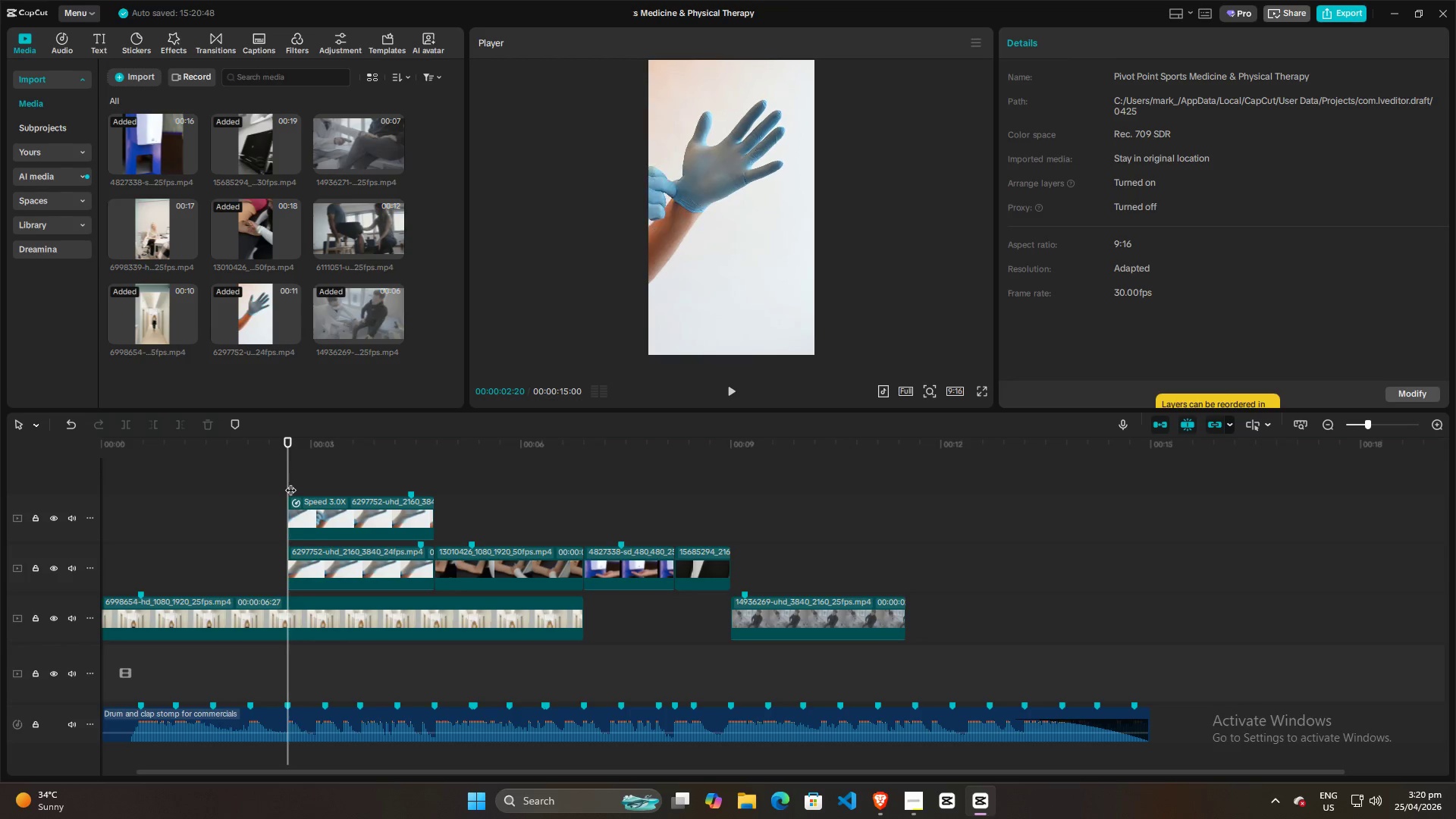 
key(Space)
 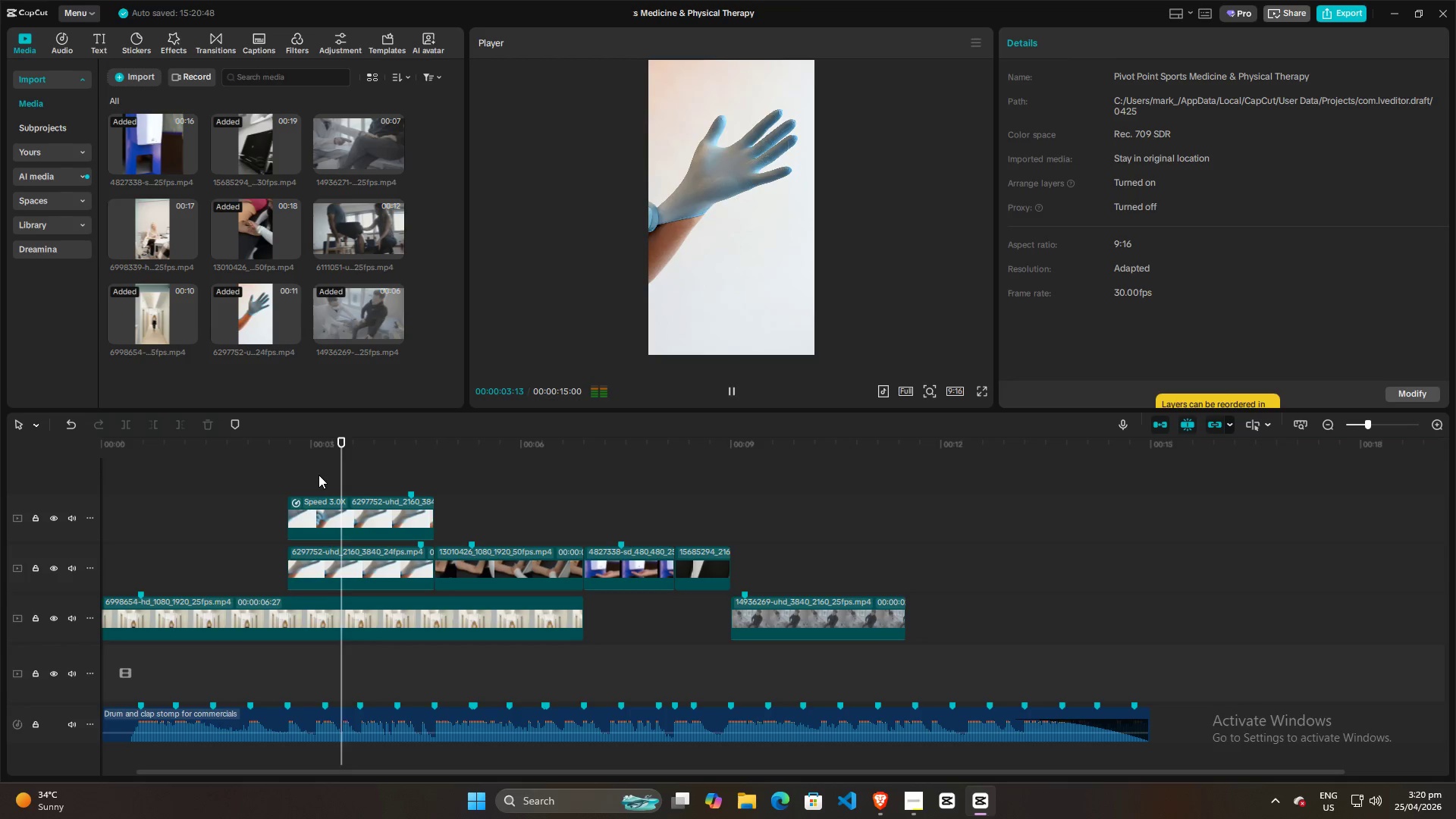 
key(Space)
 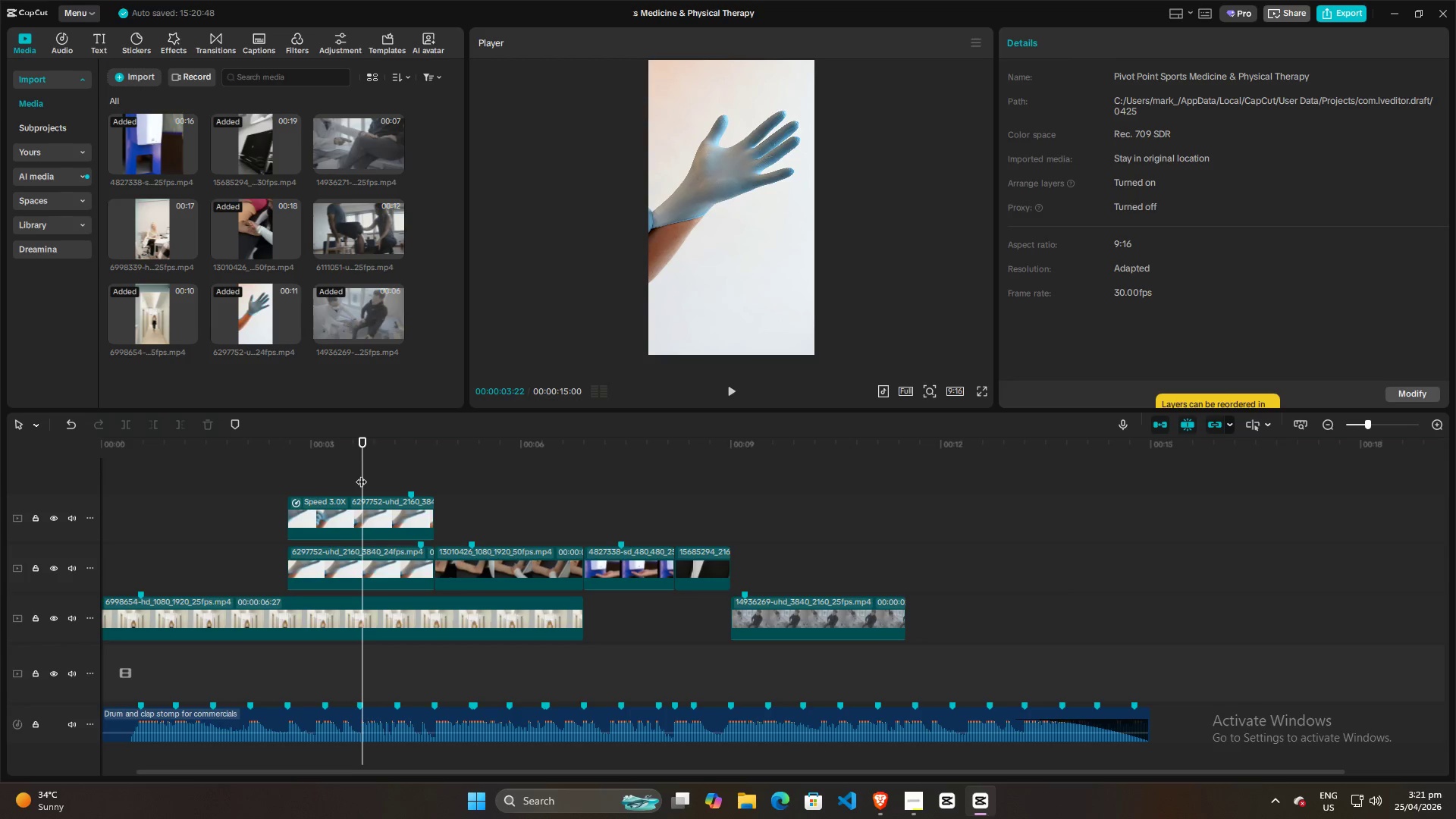 
left_click_drag(start_coordinate=[363, 472], to_coordinate=[358, 472])
 